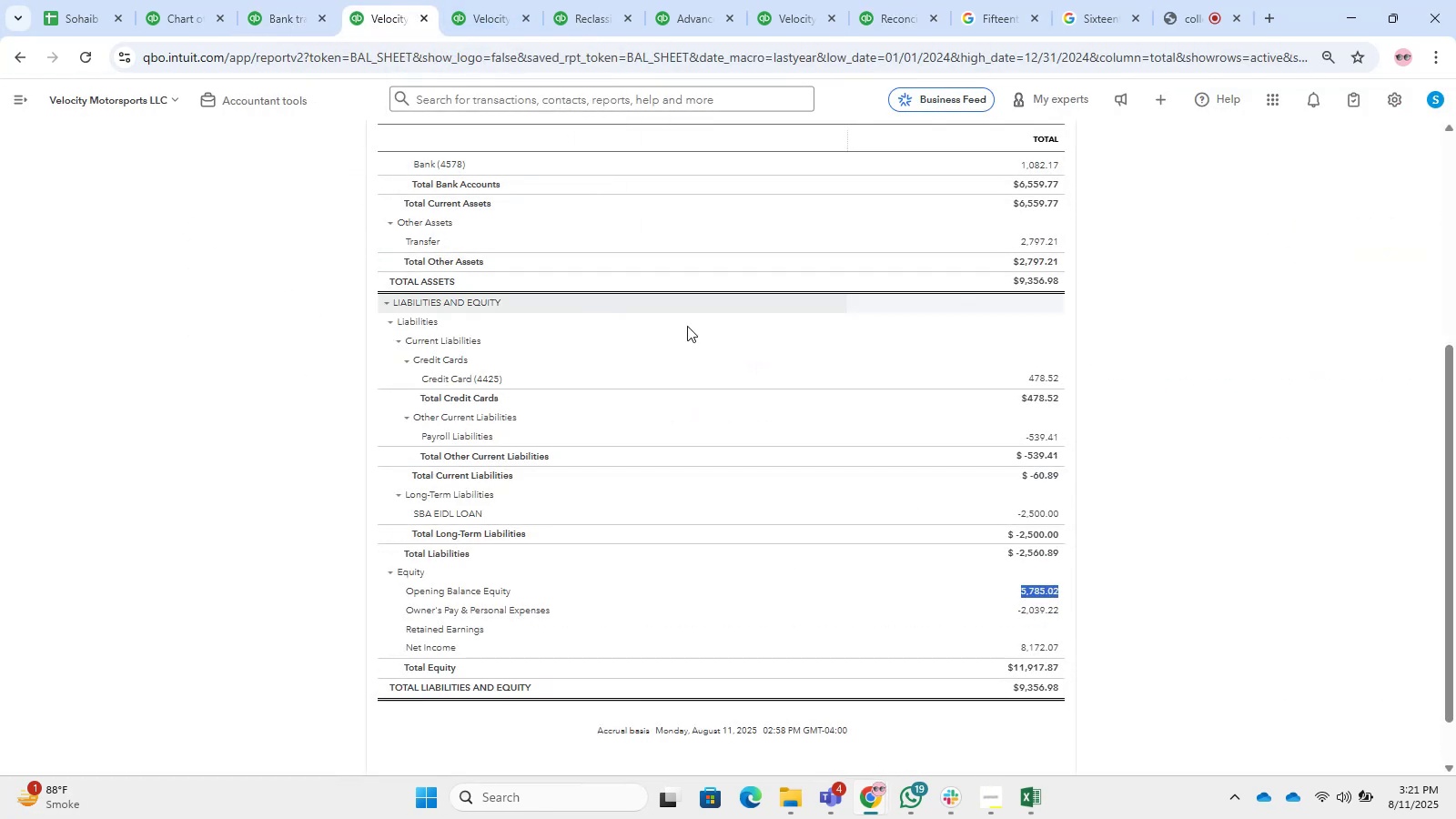 
left_click([1037, 430])
 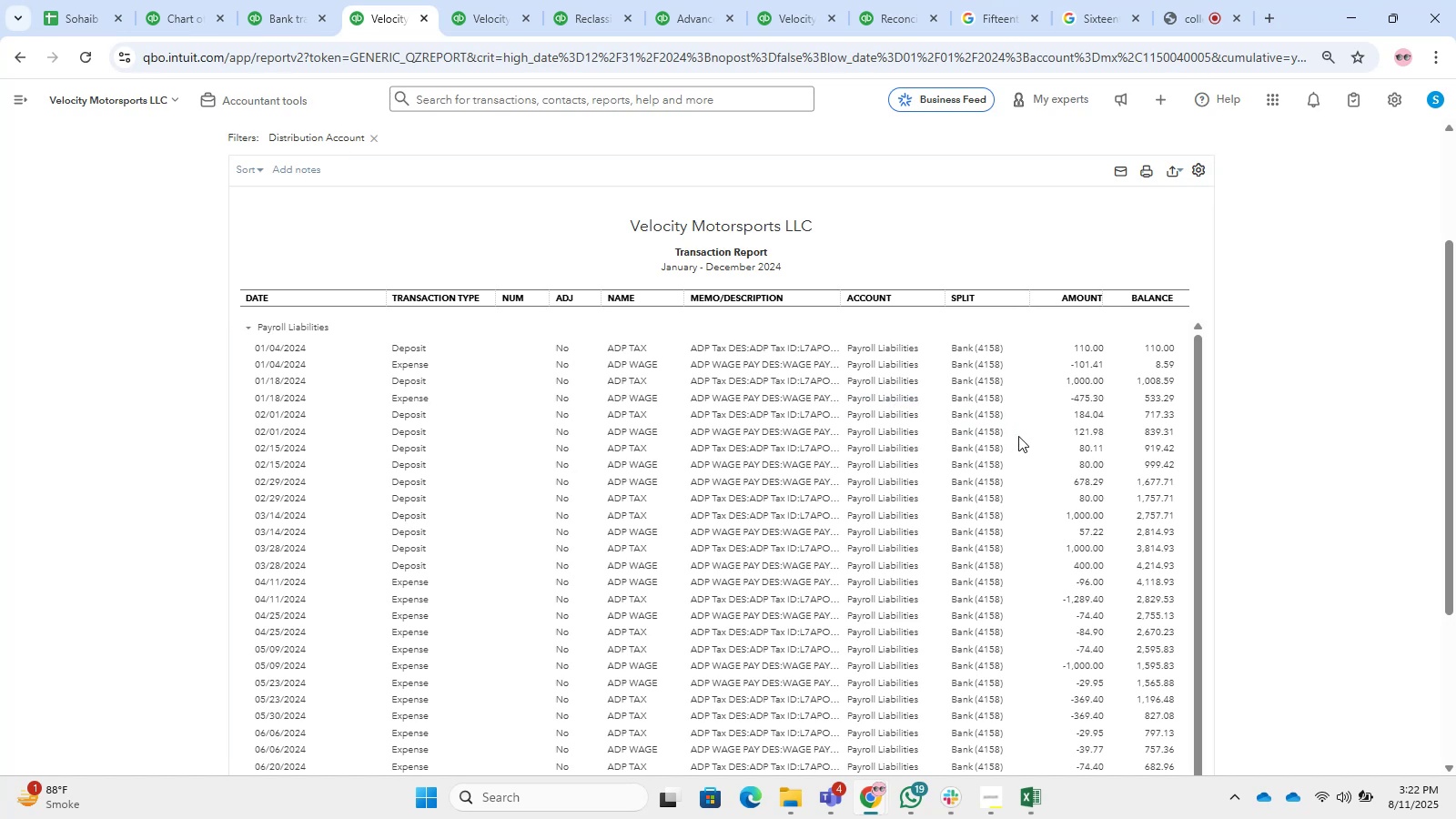 
wait(17.83)
 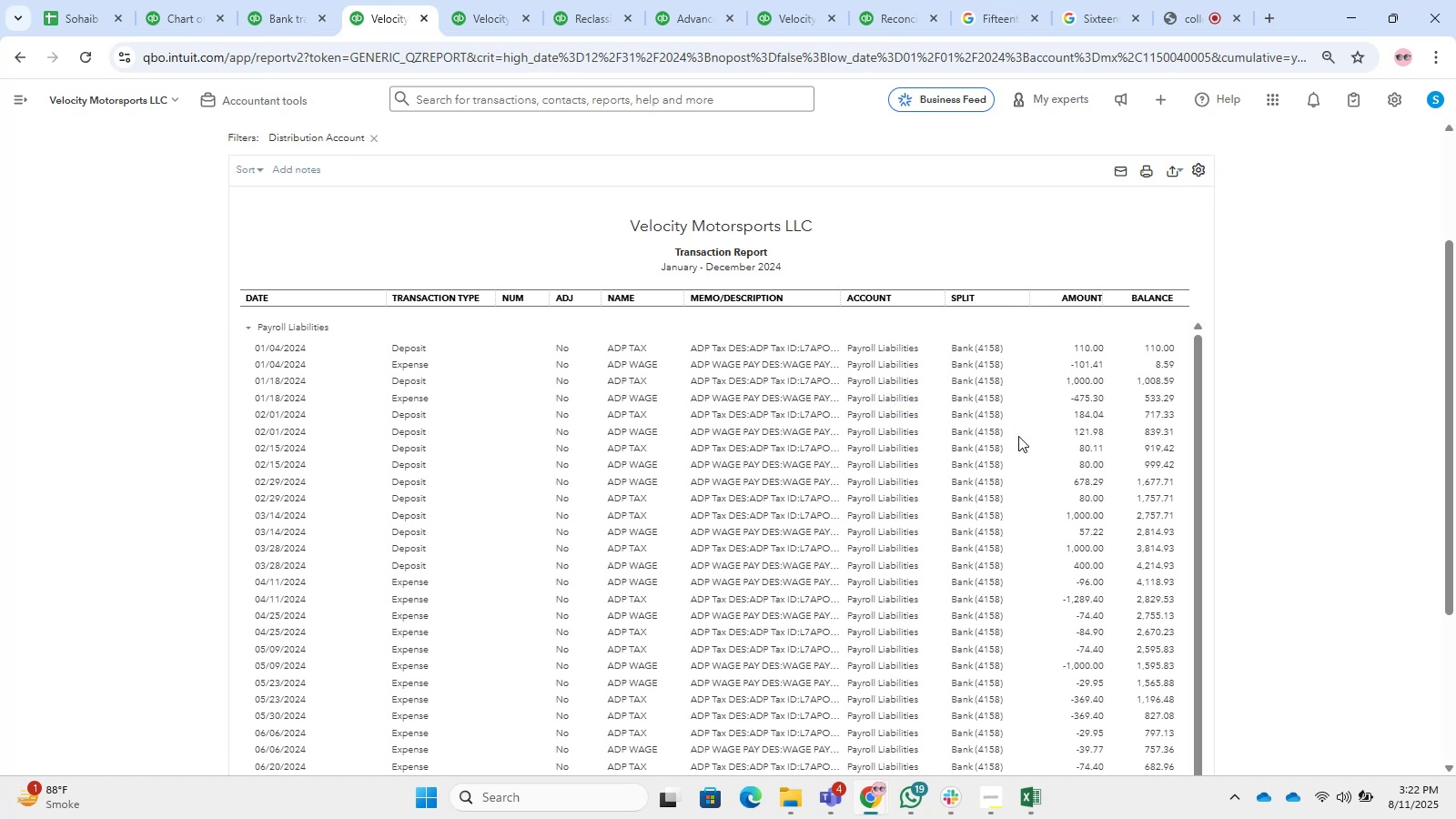 
scroll: coordinate [920, 469], scroll_direction: down, amount: 14.0
 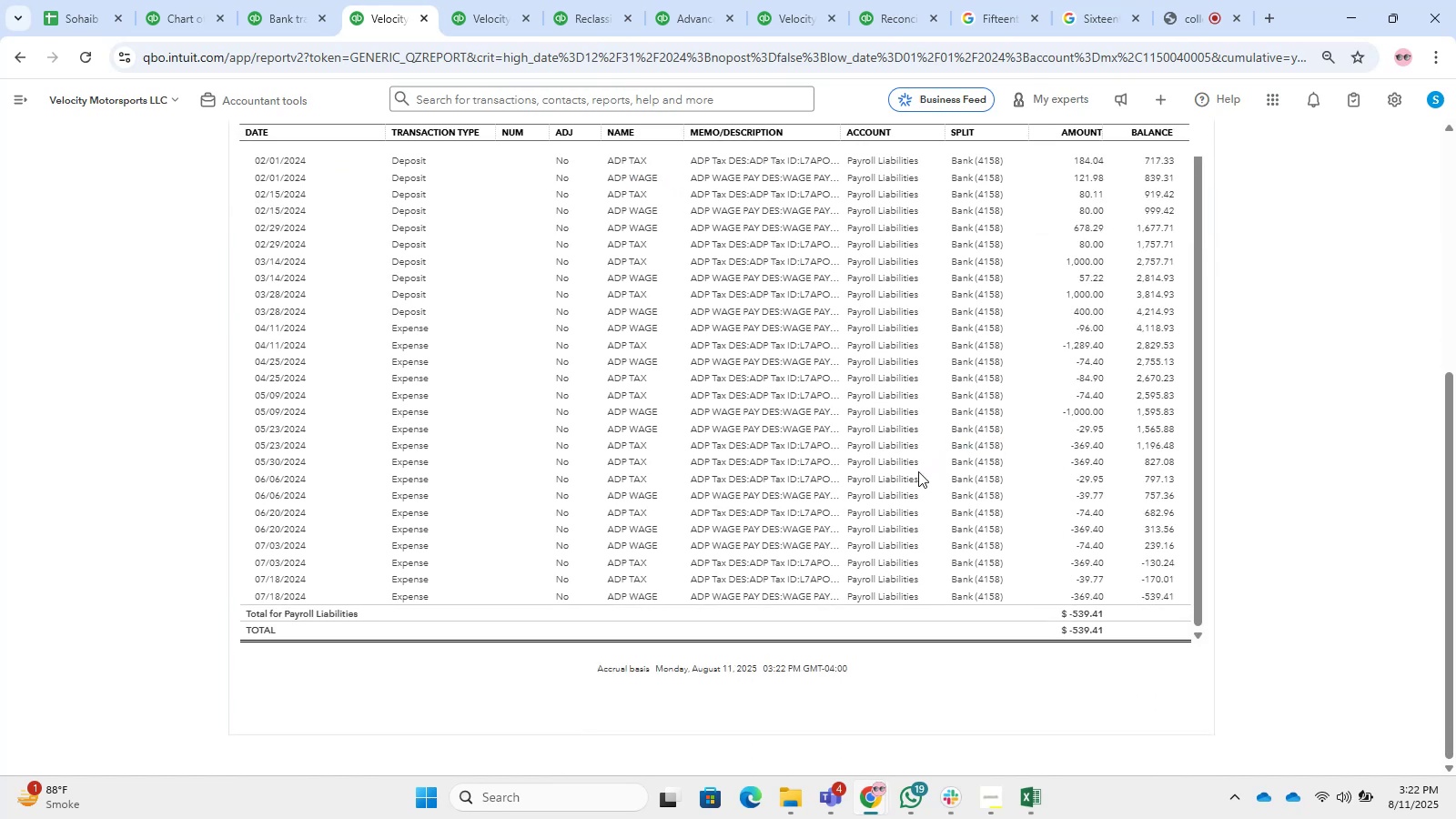 
scroll: coordinate [954, 490], scroll_direction: up, amount: 6.0
 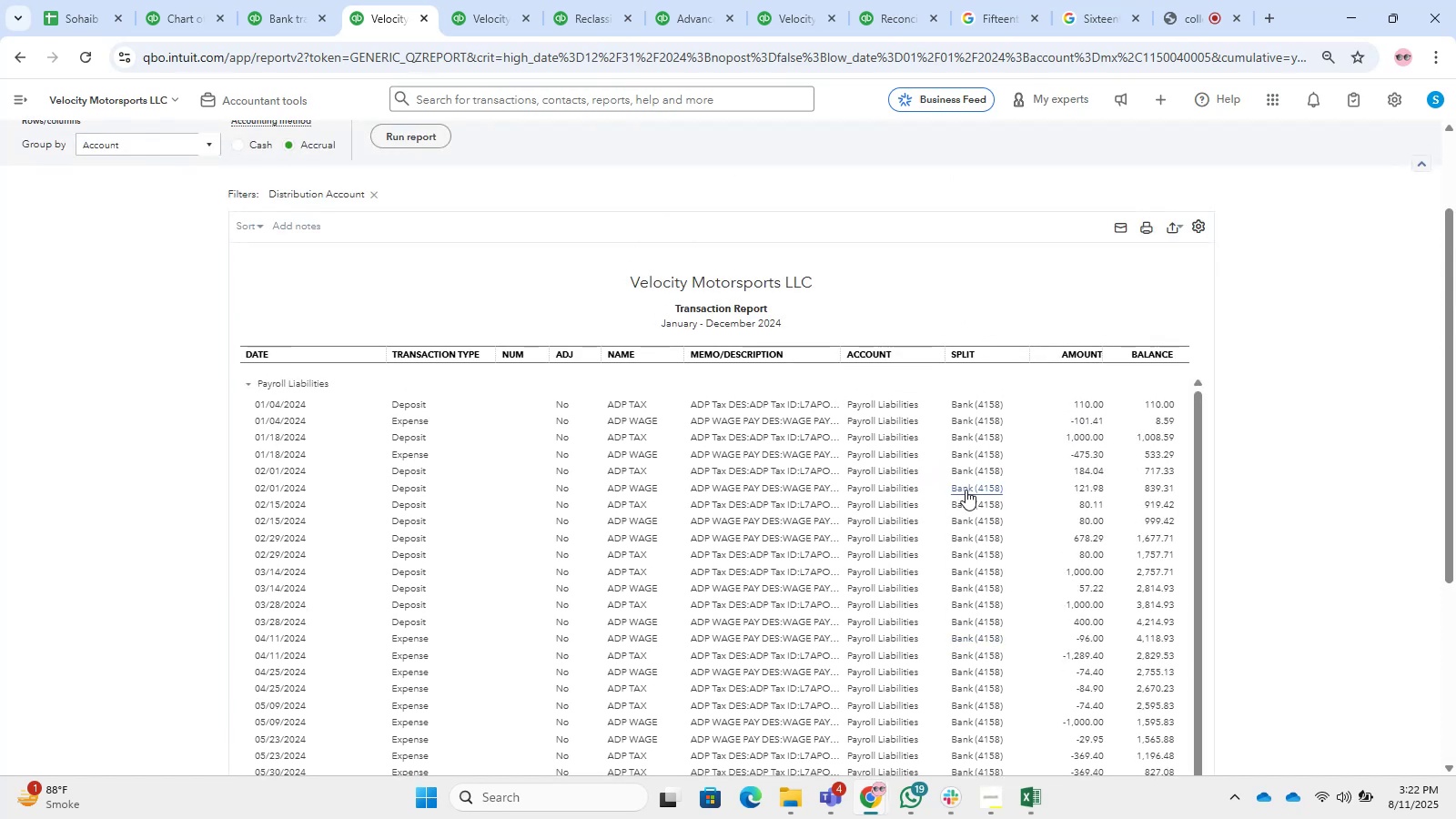 
scroll: coordinate [974, 498], scroll_direction: down, amount: 5.0
 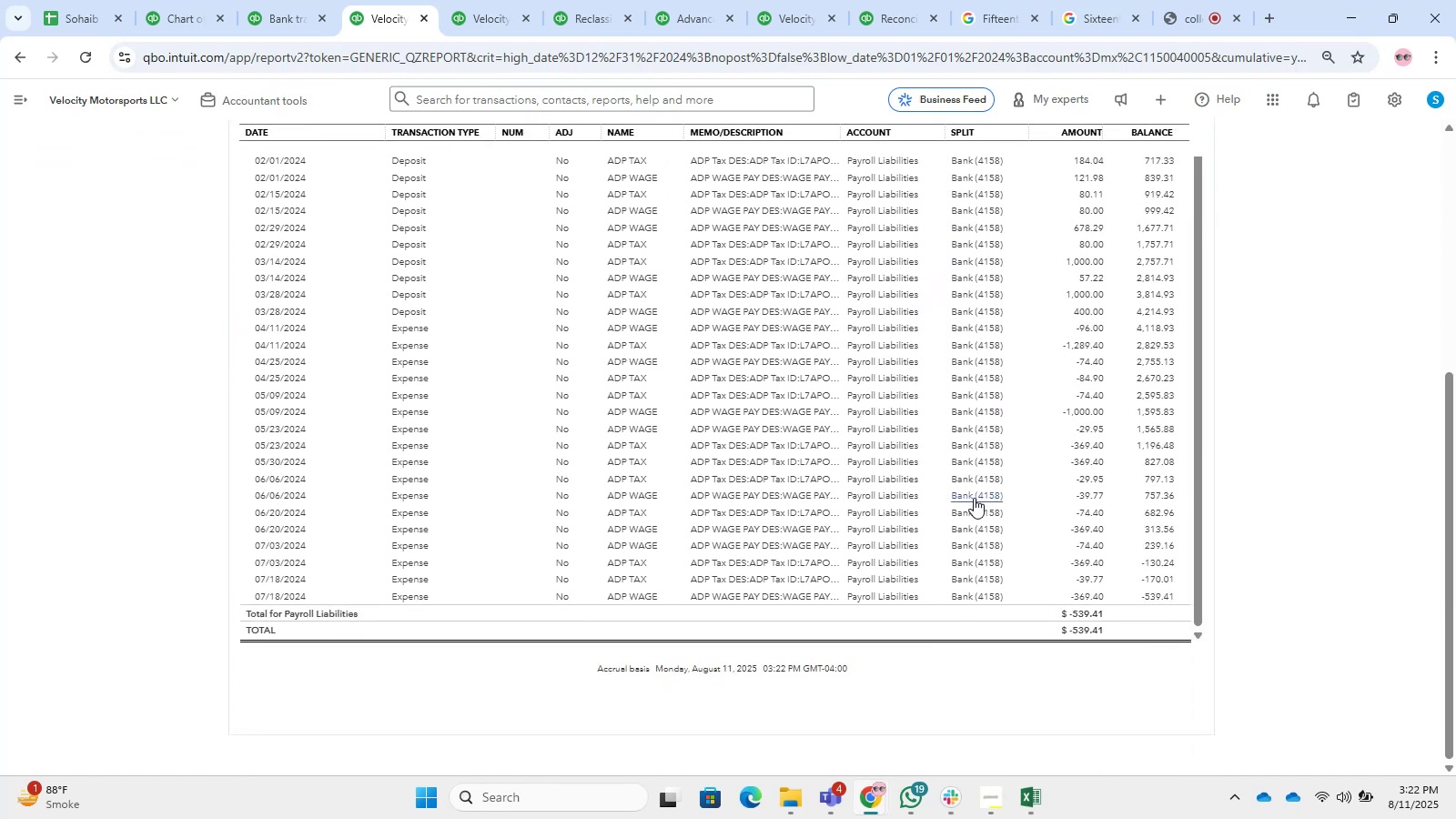 
scroll: coordinate [1202, 350], scroll_direction: up, amount: 5.0
 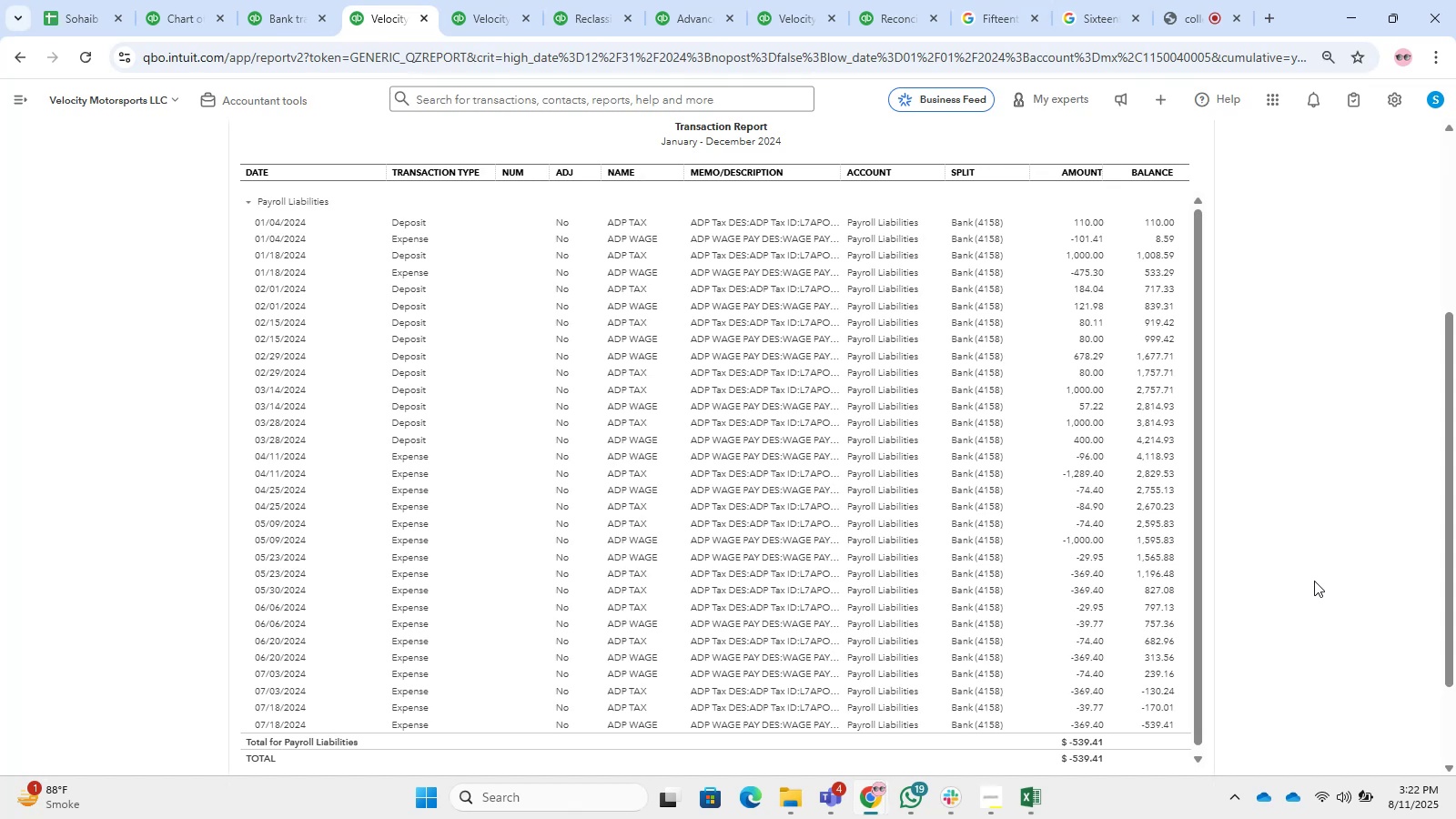 
wait(23.9)
 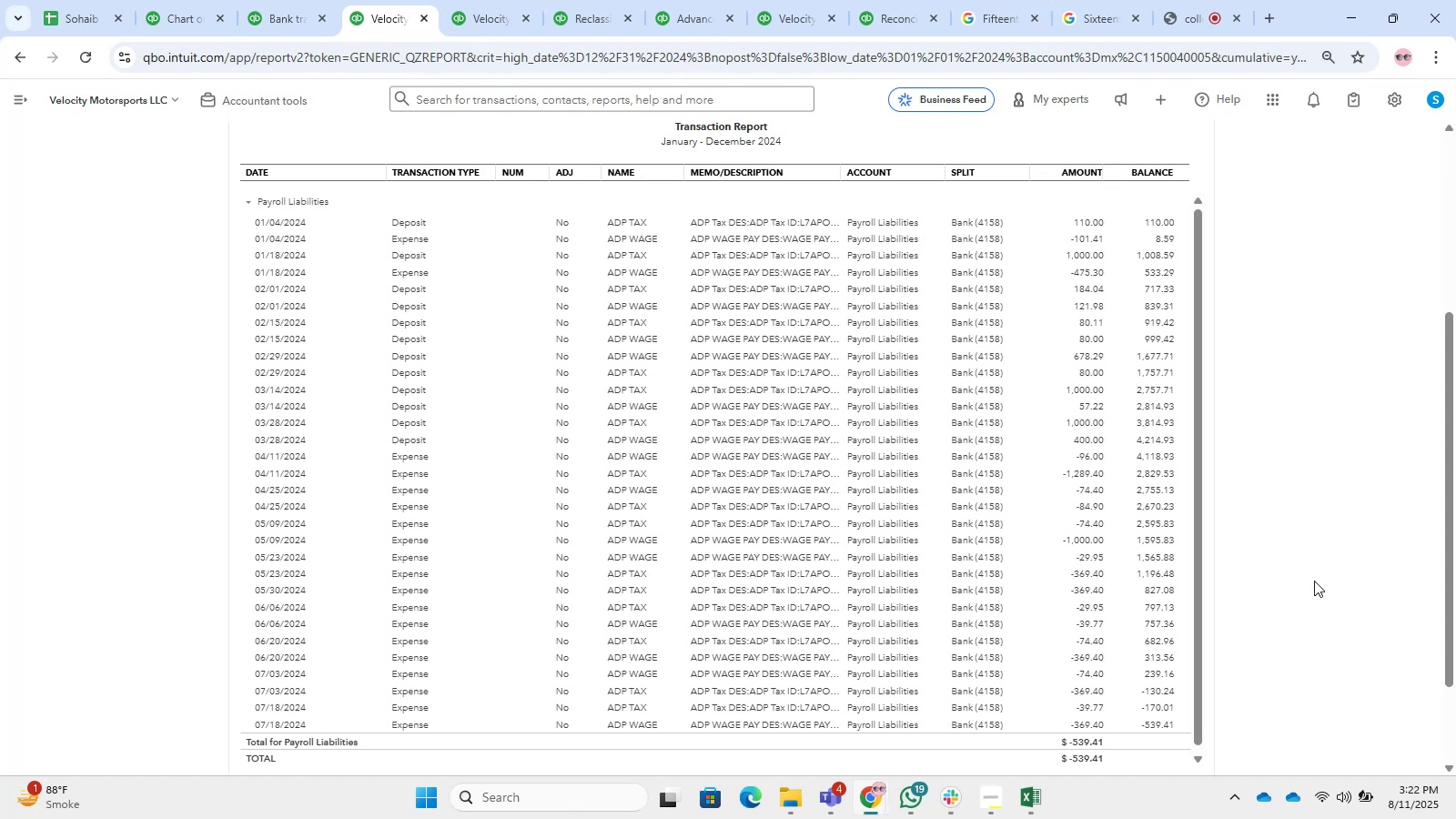 
scroll: coordinate [784, 541], scroll_direction: down, amount: 4.0
 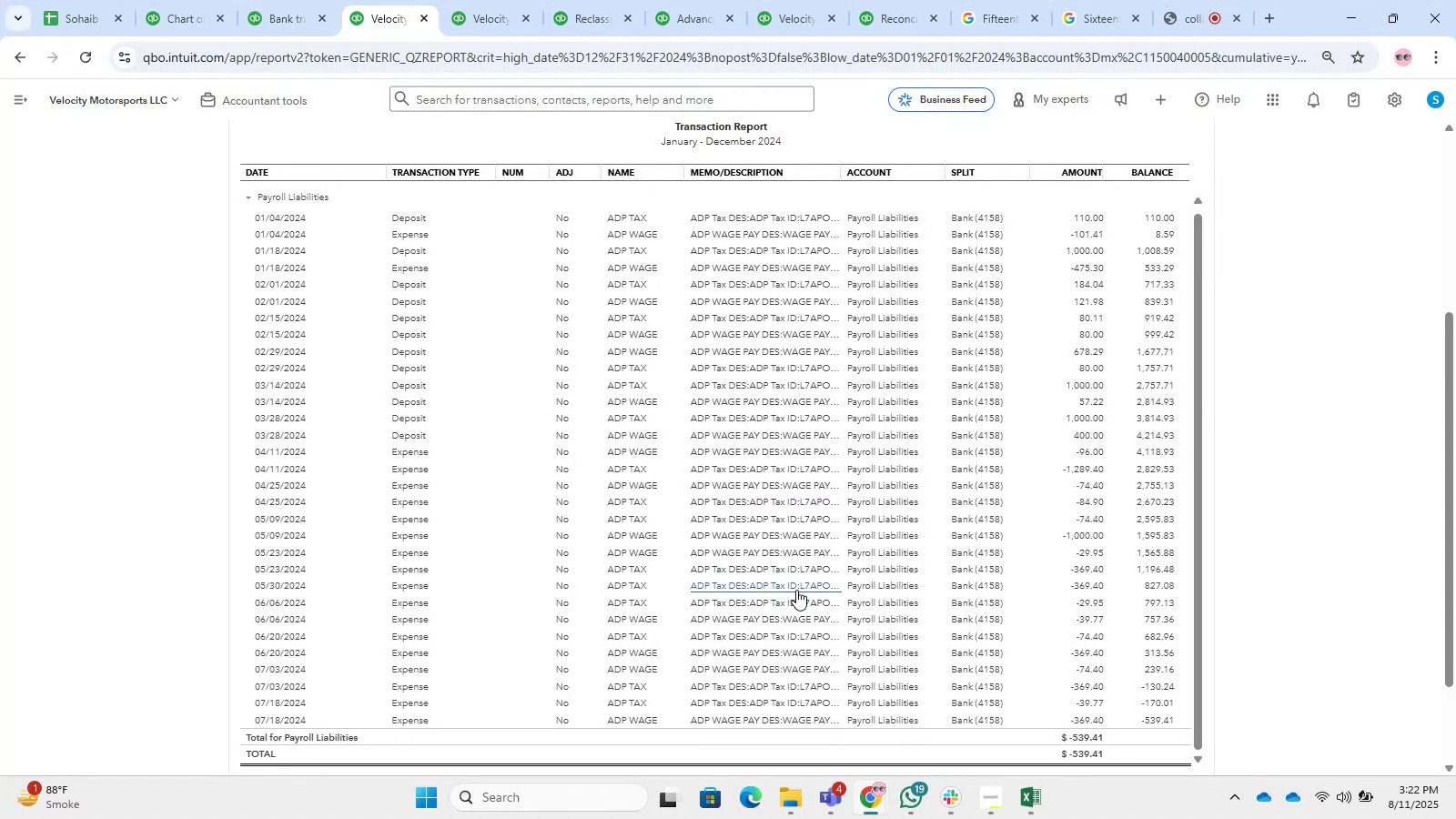 
scroll: coordinate [788, 503], scroll_direction: up, amount: 8.0
 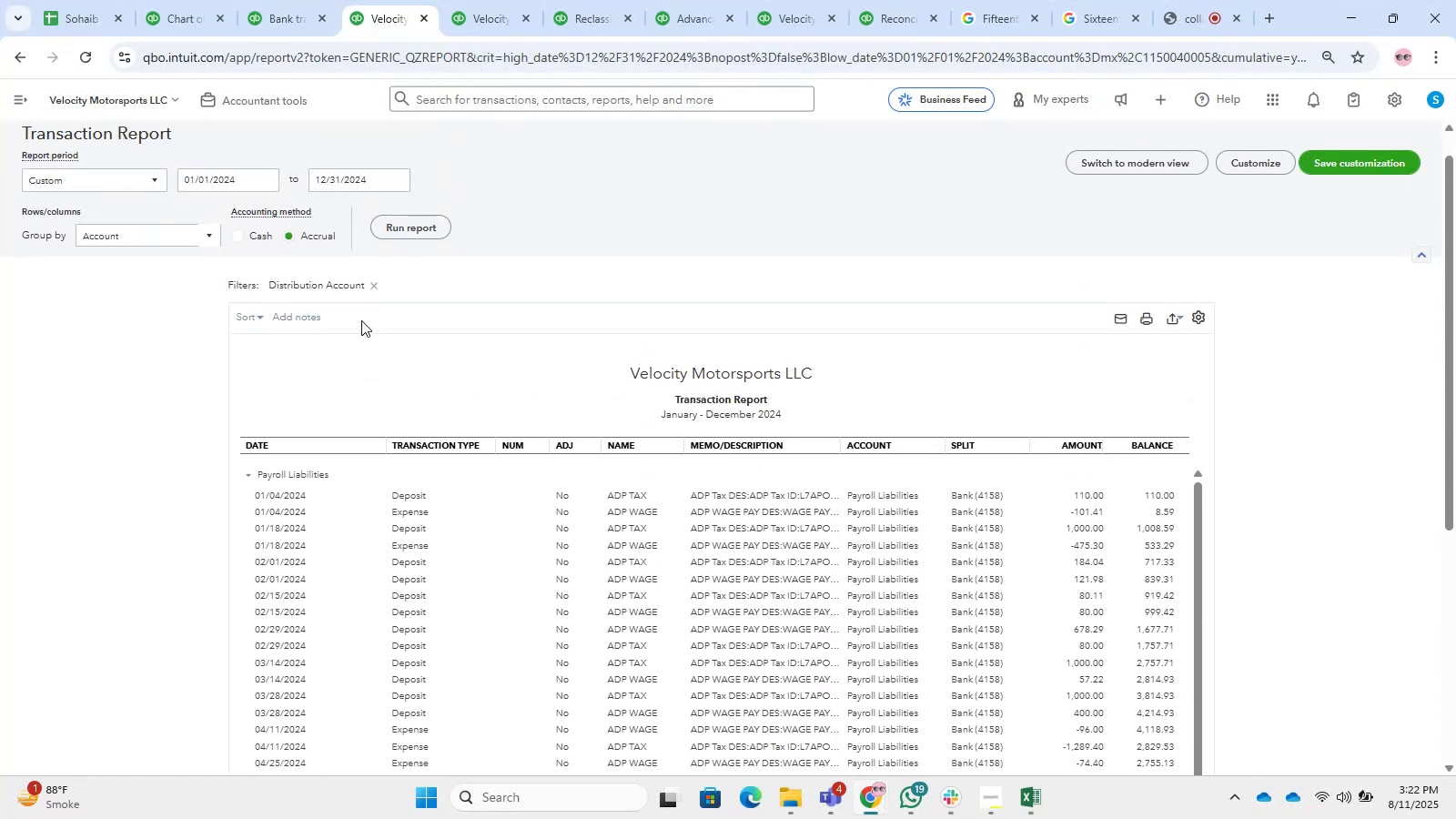 
left_click([241, 325])
 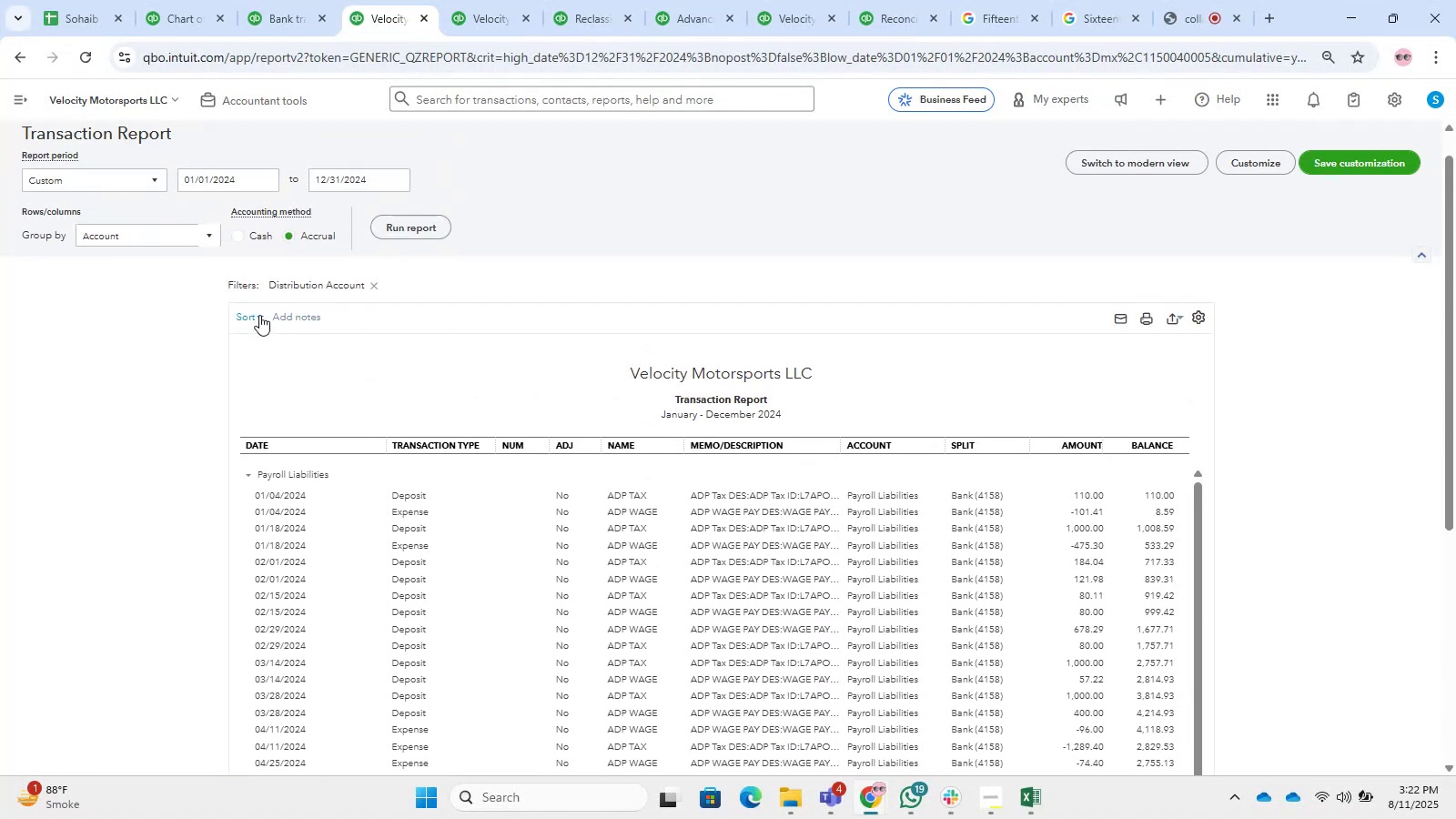 
left_click([265, 311])
 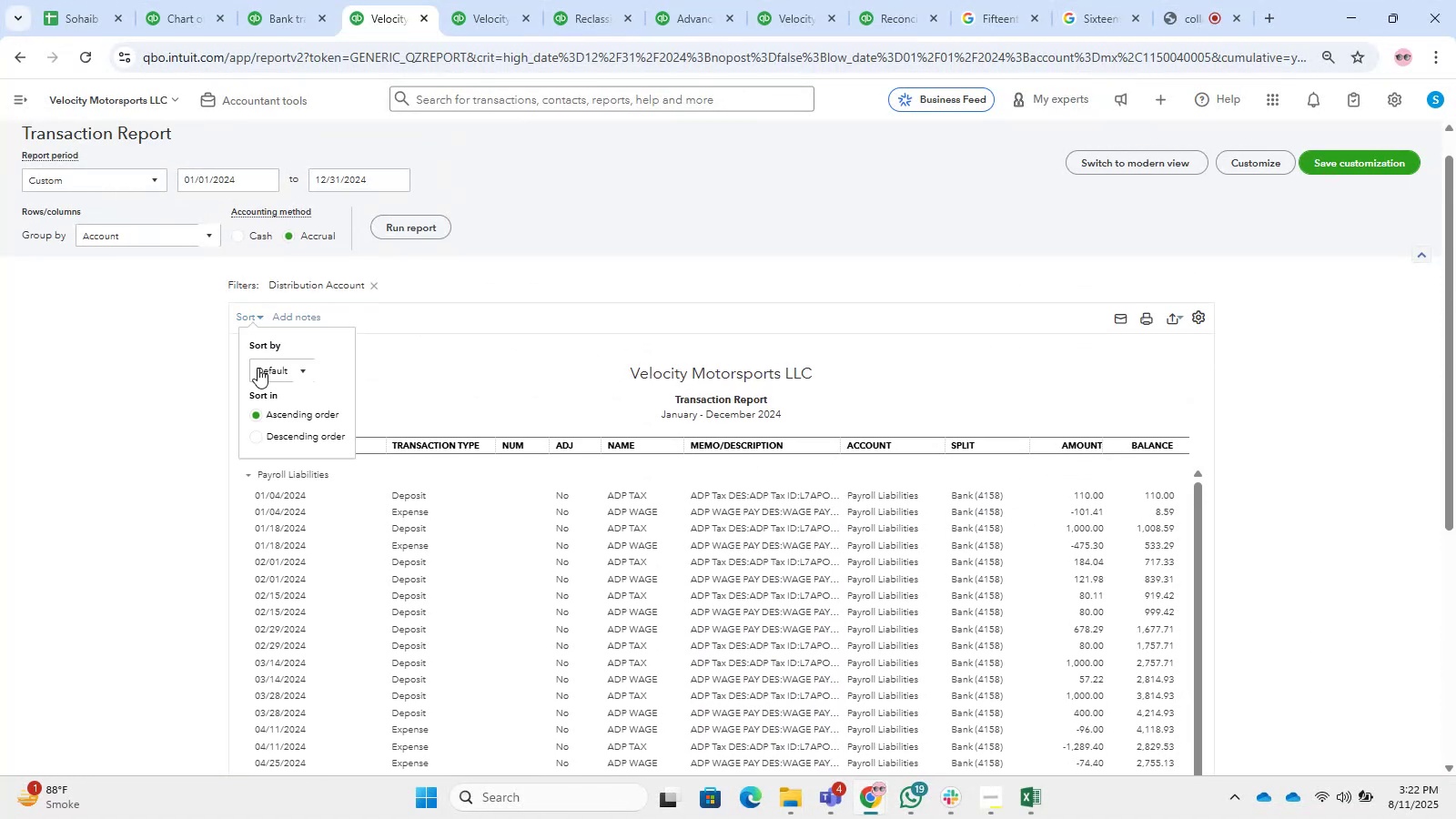 
left_click([274, 377])
 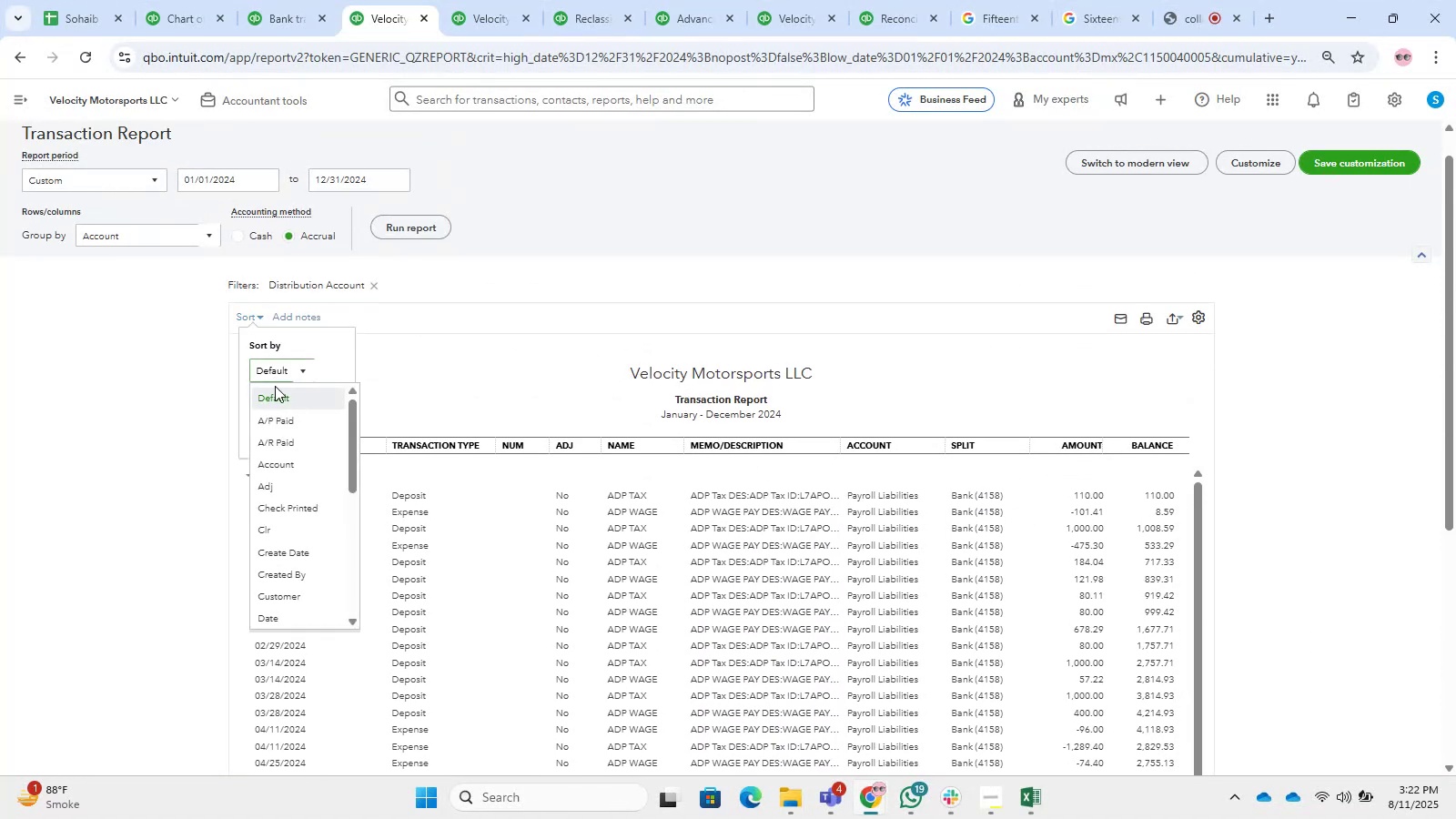 
scroll: coordinate [298, 448], scroll_direction: down, amount: 3.0
 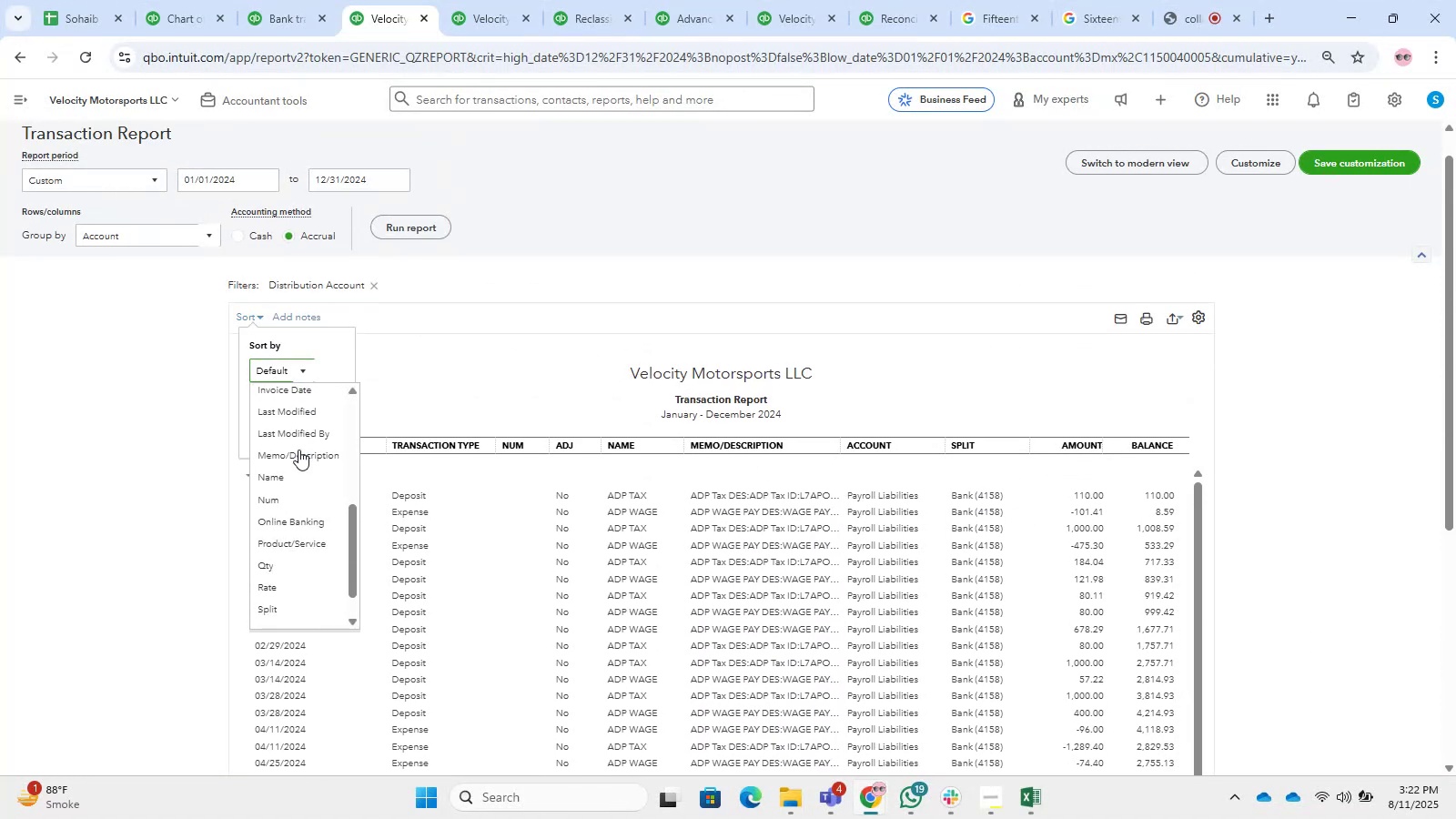 
left_click([298, 450])
 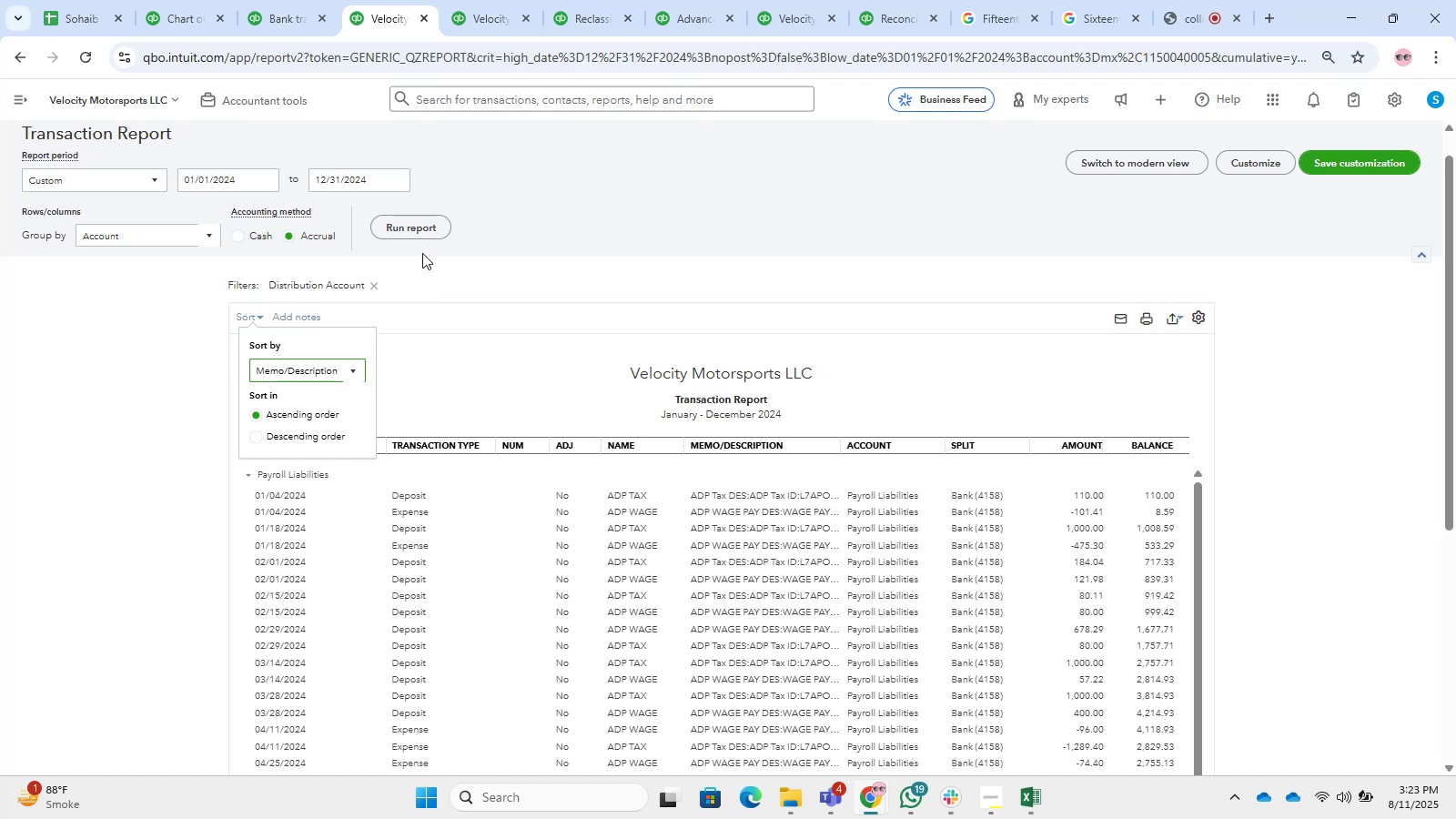 
left_click([408, 226])
 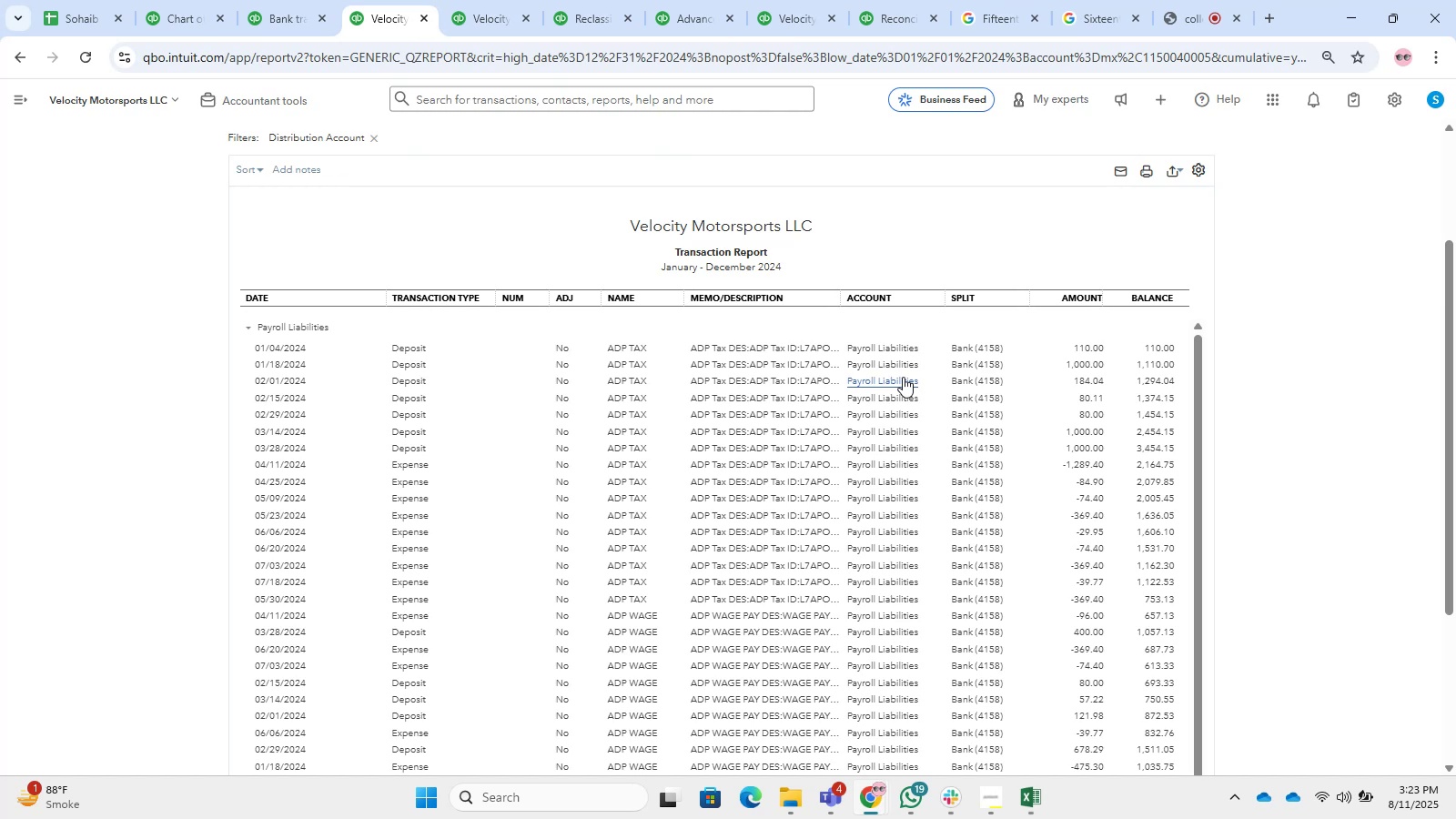 
wait(40.11)
 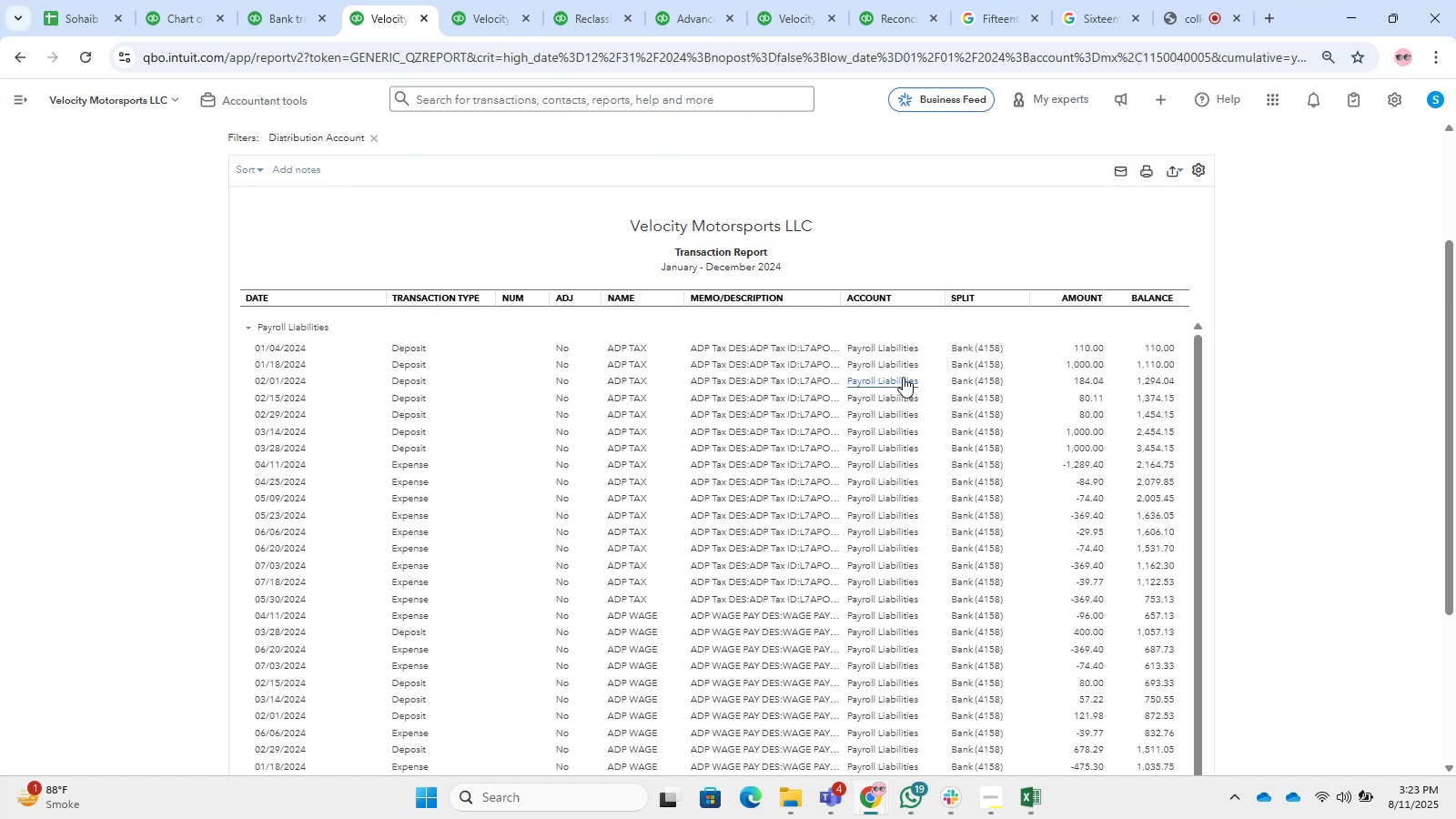 
scroll: coordinate [804, 298], scroll_direction: down, amount: 1.0
 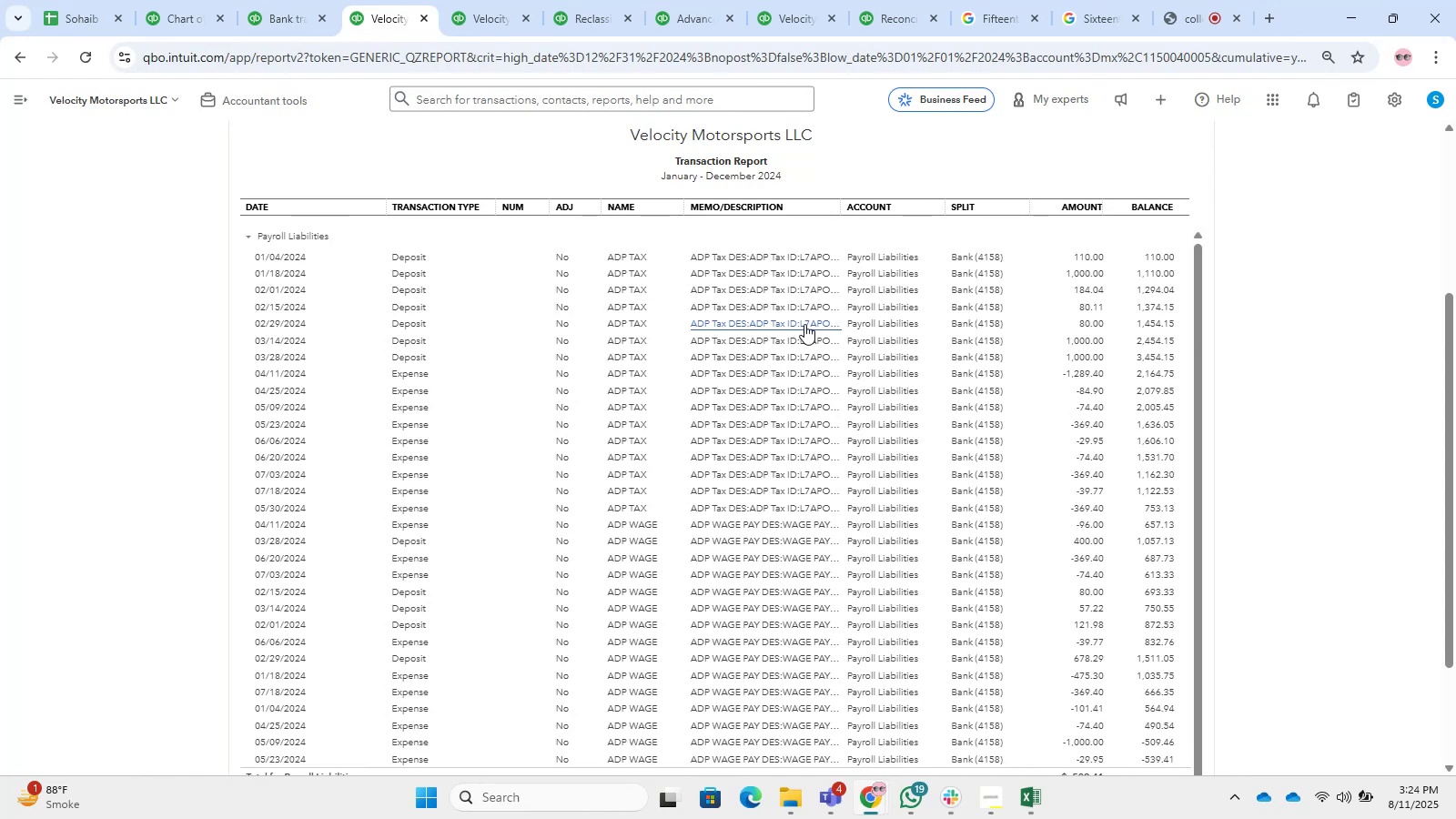 
wait(29.22)
 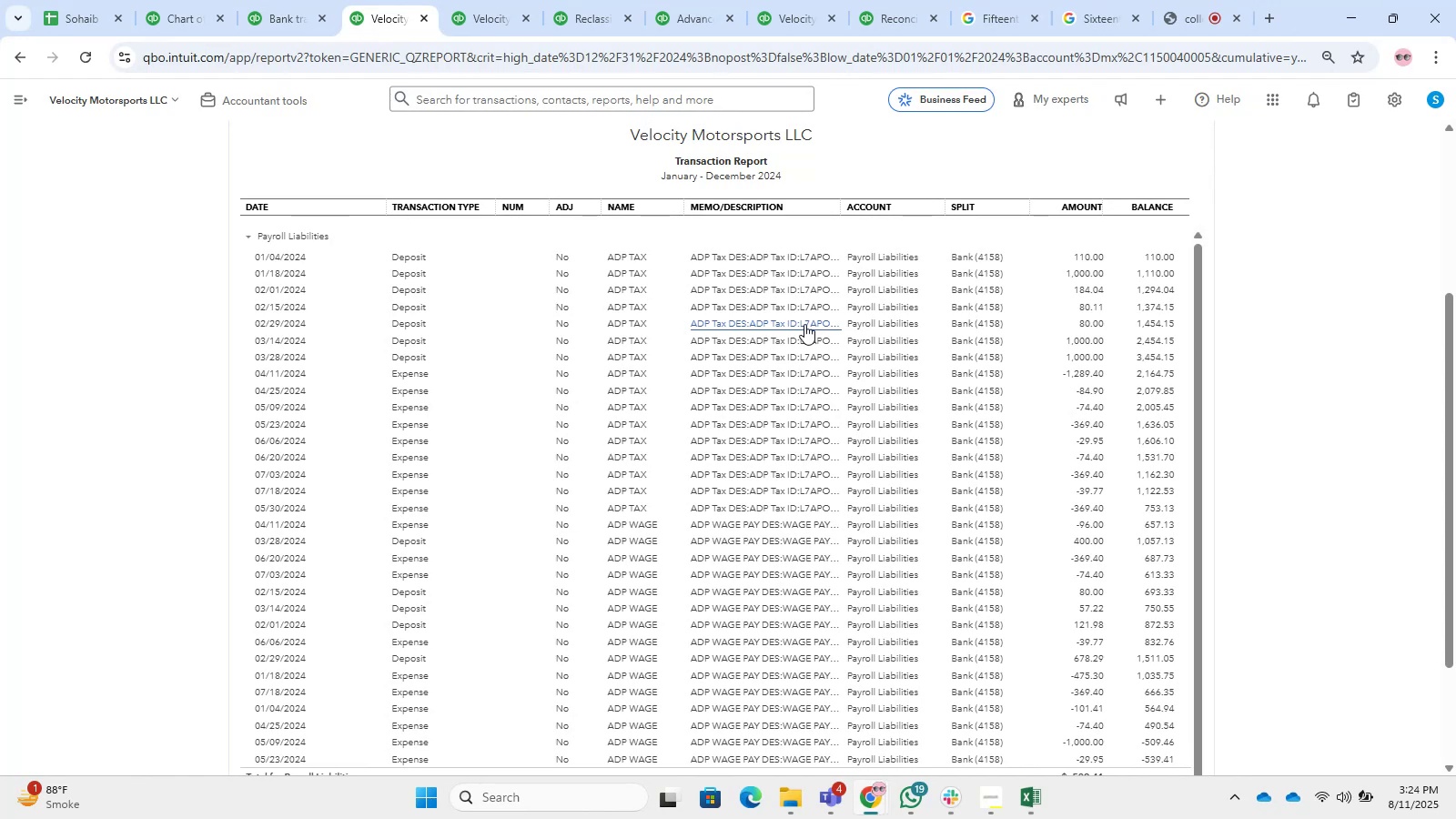 
left_click([1207, 7])
 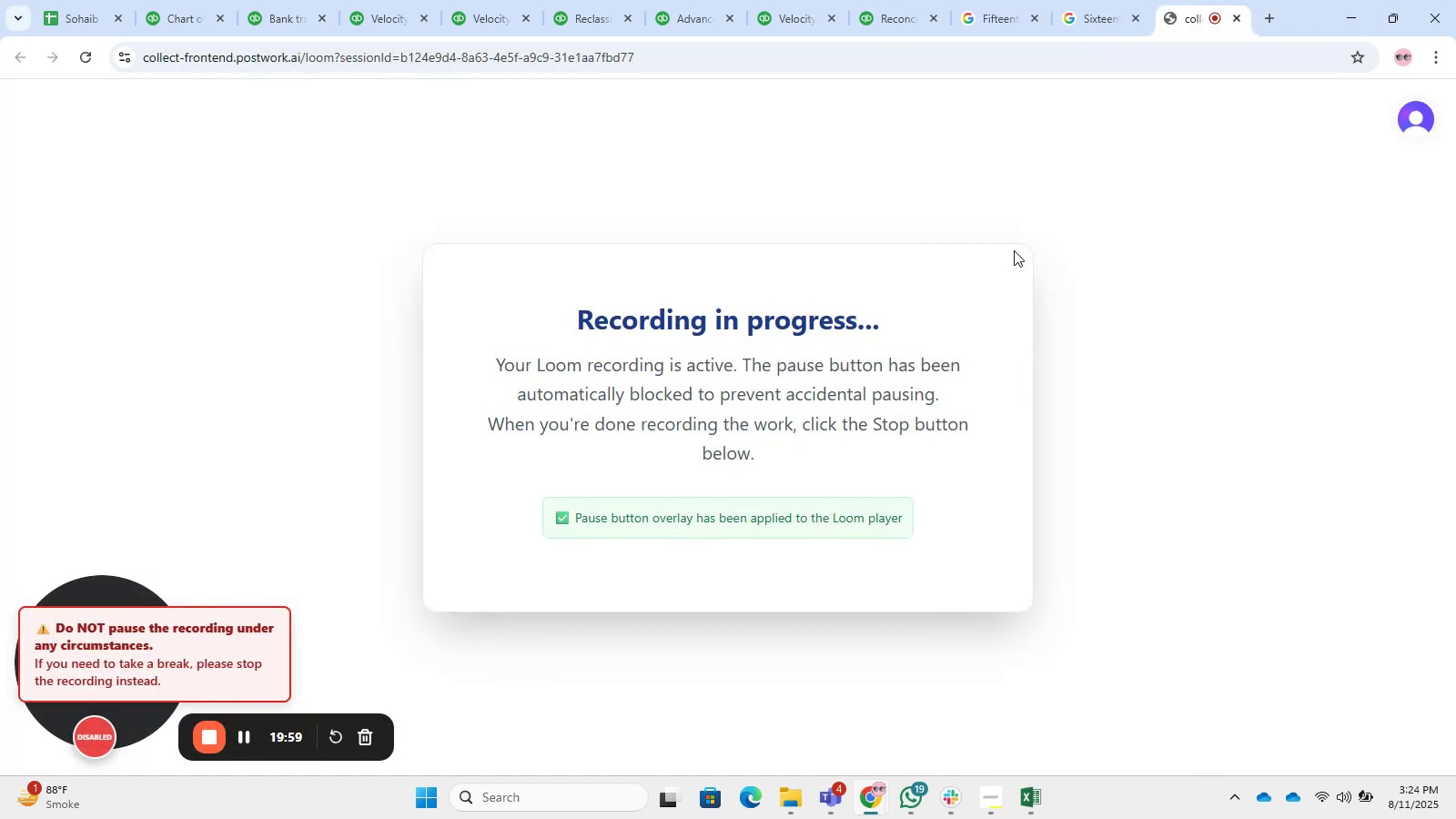 
left_click([466, 0])
 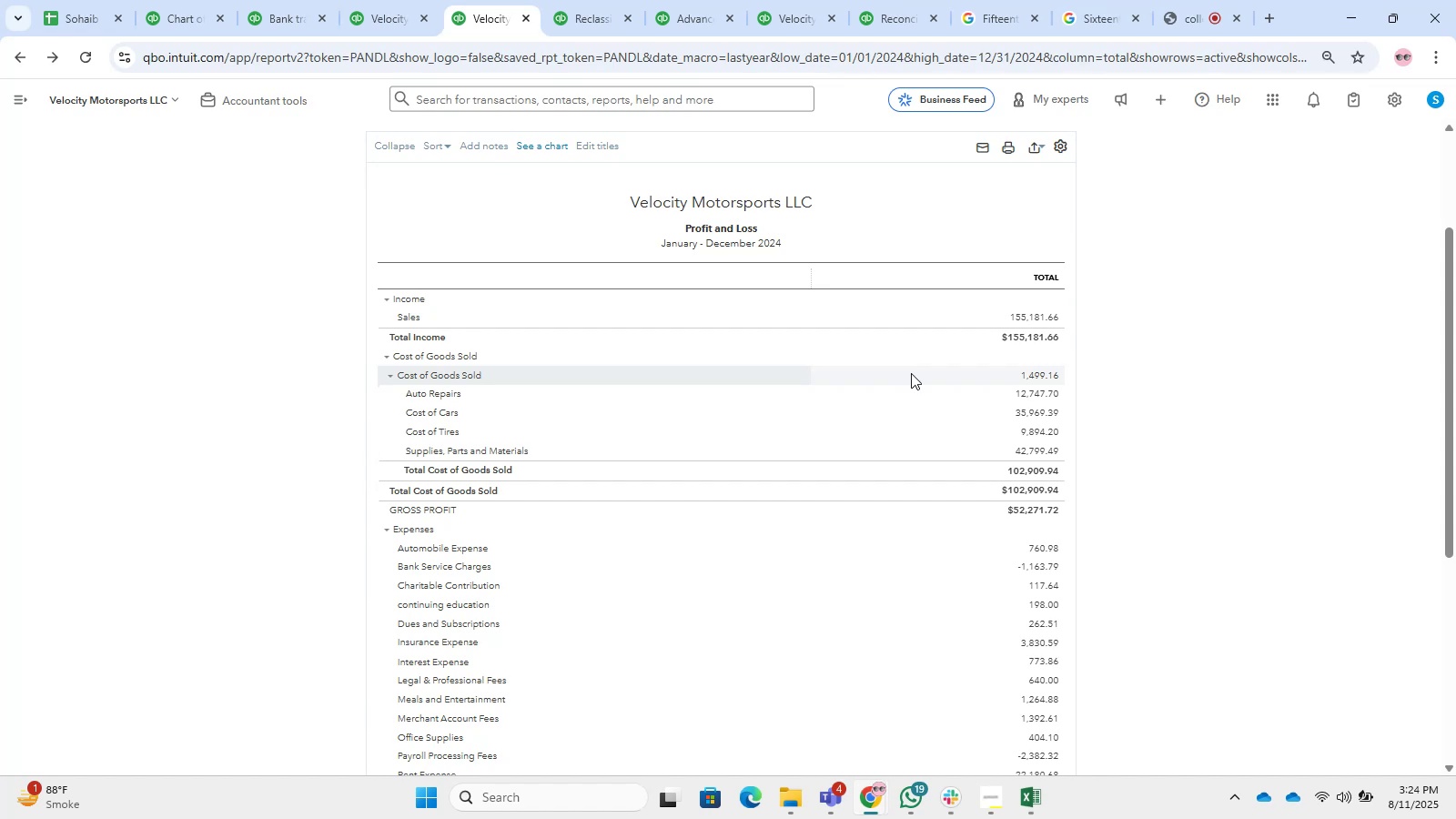 
wait(16.88)
 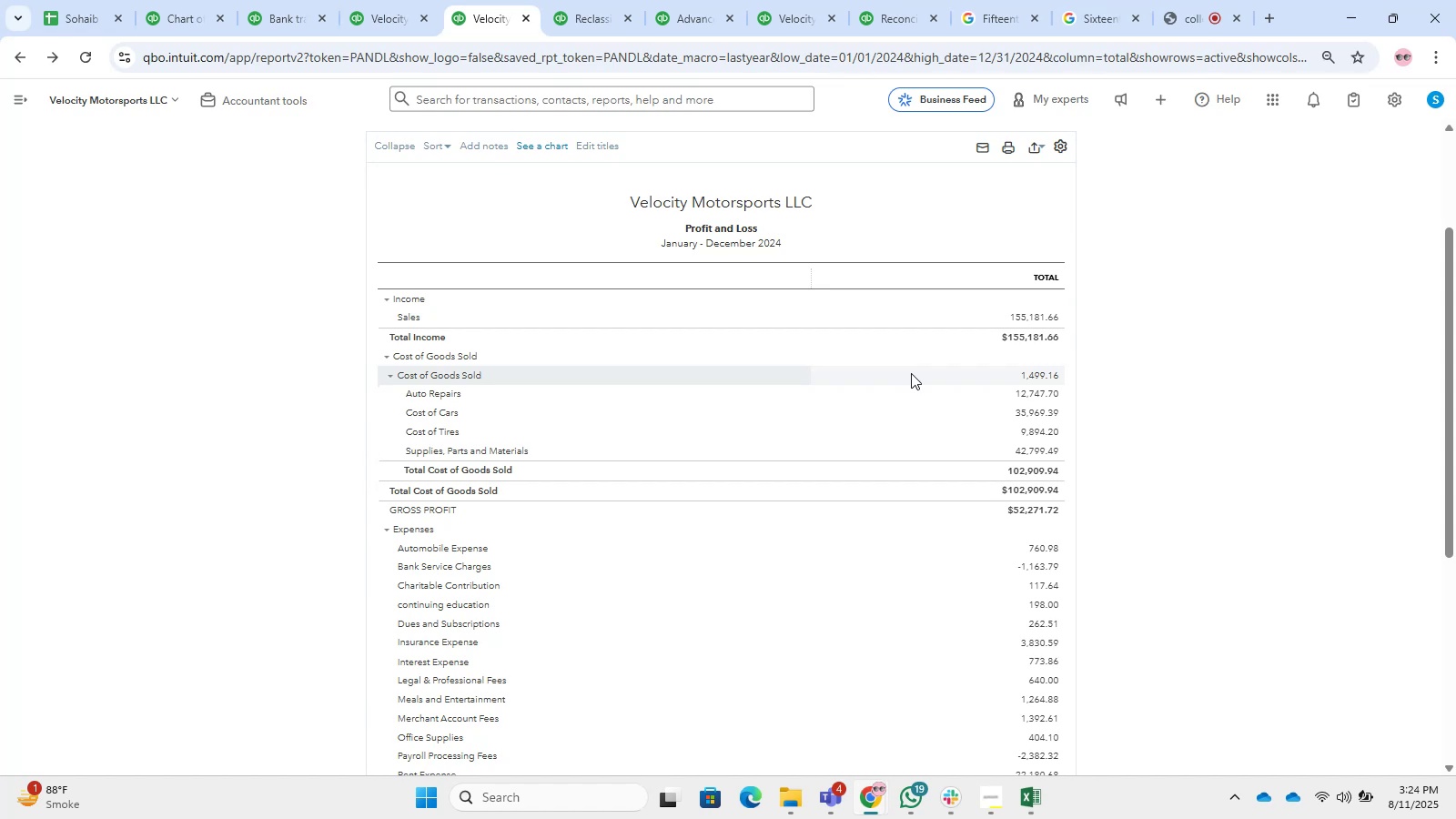 
scroll: coordinate [511, 543], scroll_direction: down, amount: 2.0
 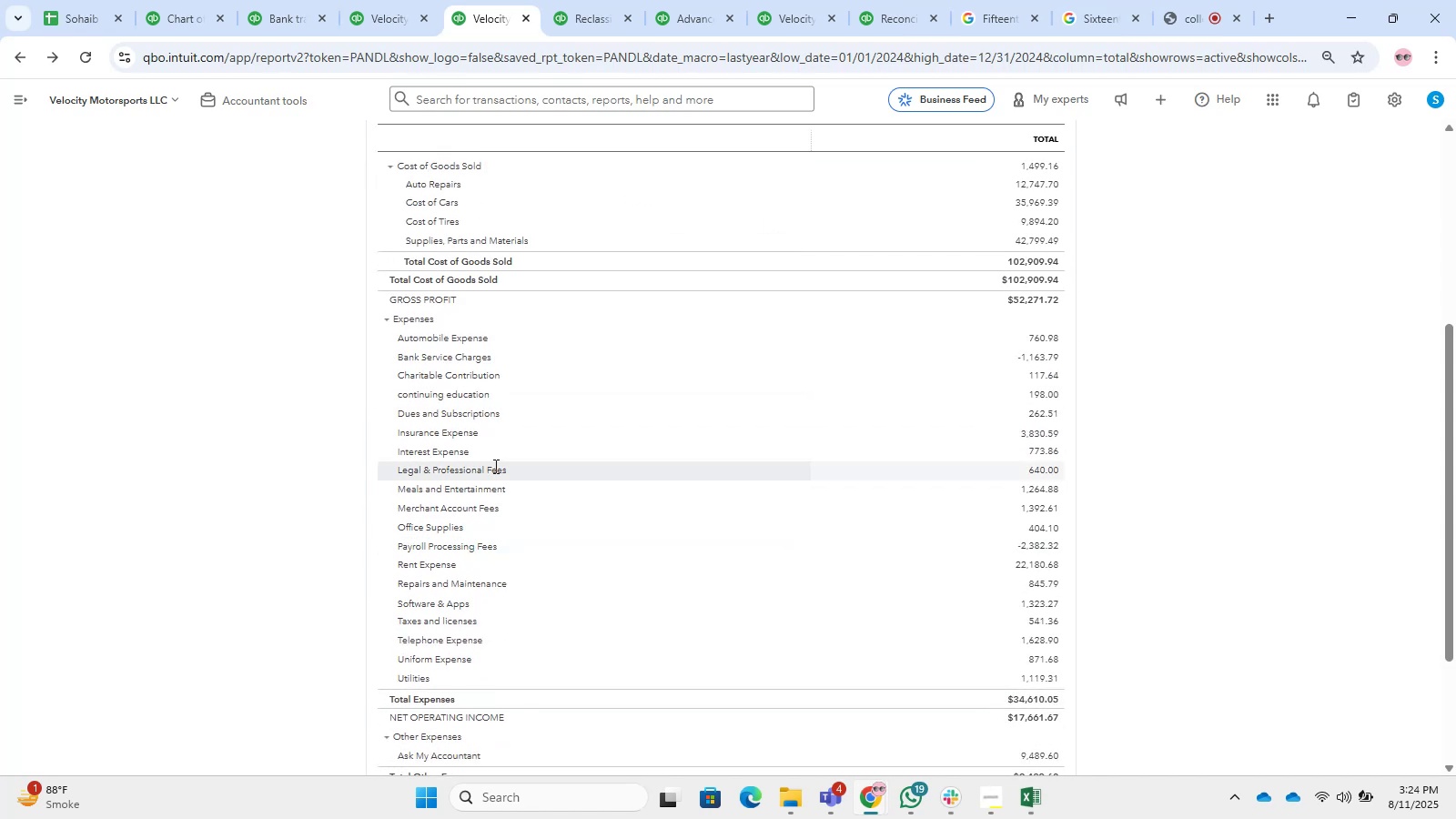 
scroll: coordinate [713, 320], scroll_direction: up, amount: 8.0
 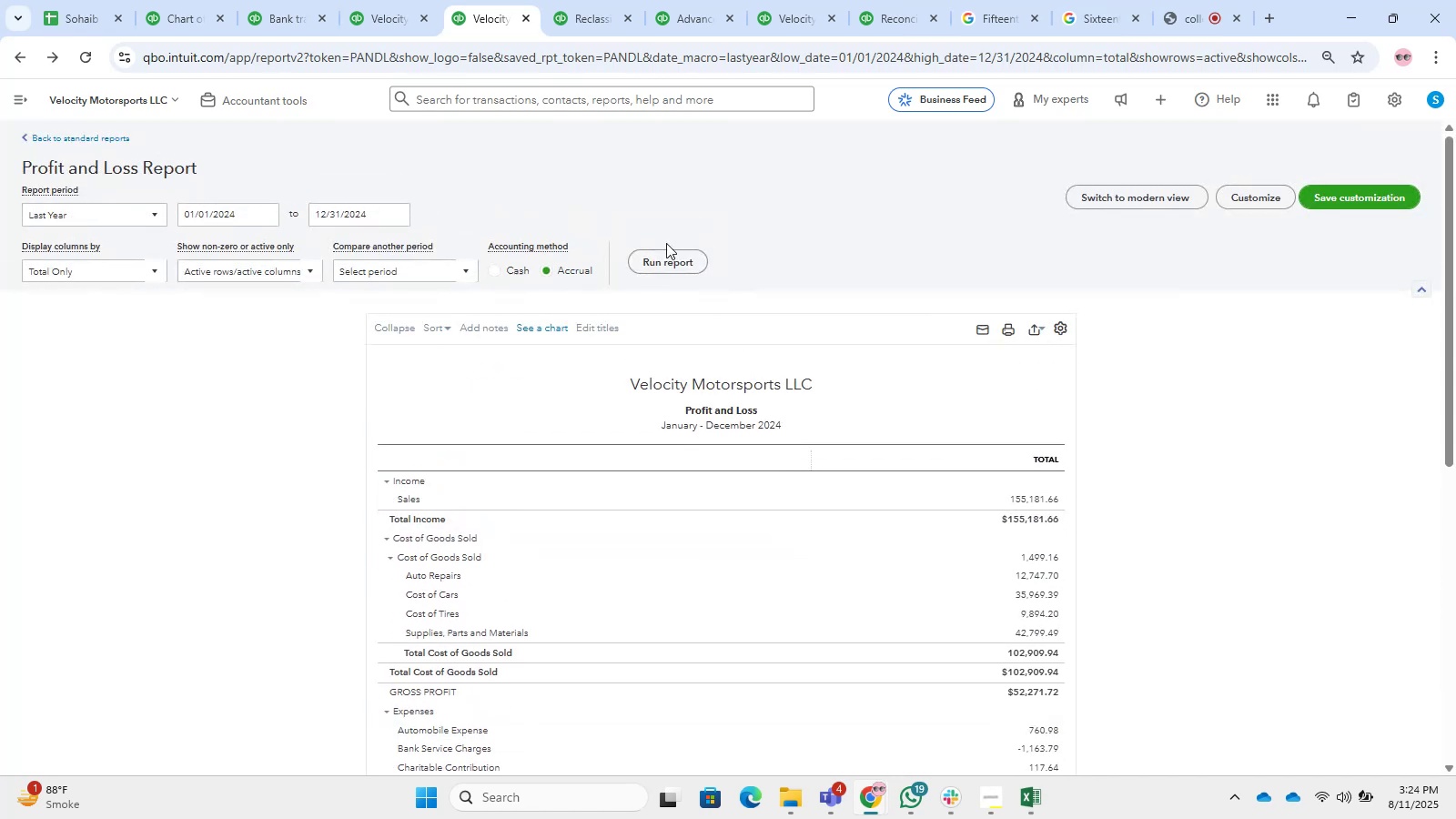 
double_click([668, 256])
 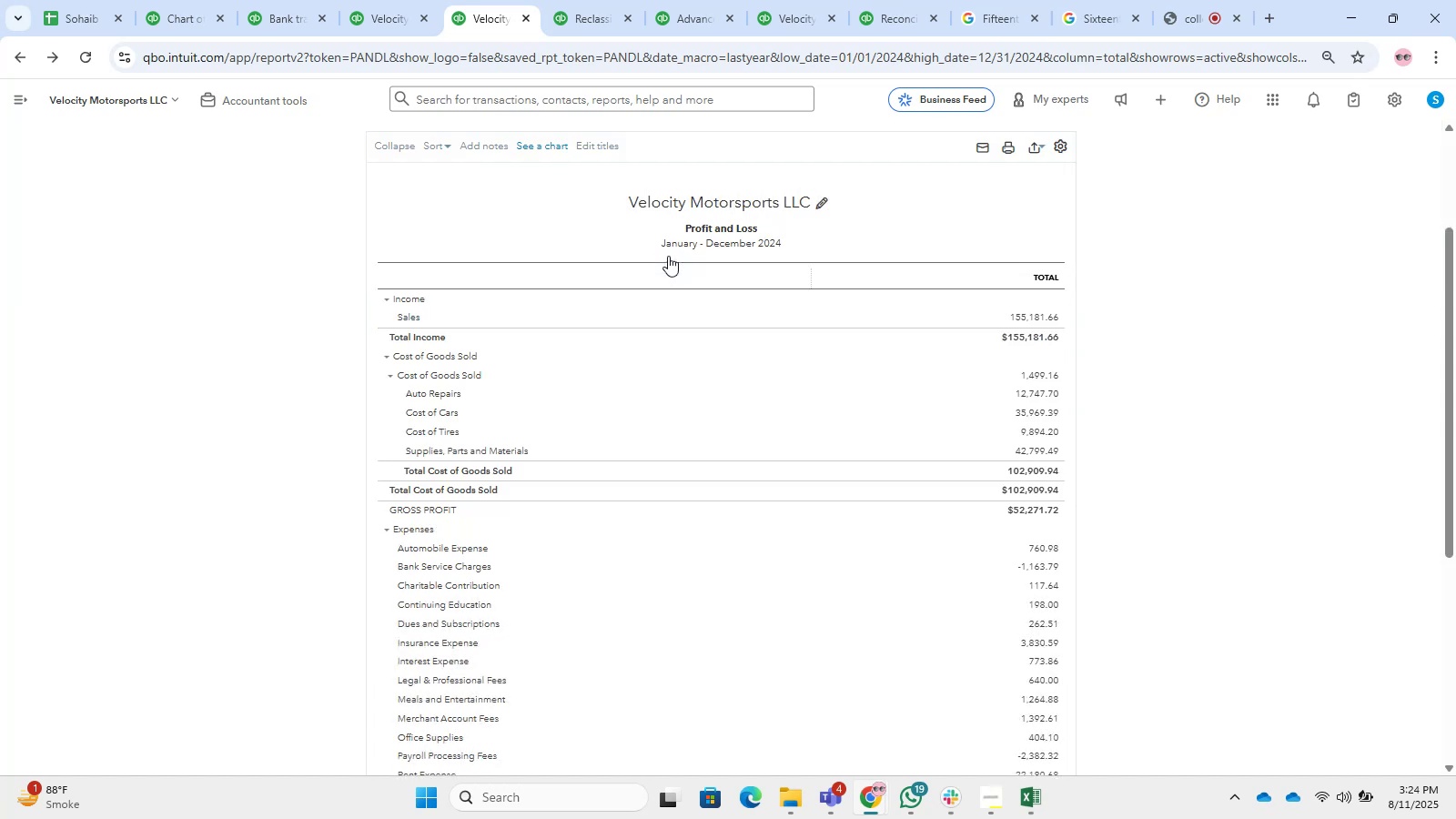 
wait(6.81)
 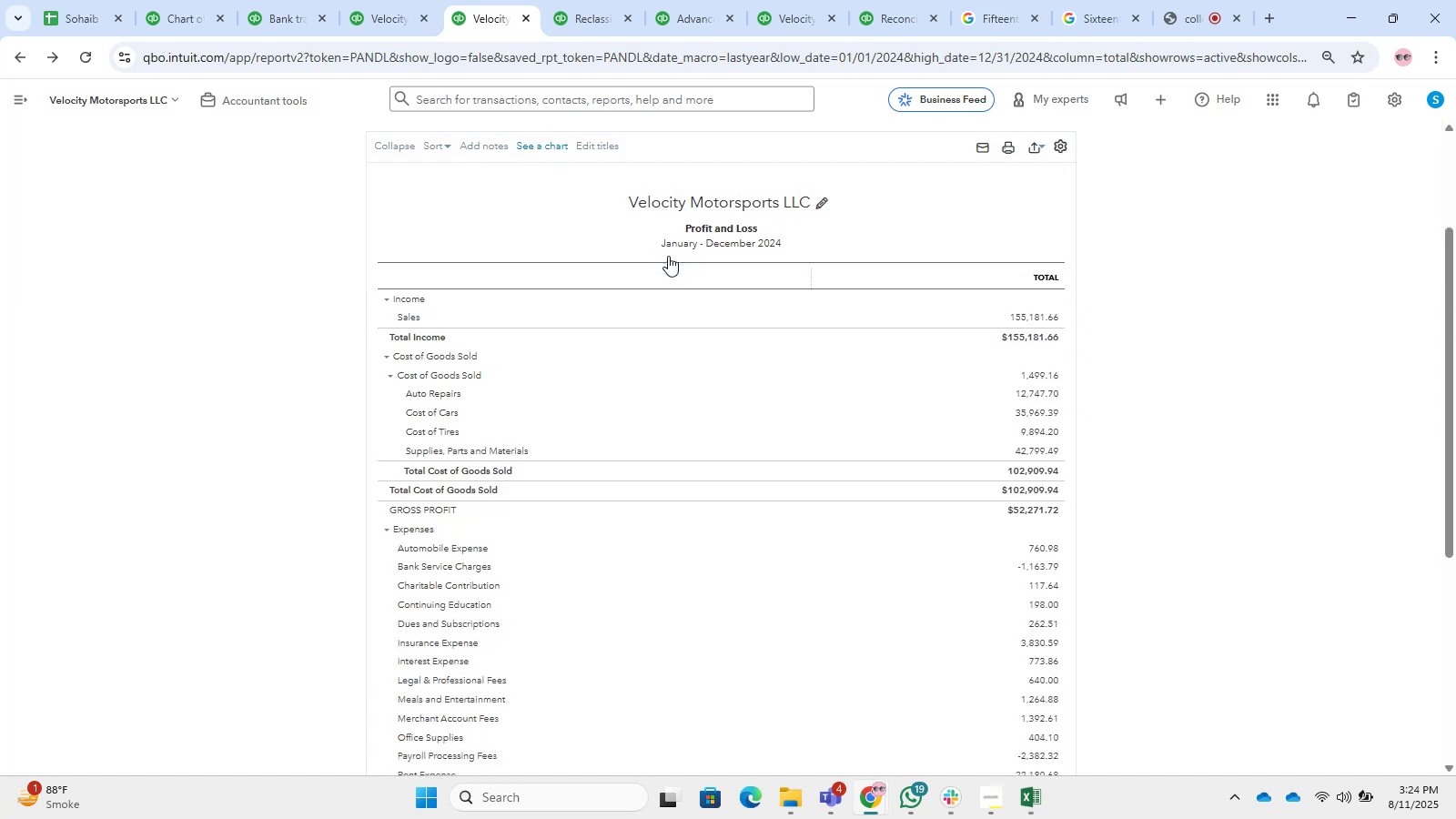 
left_click([516, 0])
 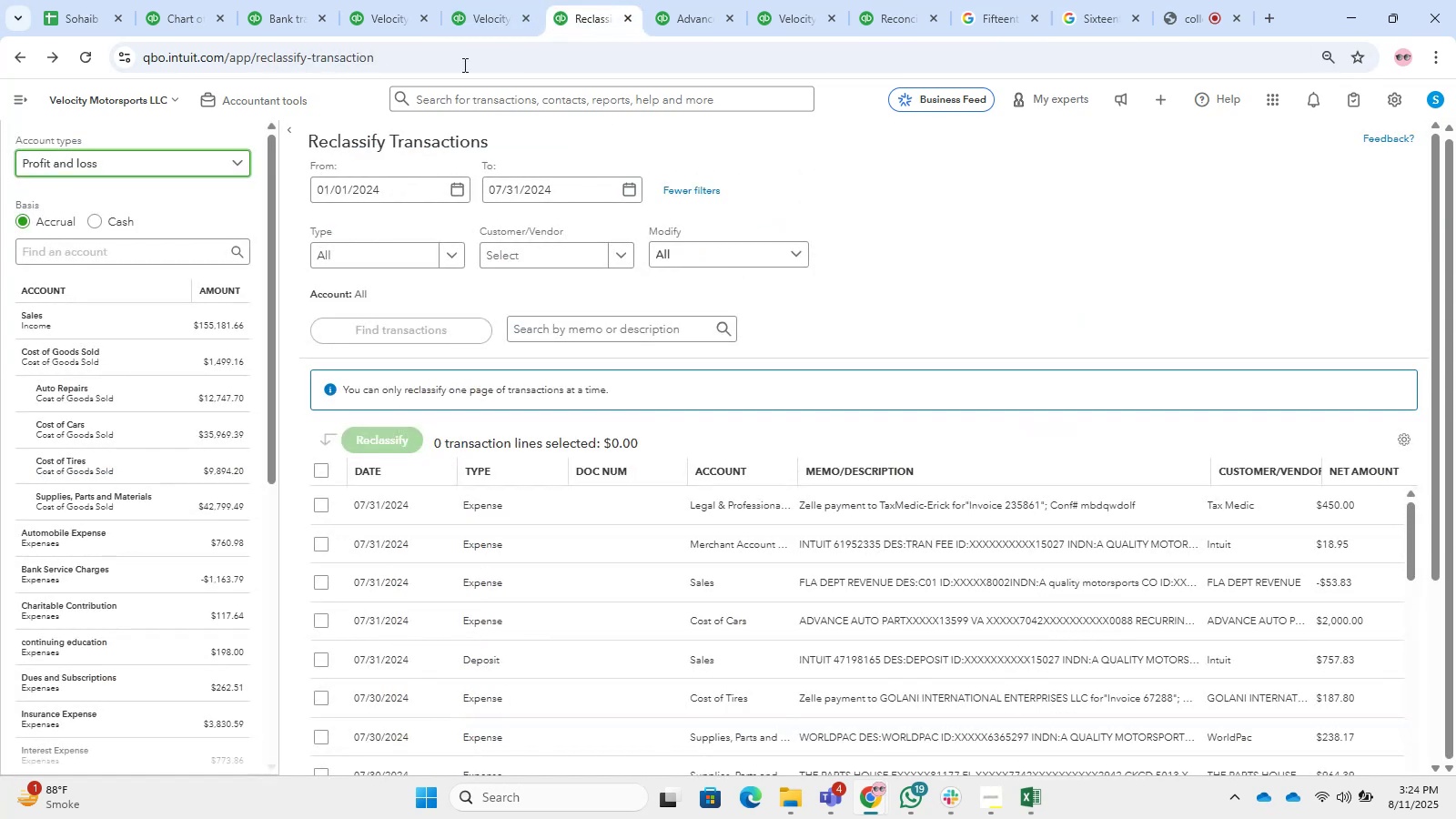 
left_click([375, 0])
 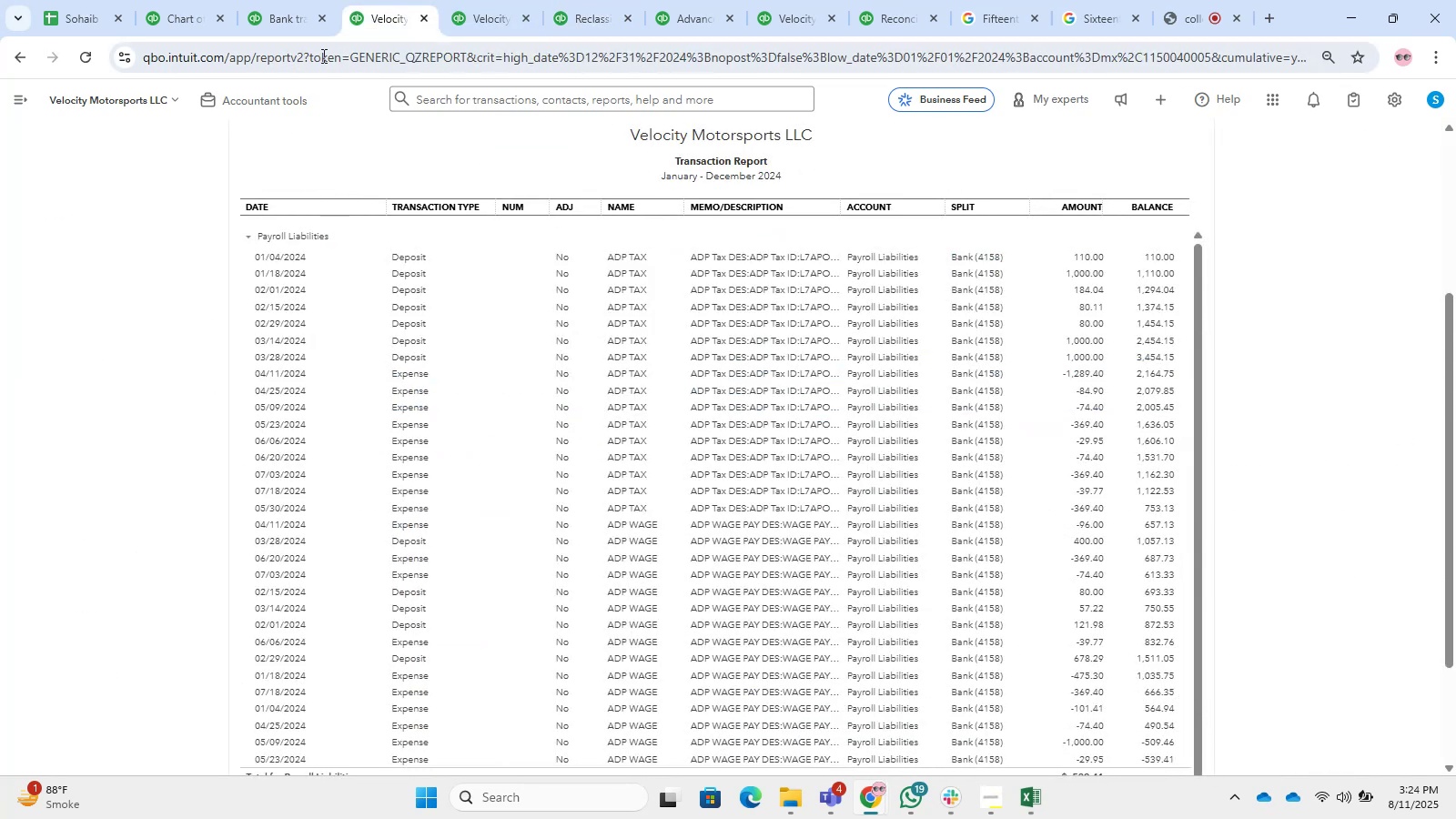 
scroll: coordinate [591, 625], scroll_direction: down, amount: 8.0
 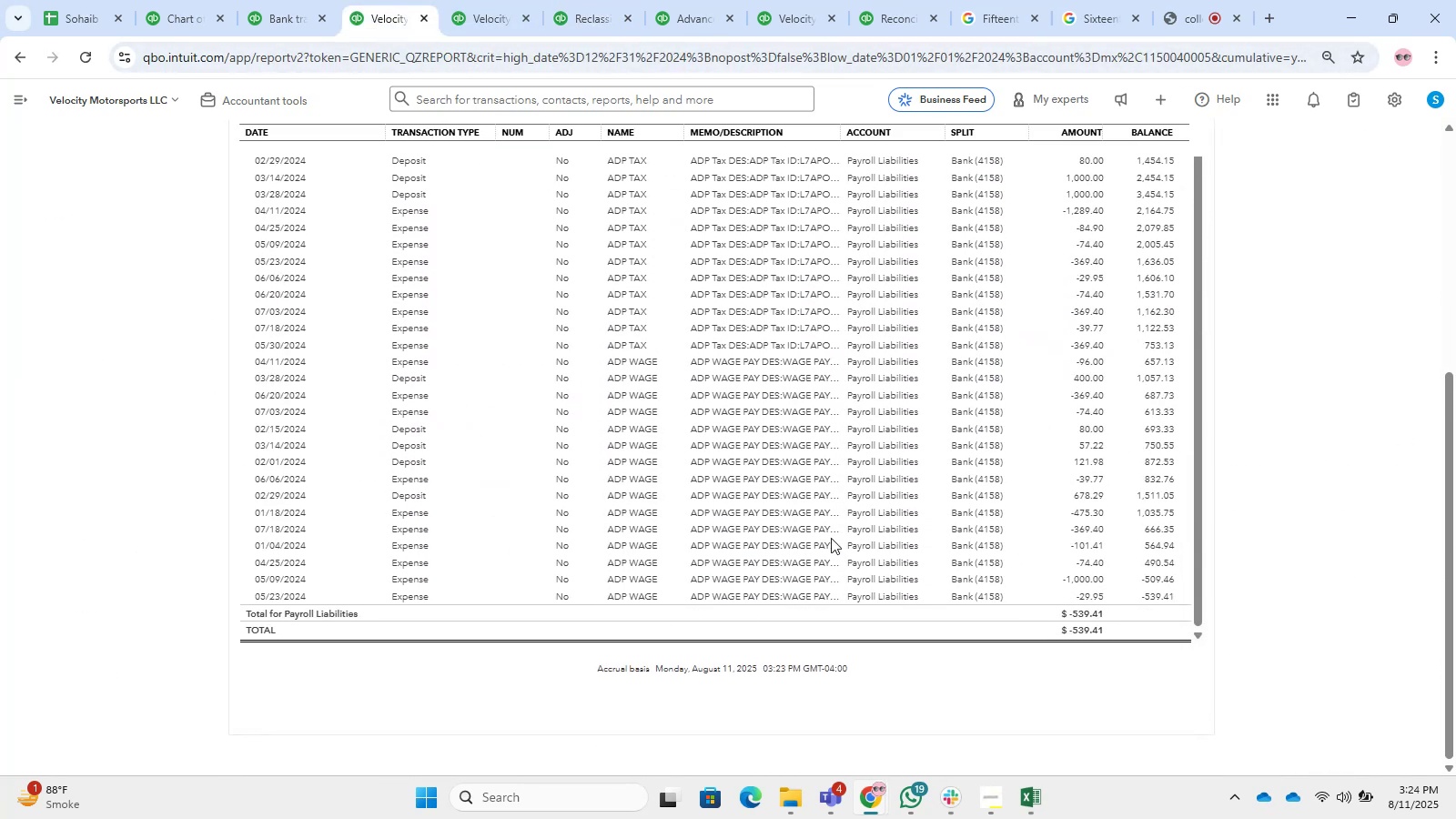 
scroll: coordinate [846, 547], scroll_direction: up, amount: 1.0
 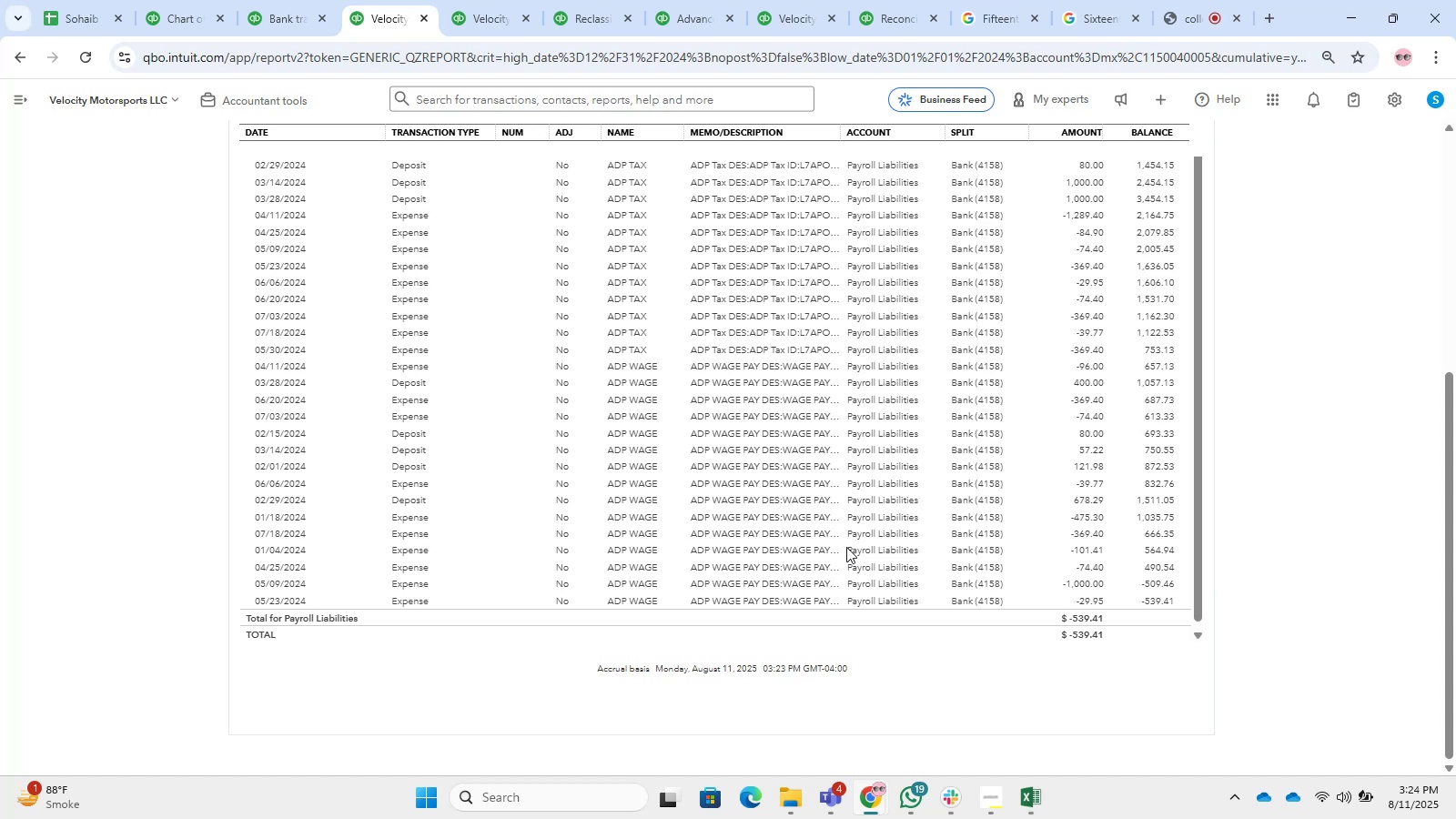 
wait(10.72)
 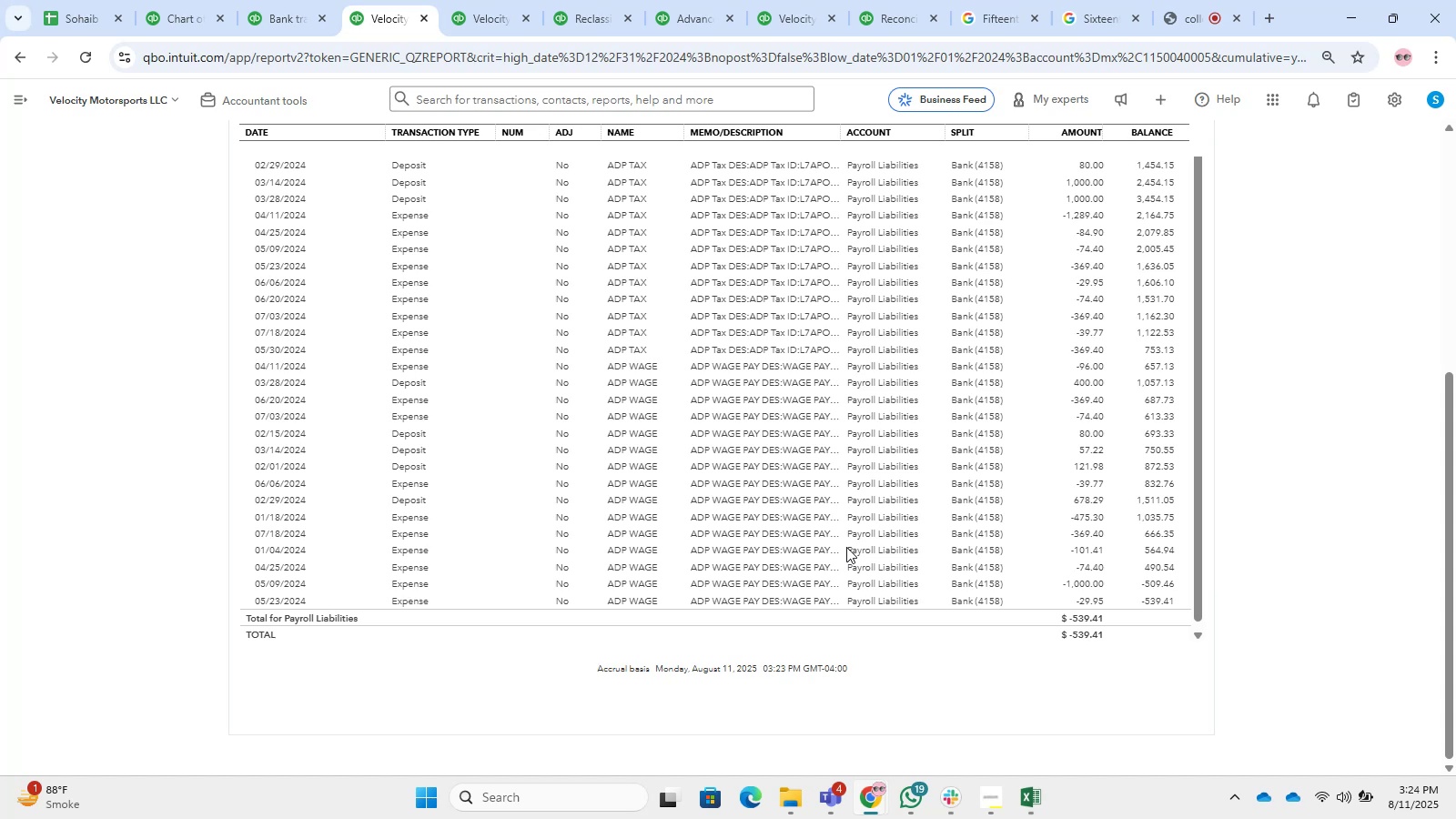 
scroll: coordinate [846, 547], scroll_direction: up, amount: 3.0
 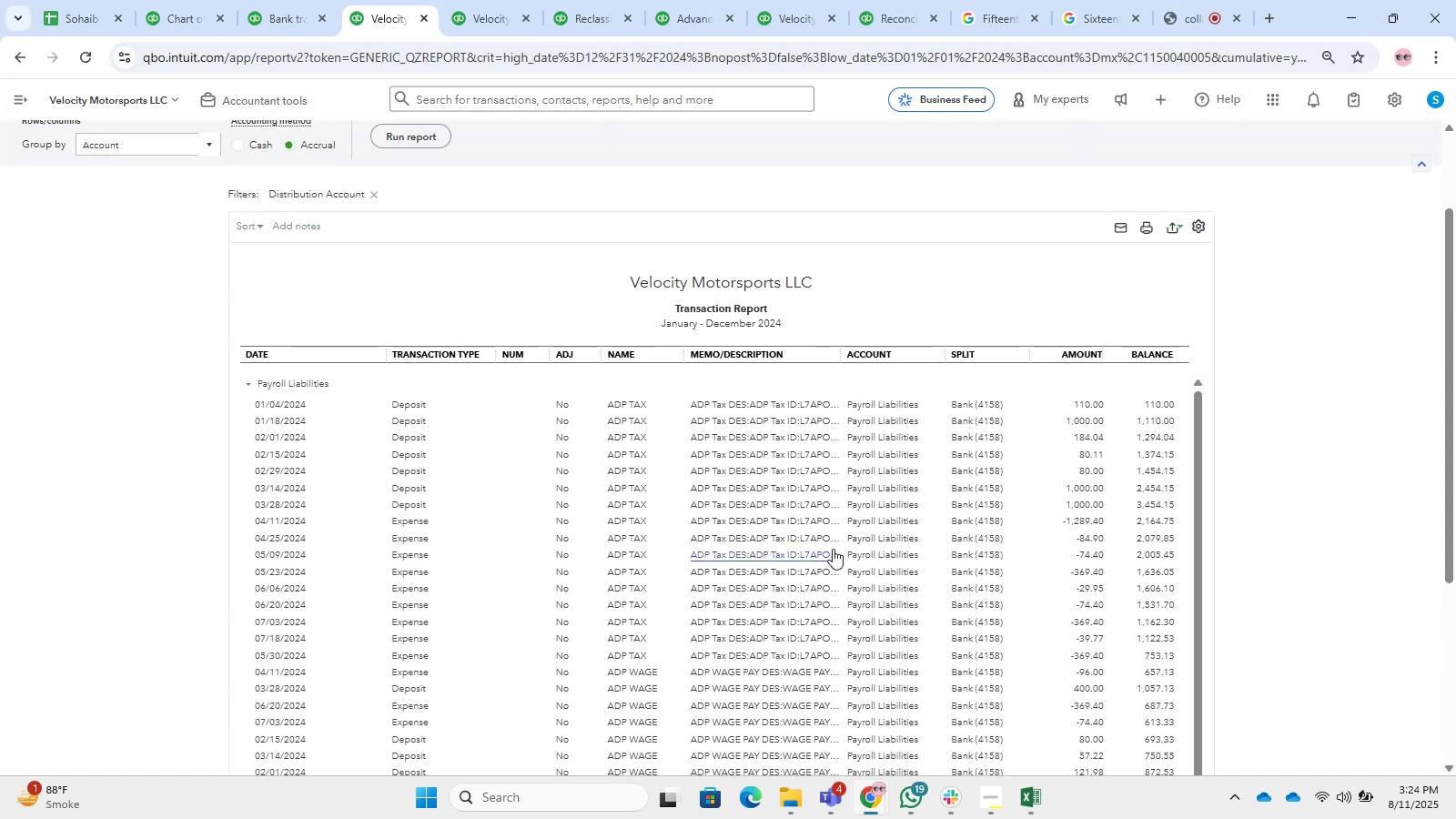 
wait(6.06)
 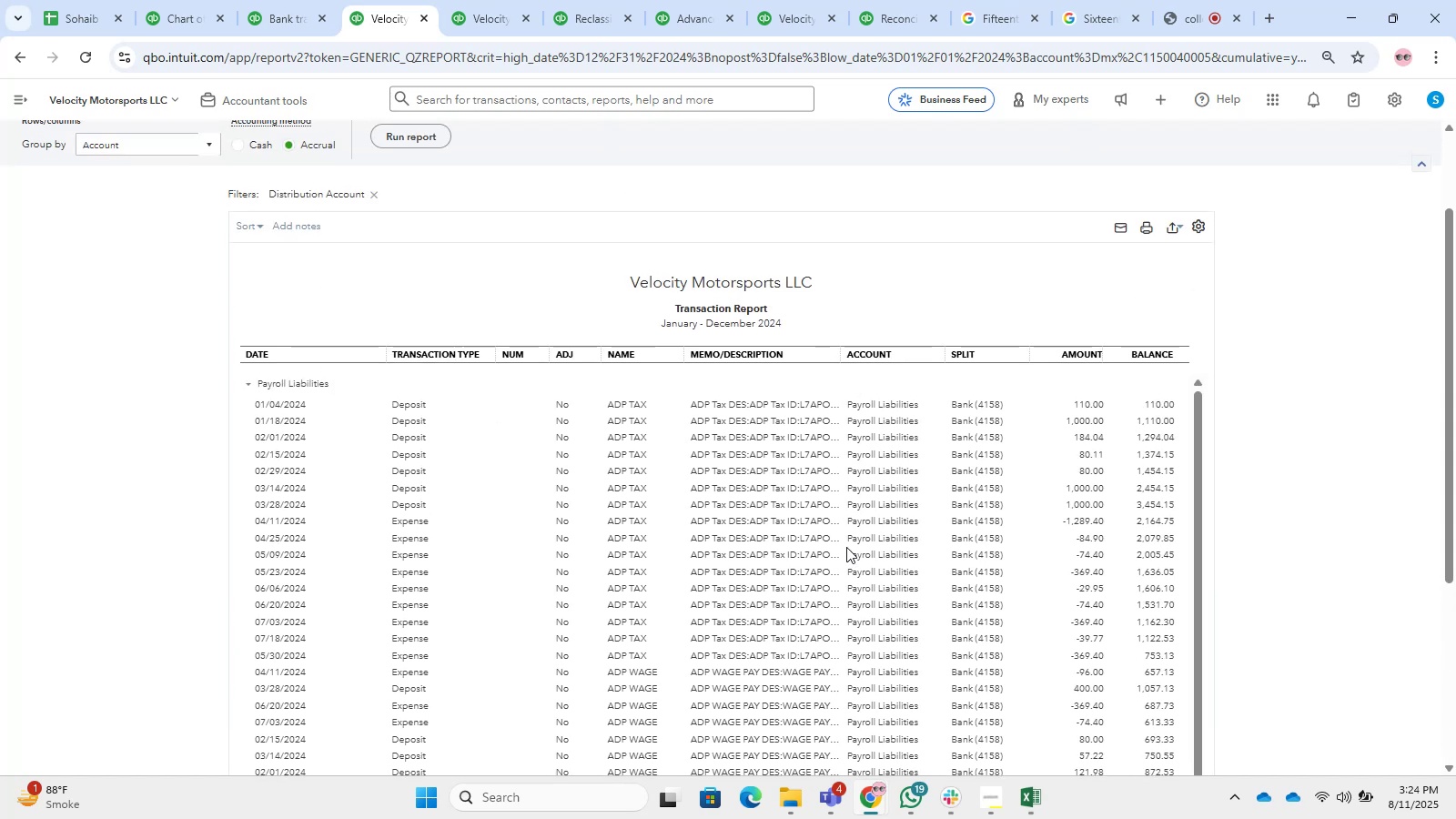 
scroll: coordinate [1297, 522], scroll_direction: down, amount: 9.0
 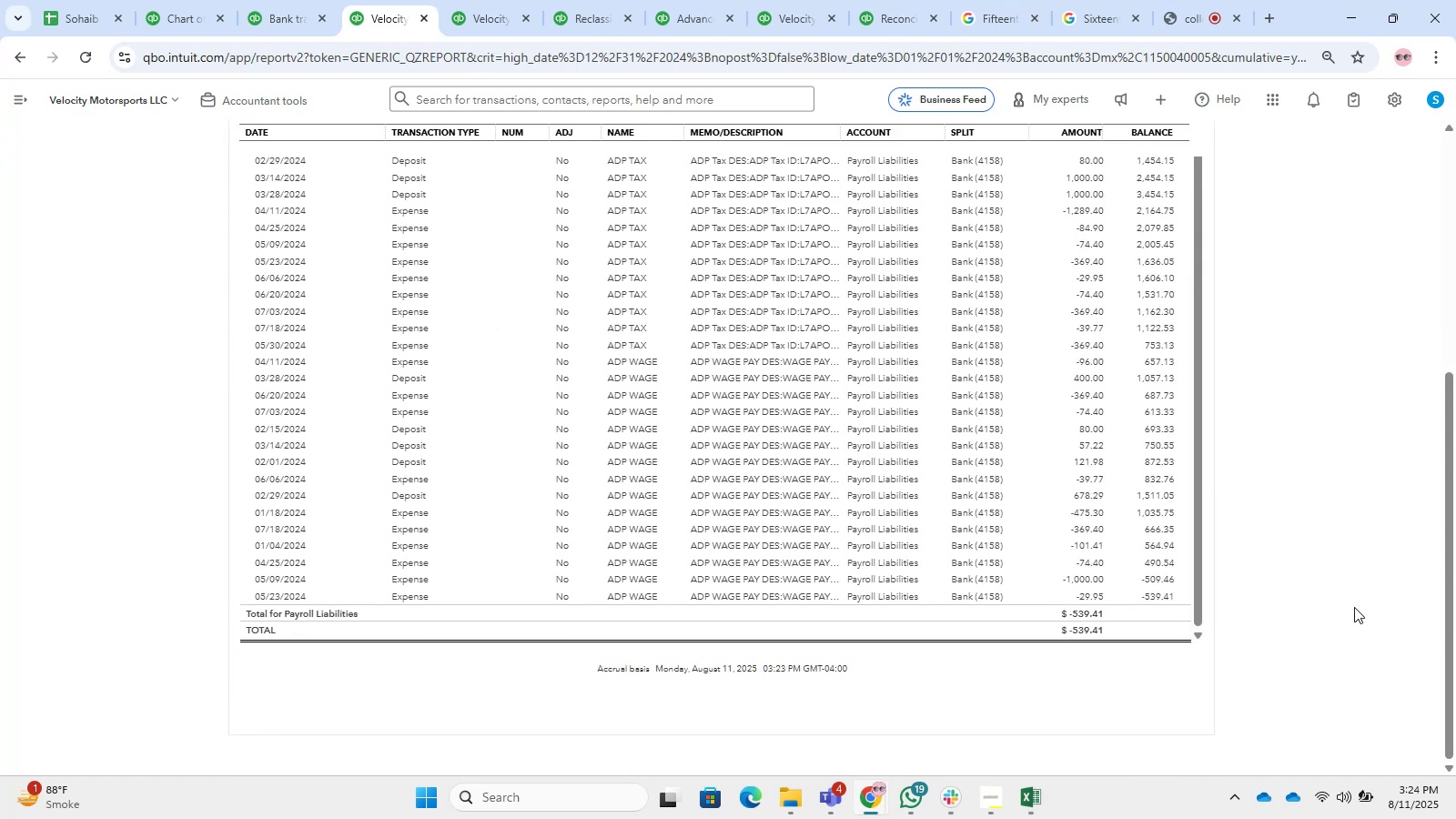 
left_click_drag(start_coordinate=[1455, 512], to_coordinate=[1450, 79])
 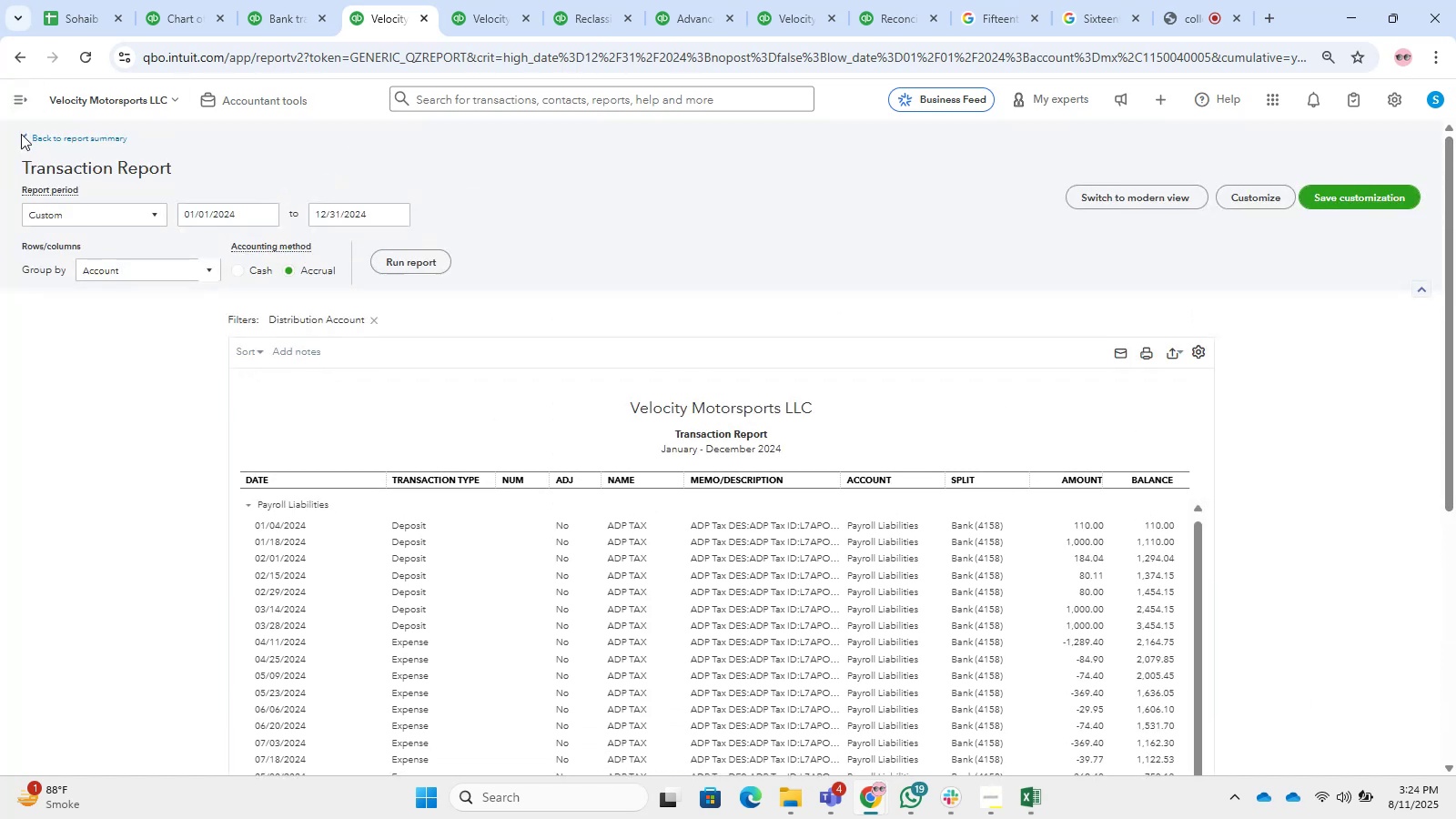 
left_click([43, 147])
 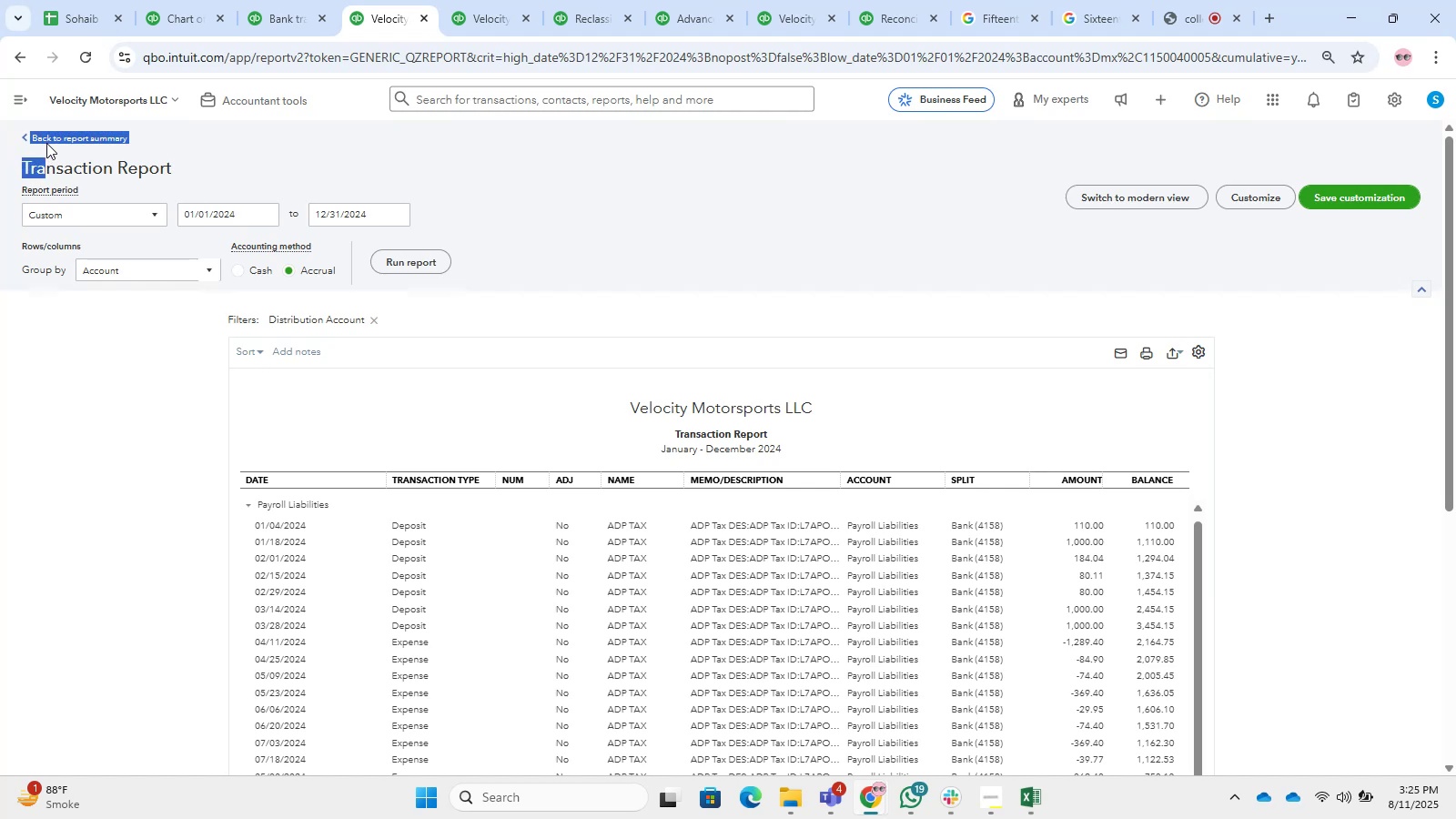 
triple_click([46, 143])
 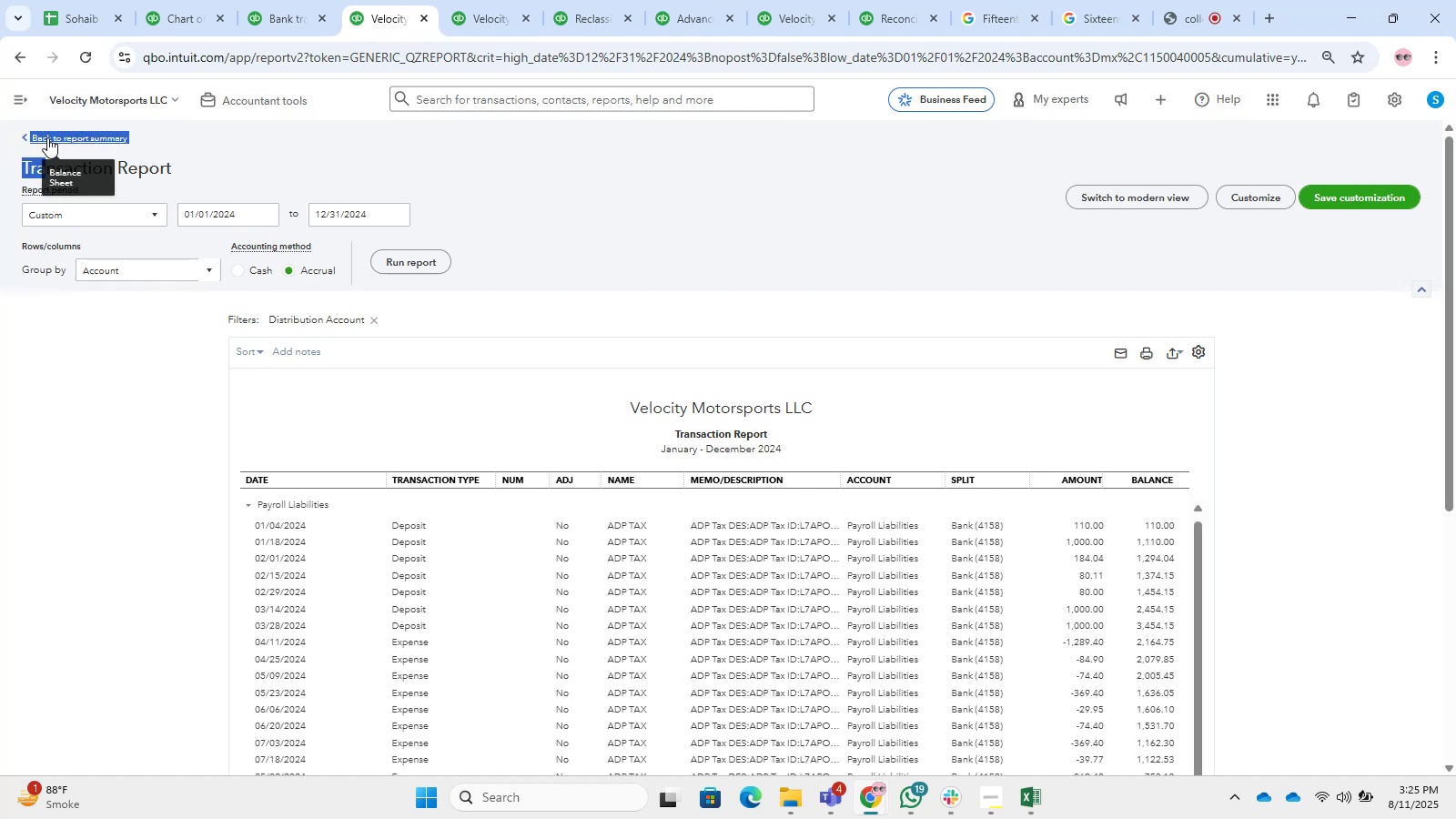 
triple_click([47, 137])
 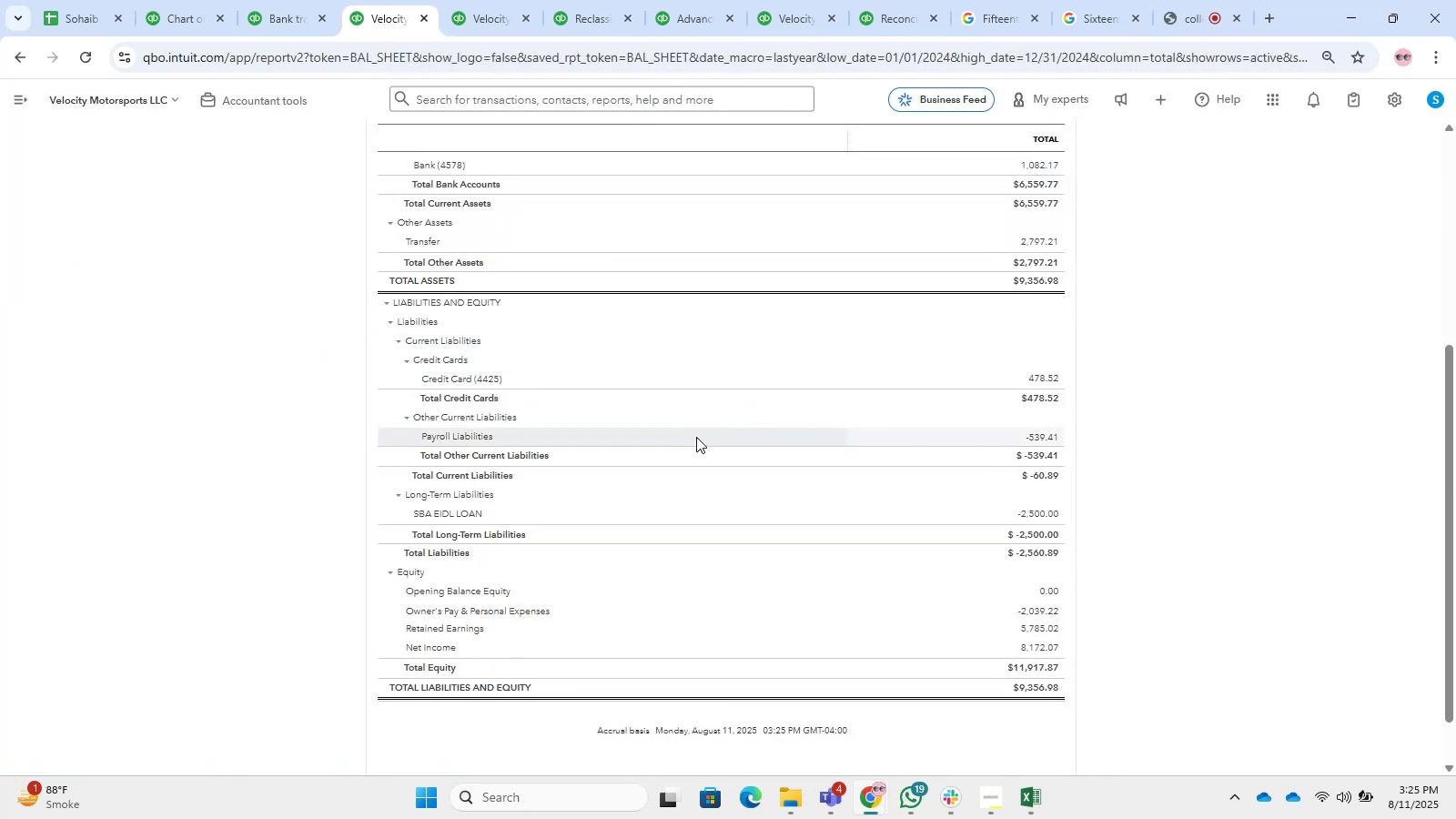 
wait(5.9)
 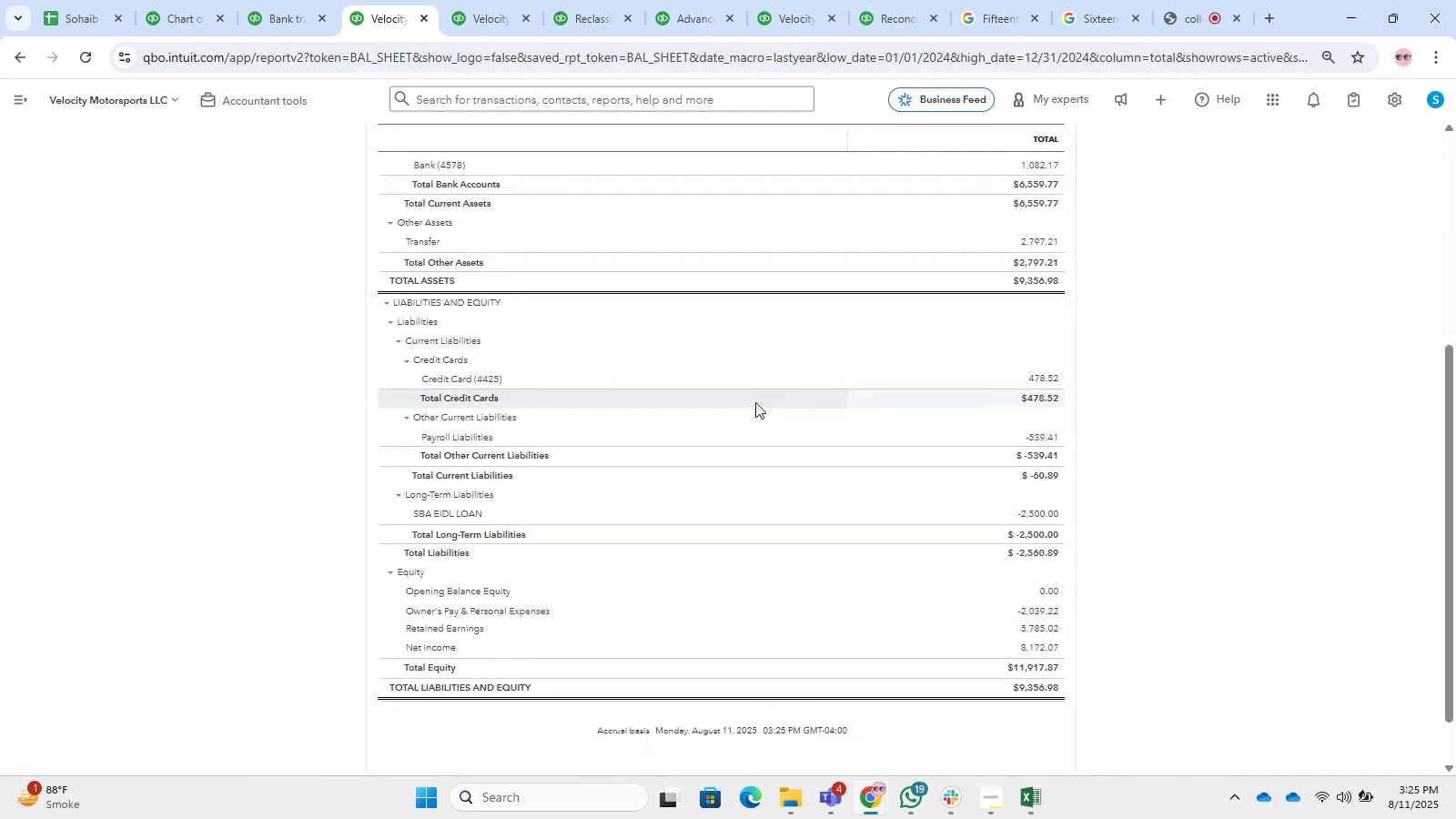 
left_click([802, 780])
 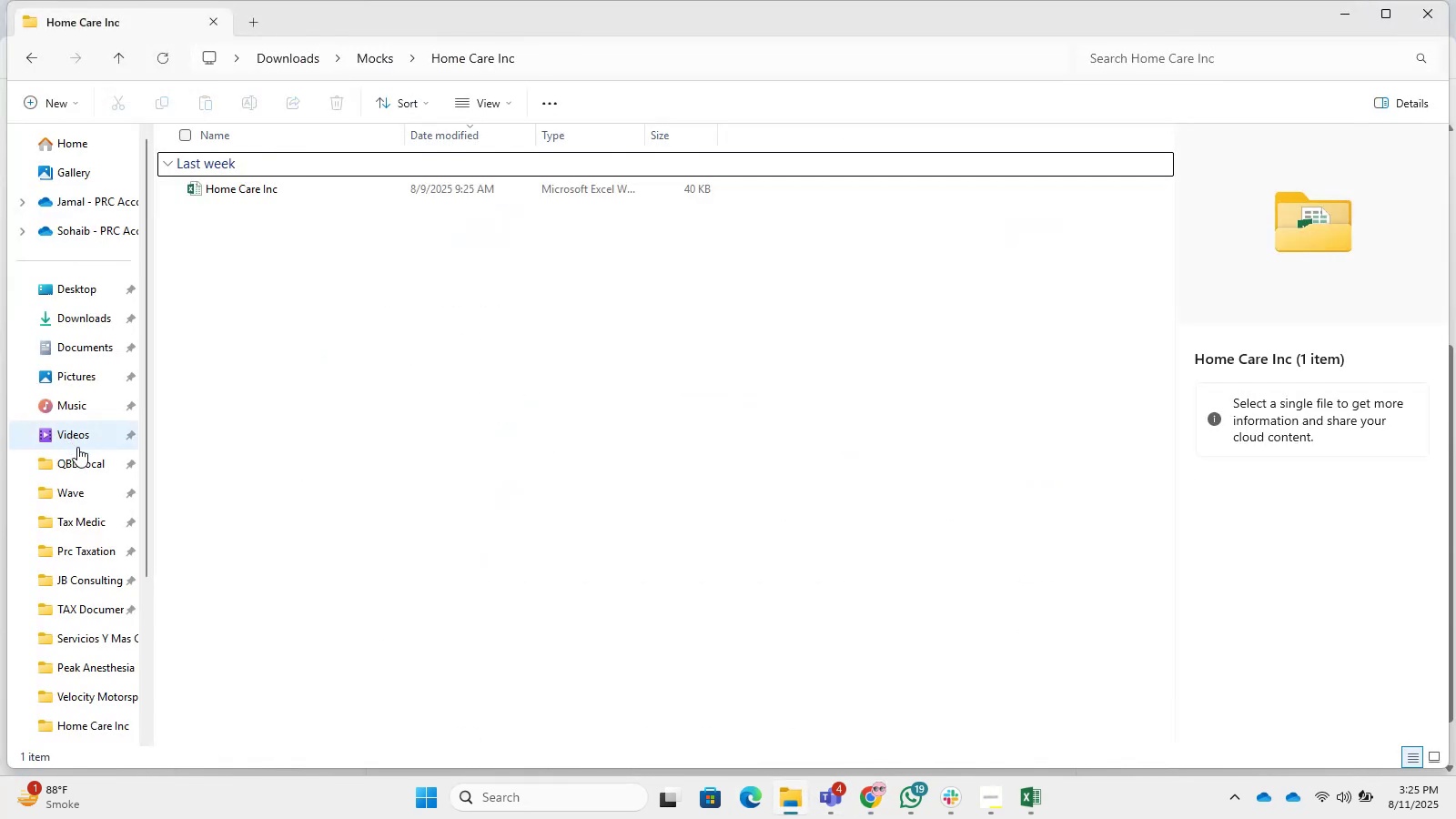 
left_click([69, 526])
 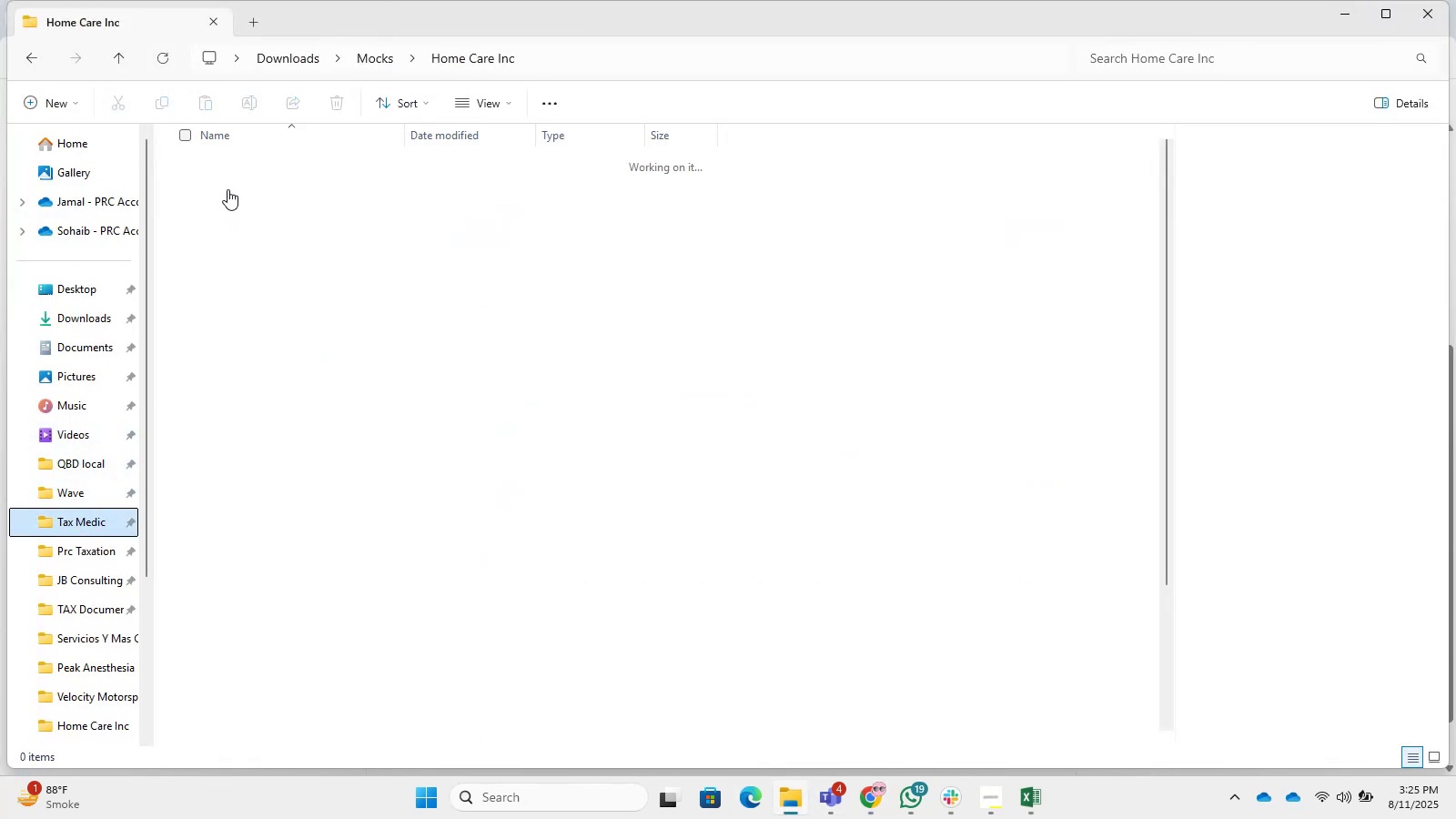 
left_click([228, 185])
 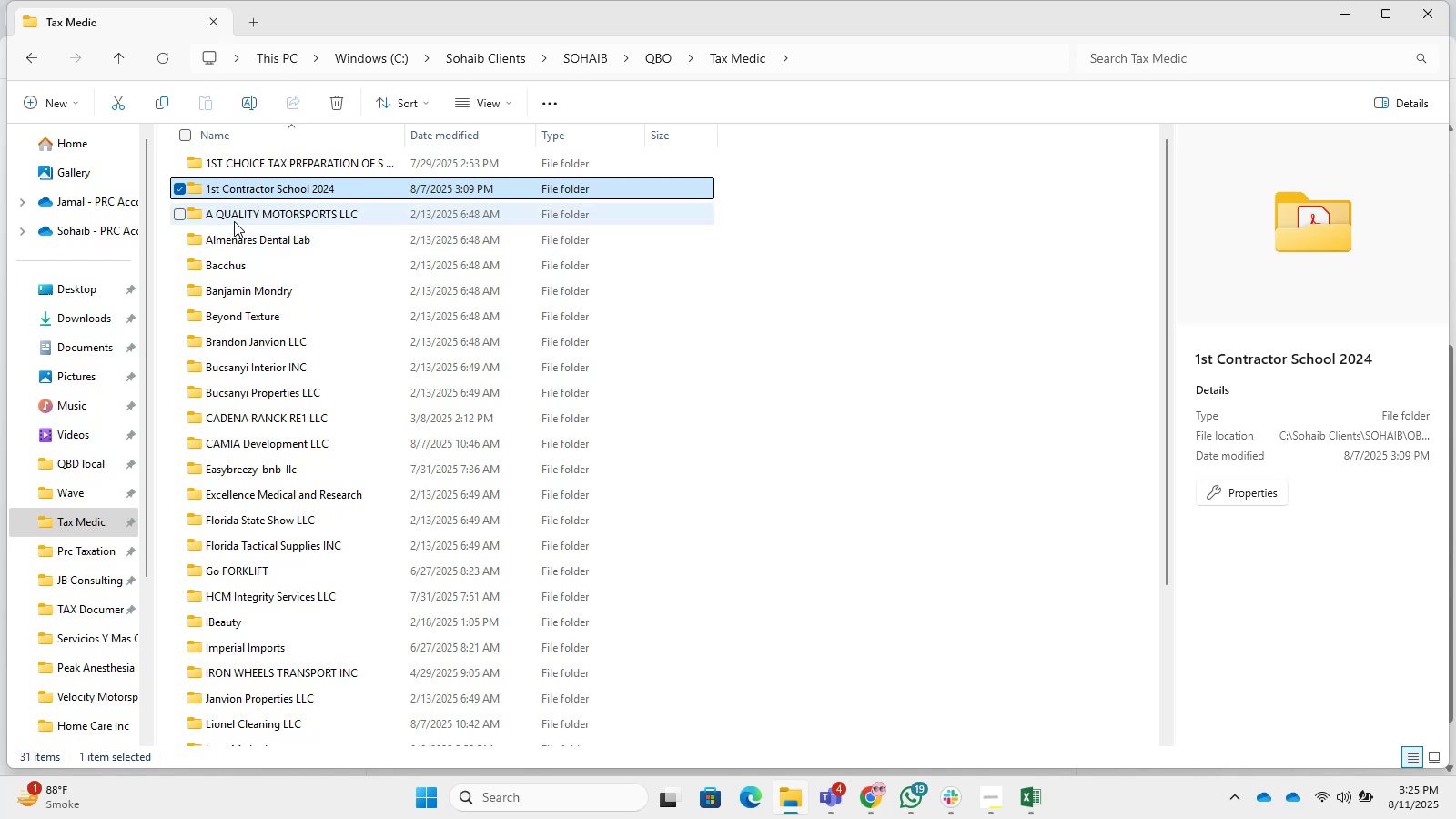 
double_click([229, 210])
 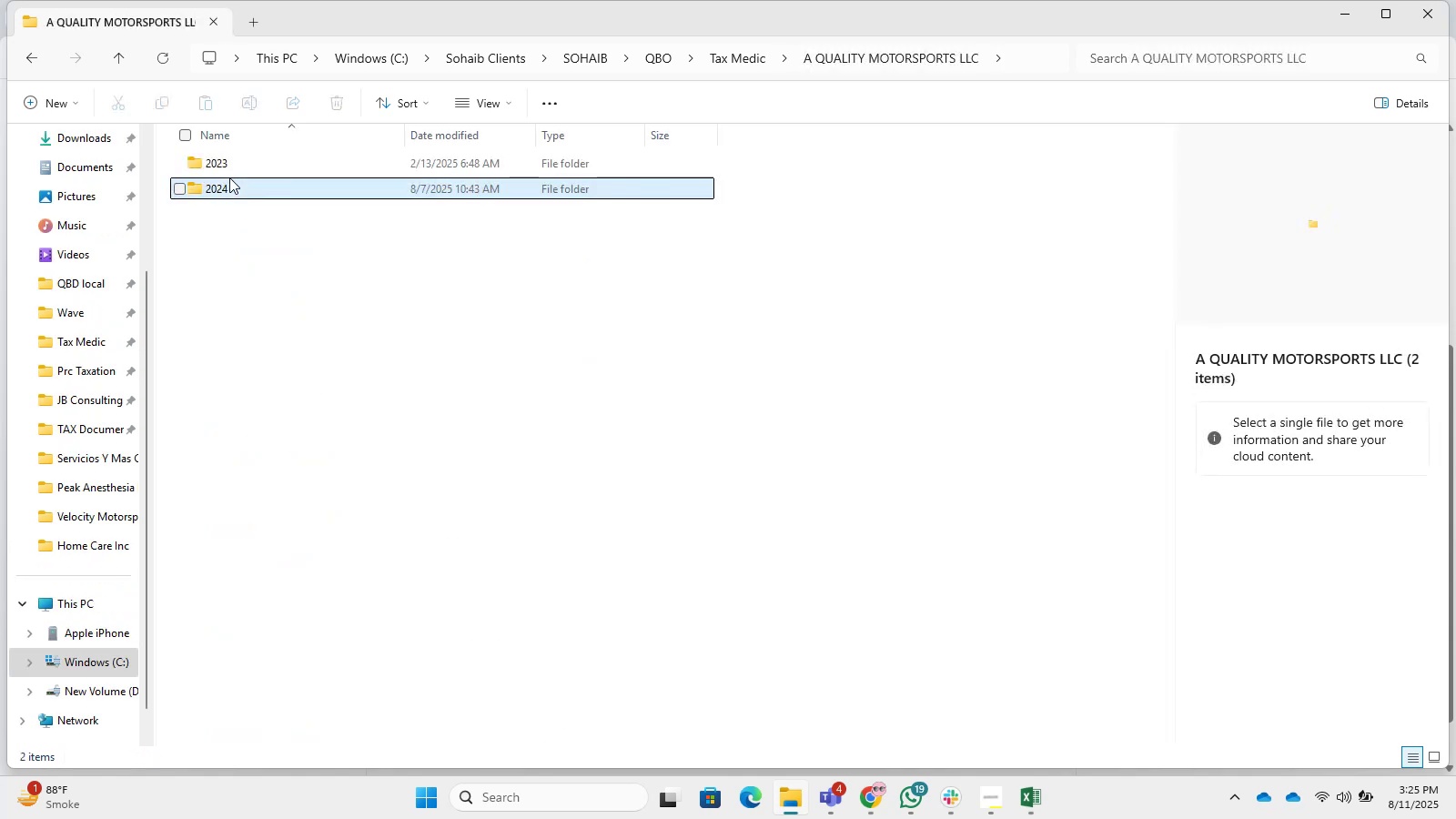 
double_click([229, 177])
 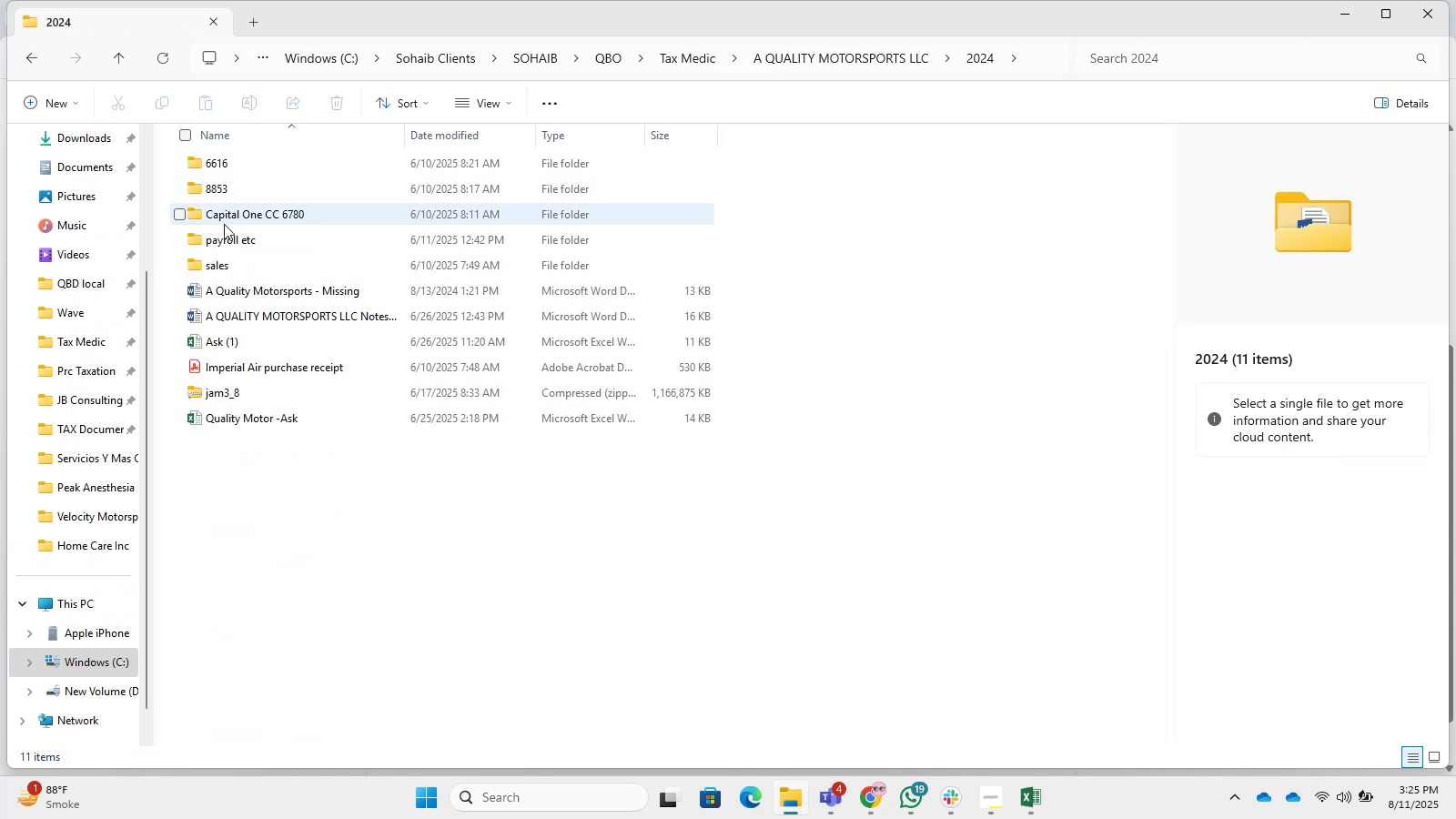 
double_click([225, 243])
 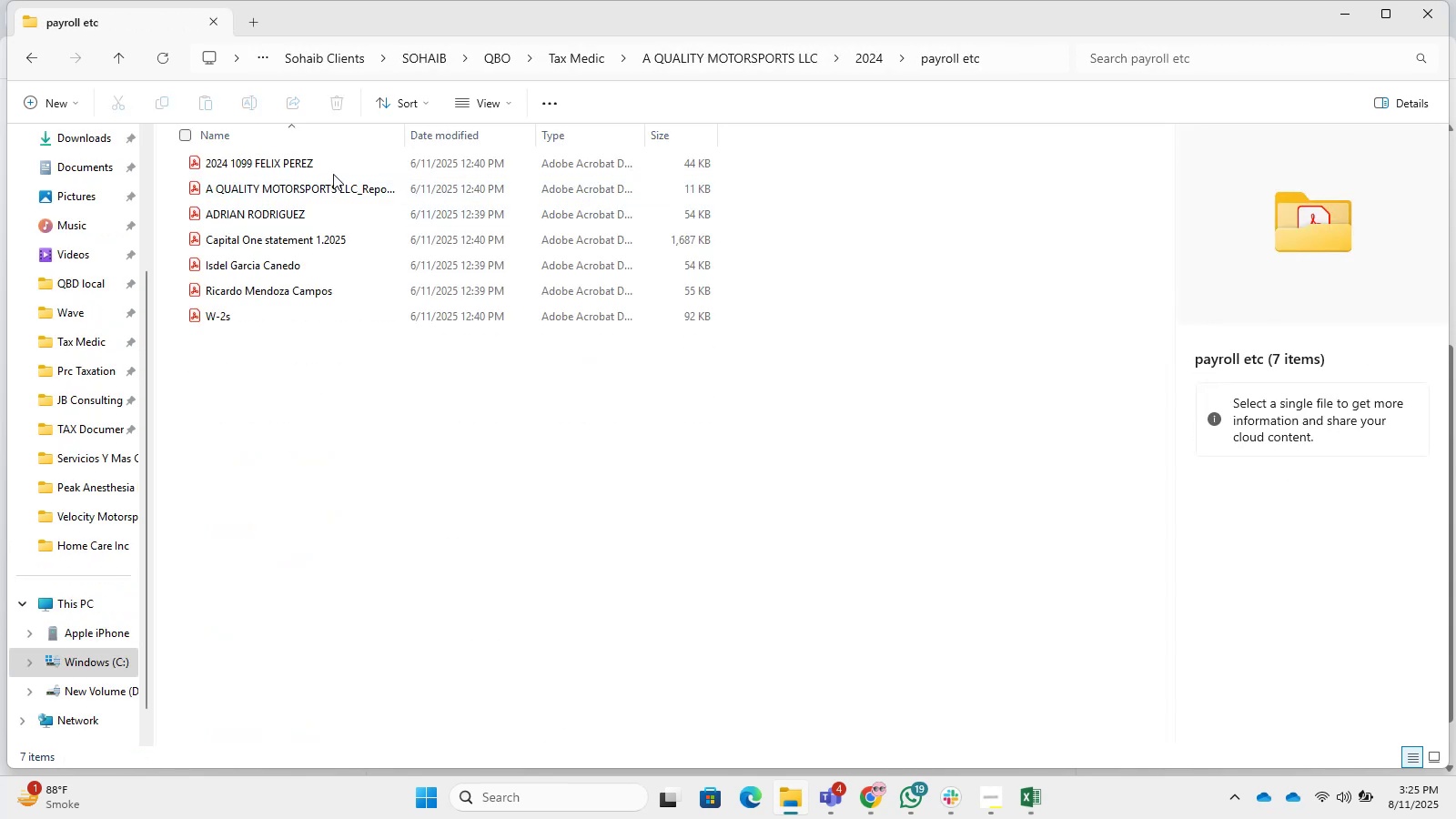 
double_click([362, 191])
 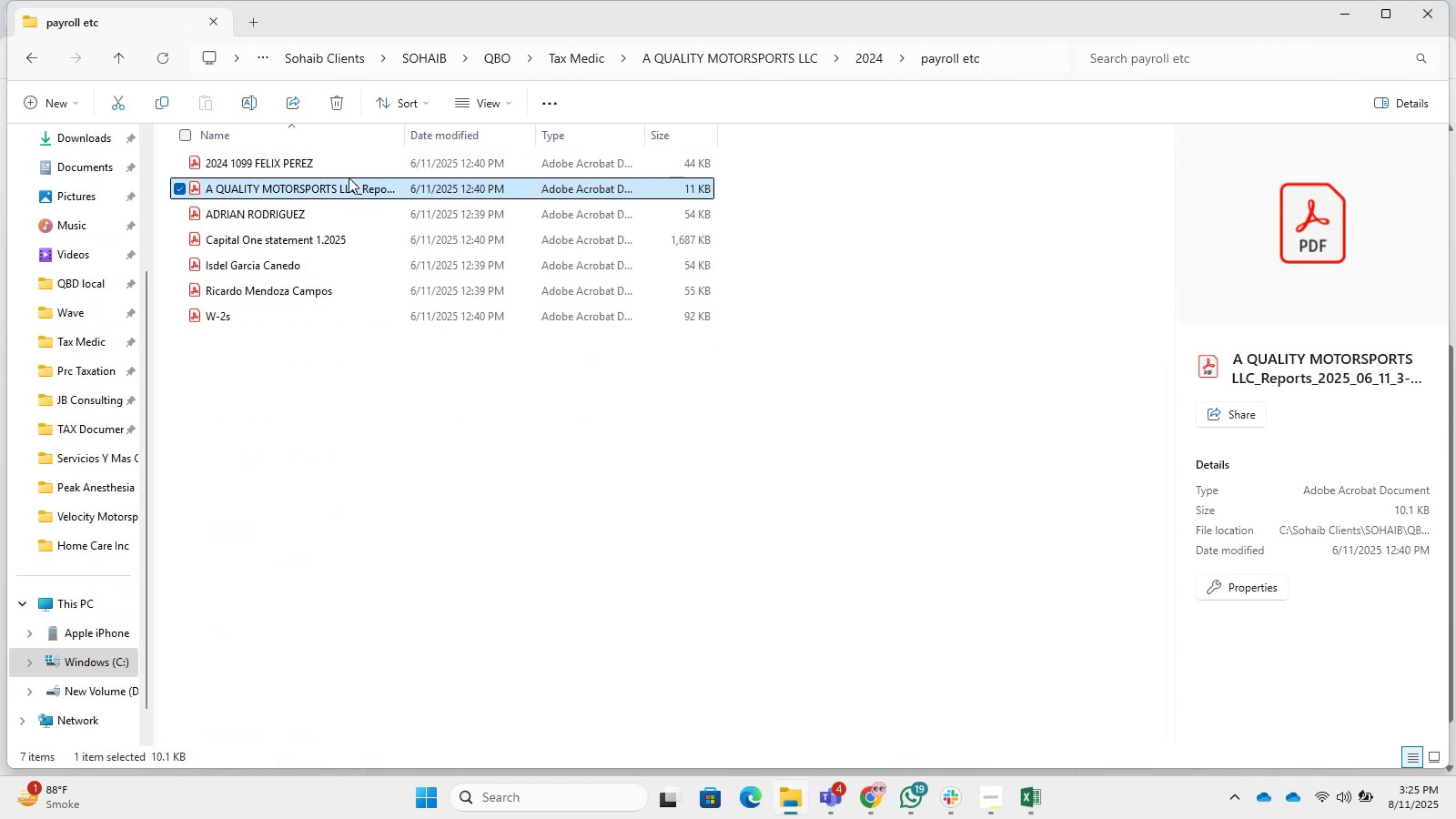 
mouse_move([337, 205])
 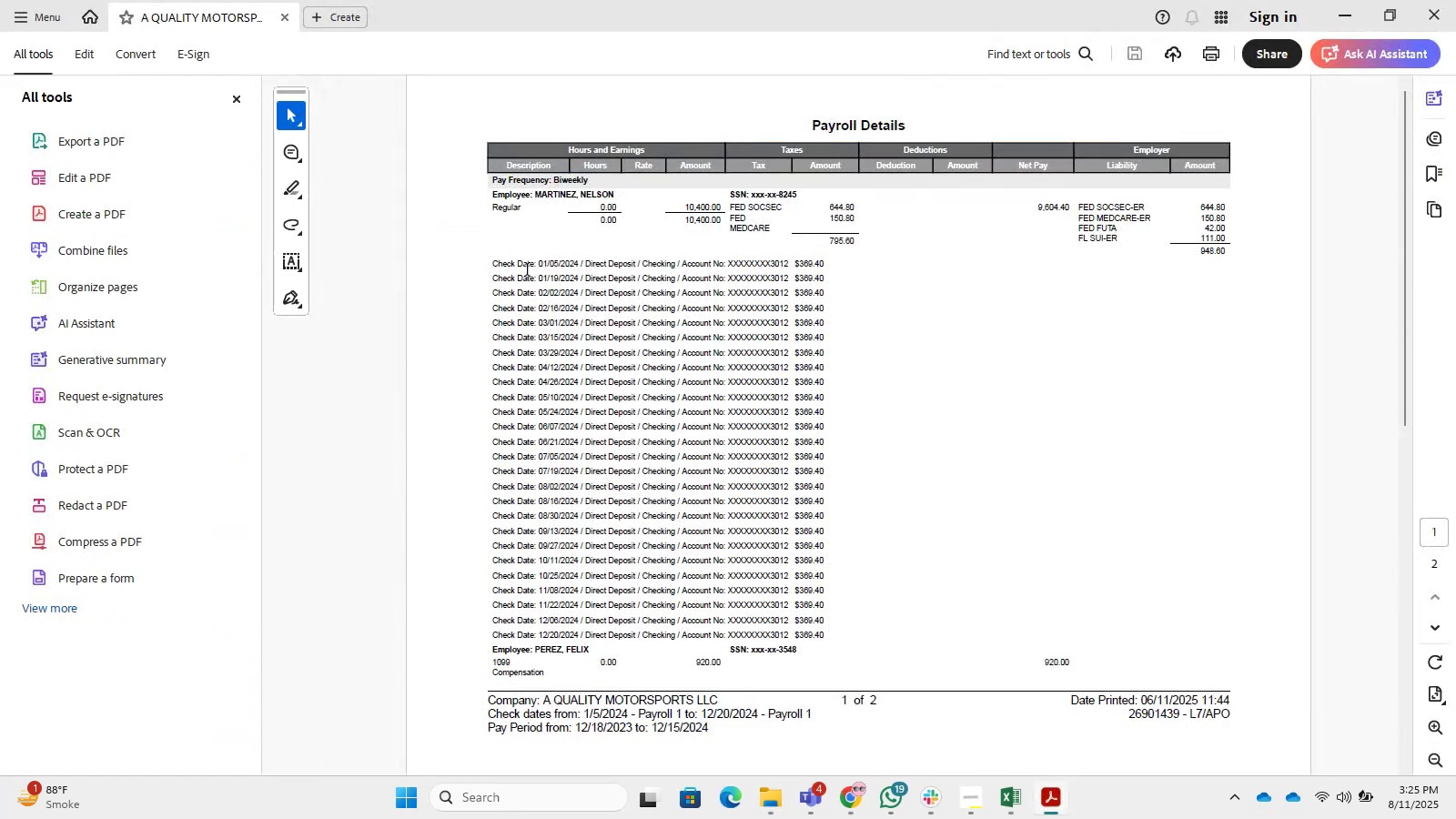 
scroll: coordinate [1070, 490], scroll_direction: down, amount: 12.0
 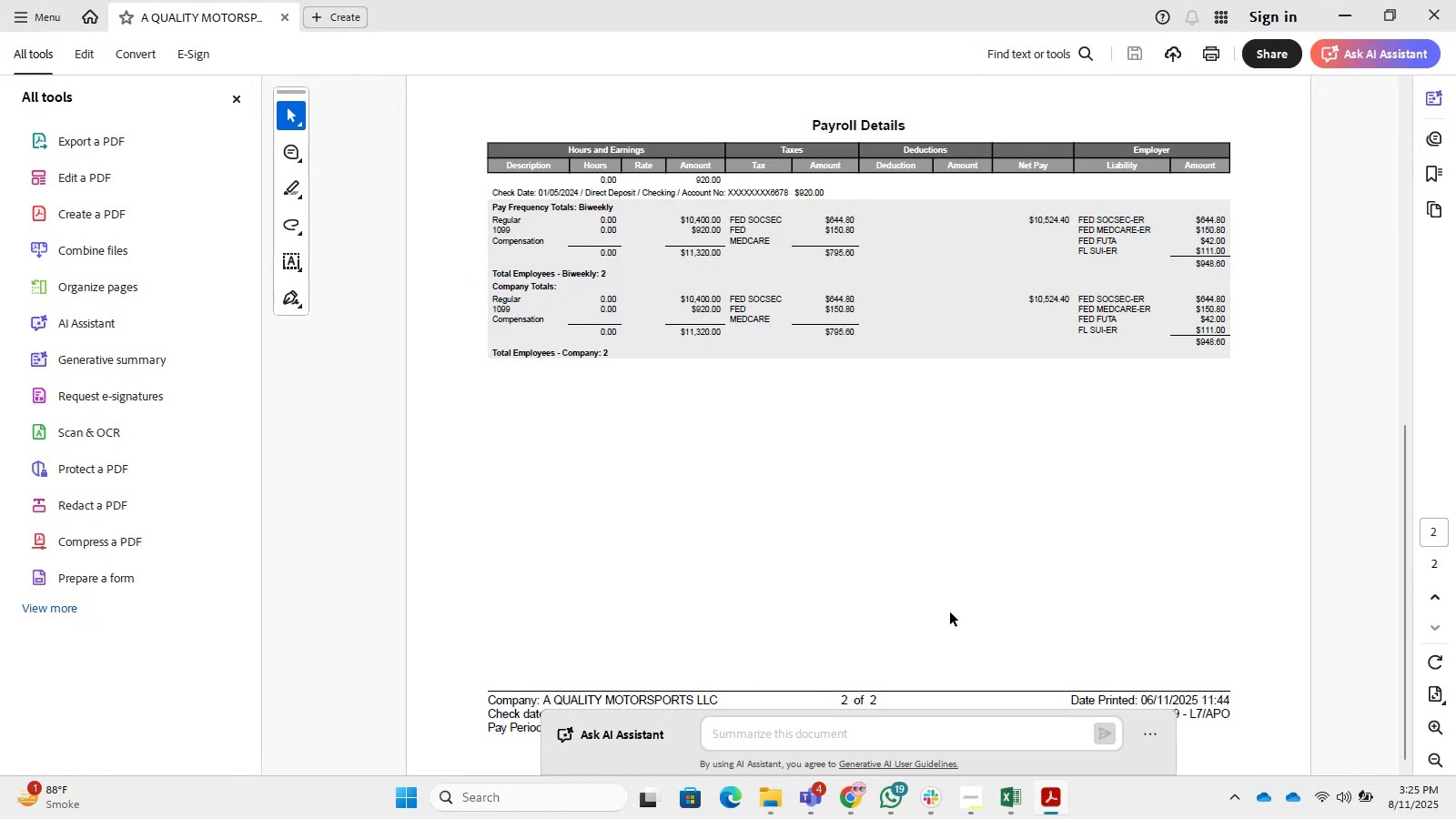 
wait(10.27)
 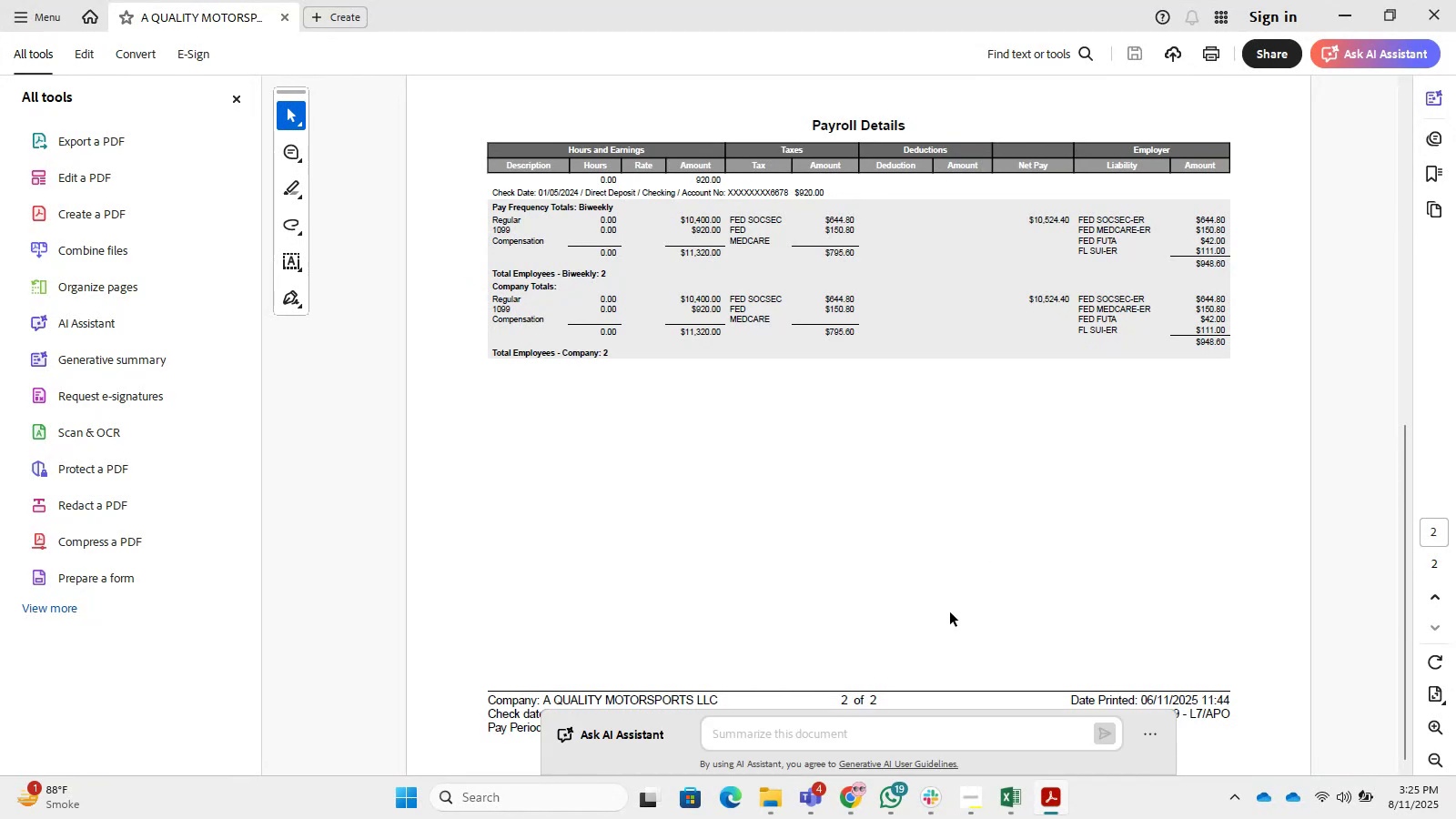 
left_click([1344, 5])
 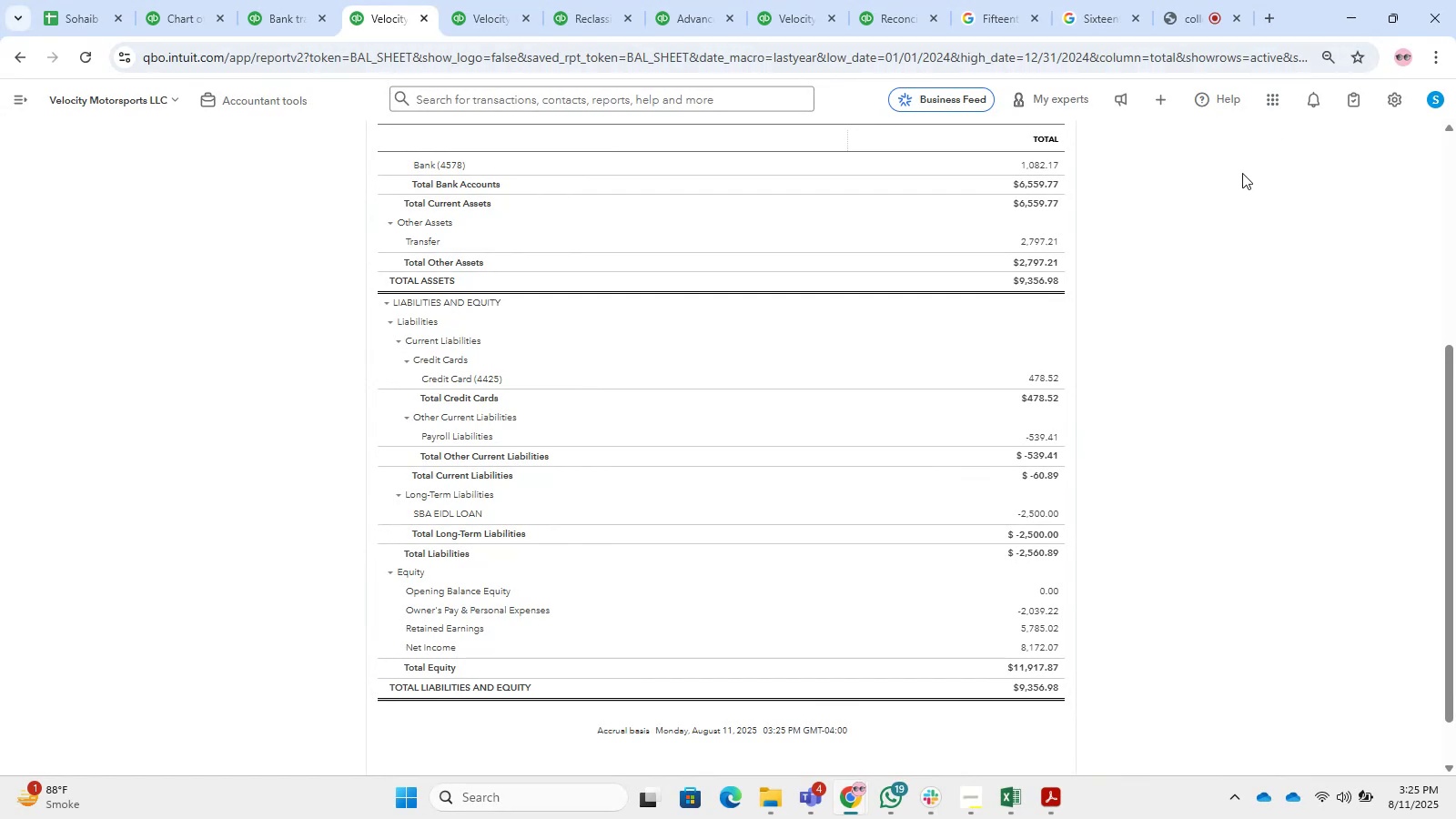 
left_click_drag(start_coordinate=[1042, 237], to_coordinate=[1046, 242])
 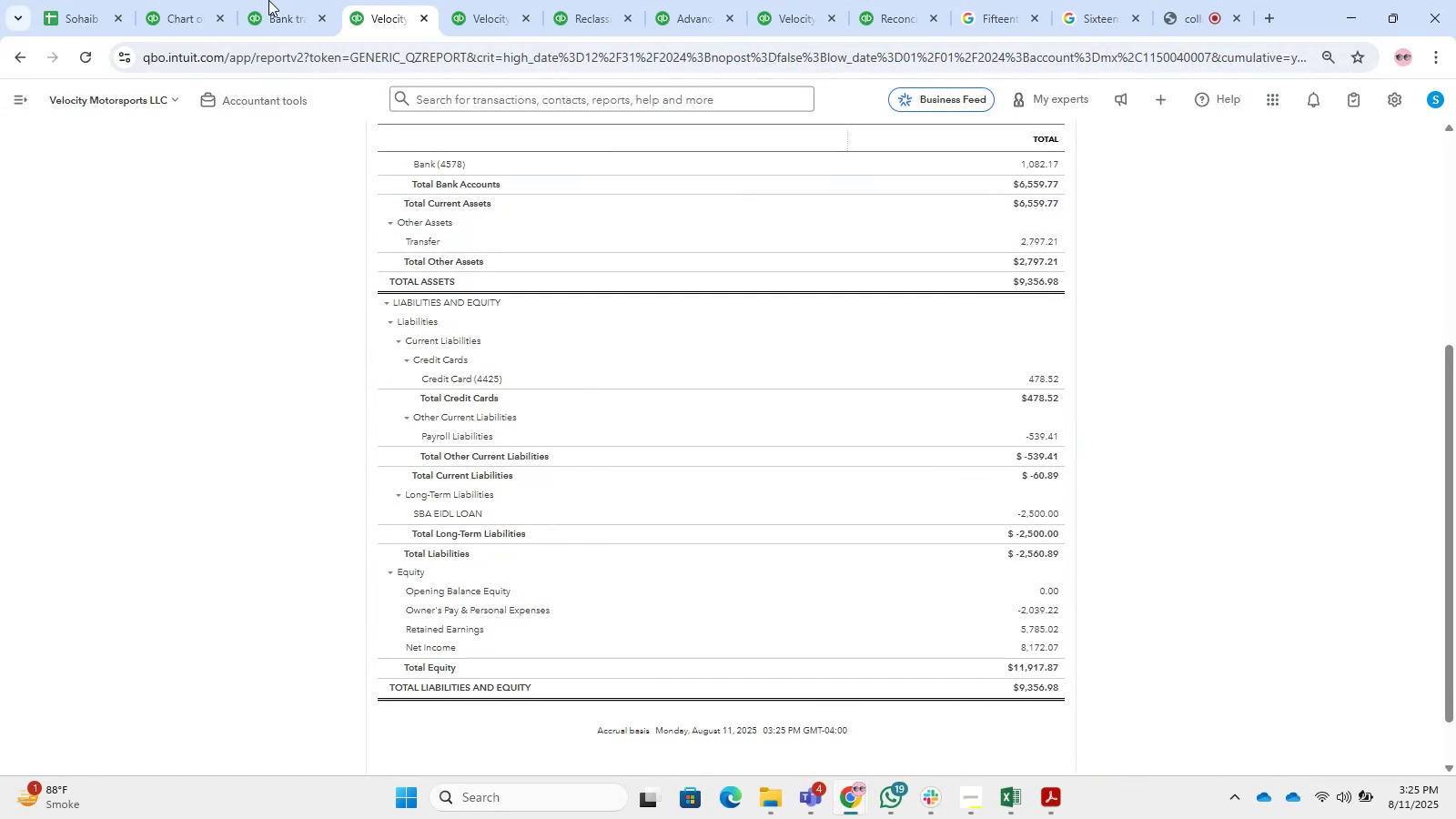 
left_click([138, 0])
 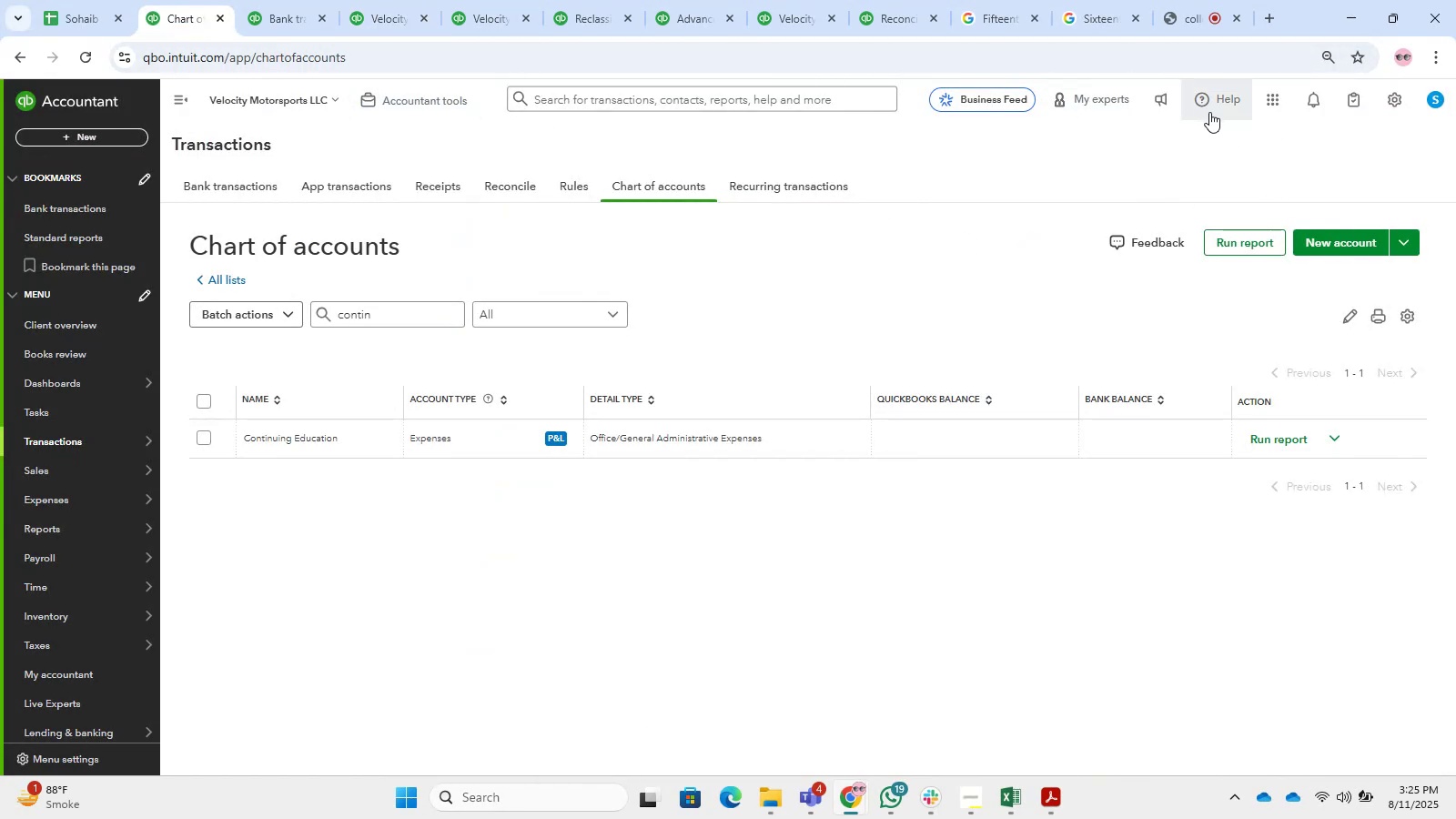 
left_click([852, 101])
 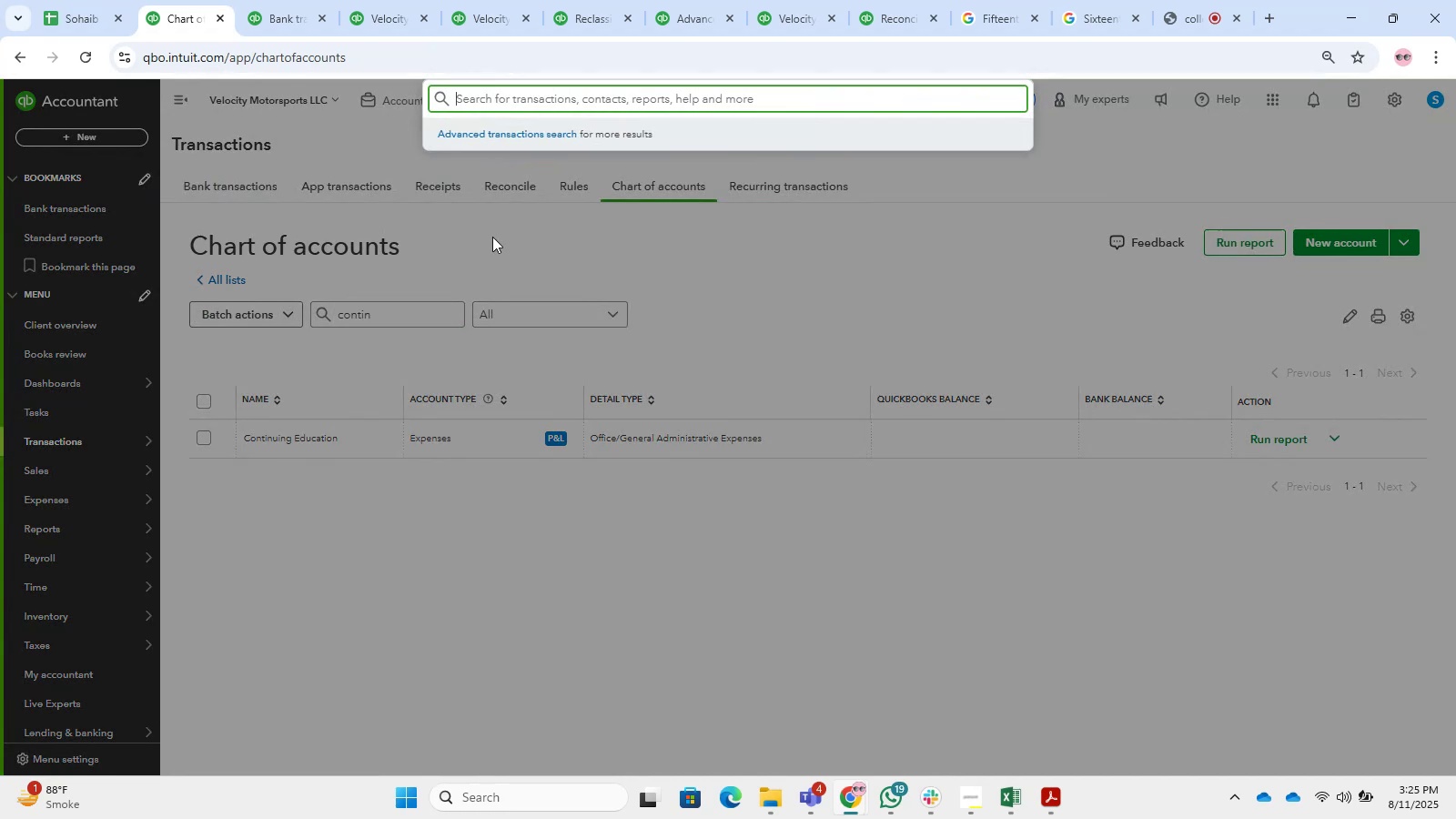 
left_click([493, 134])
 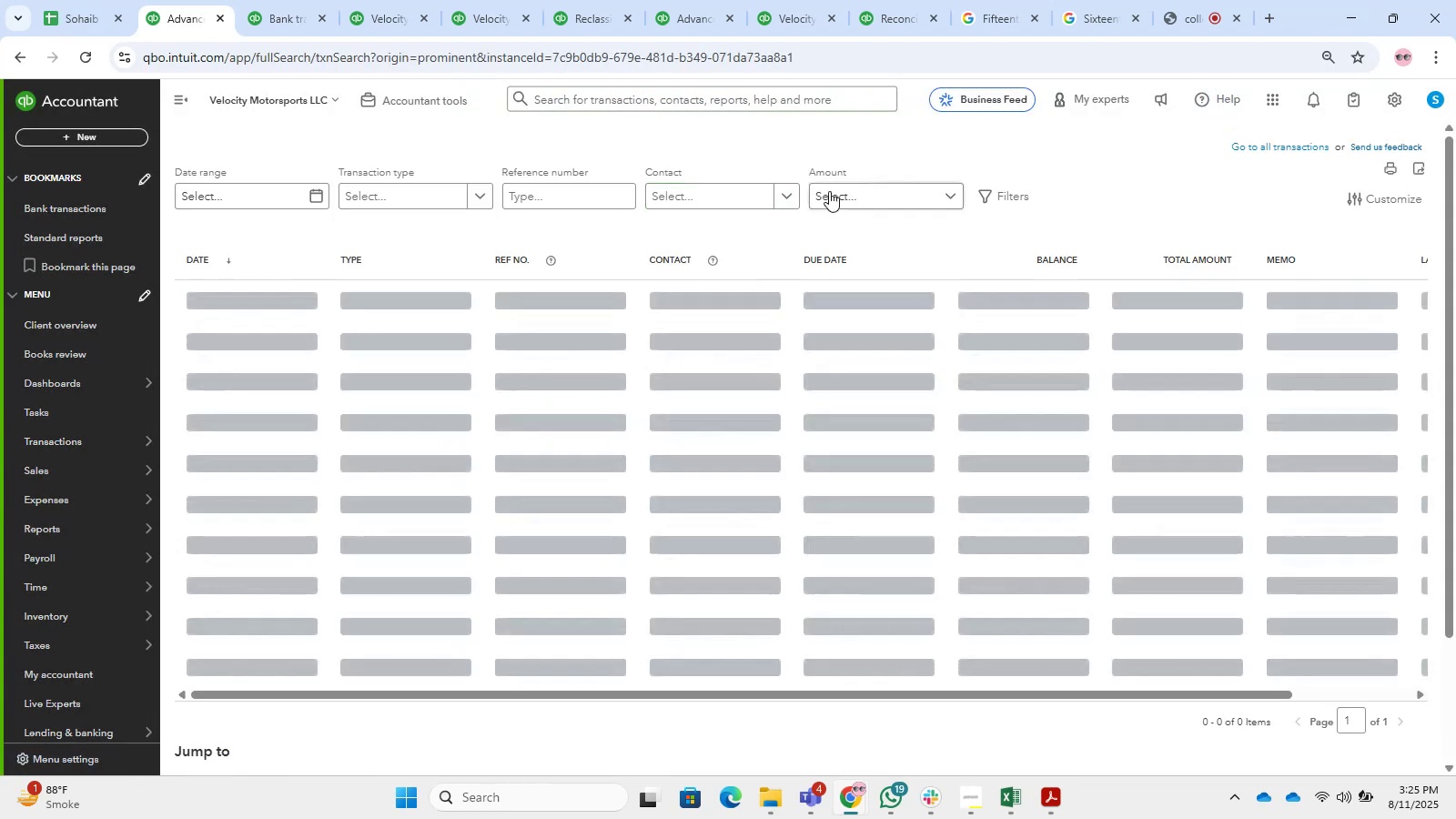 
wait(5.05)
 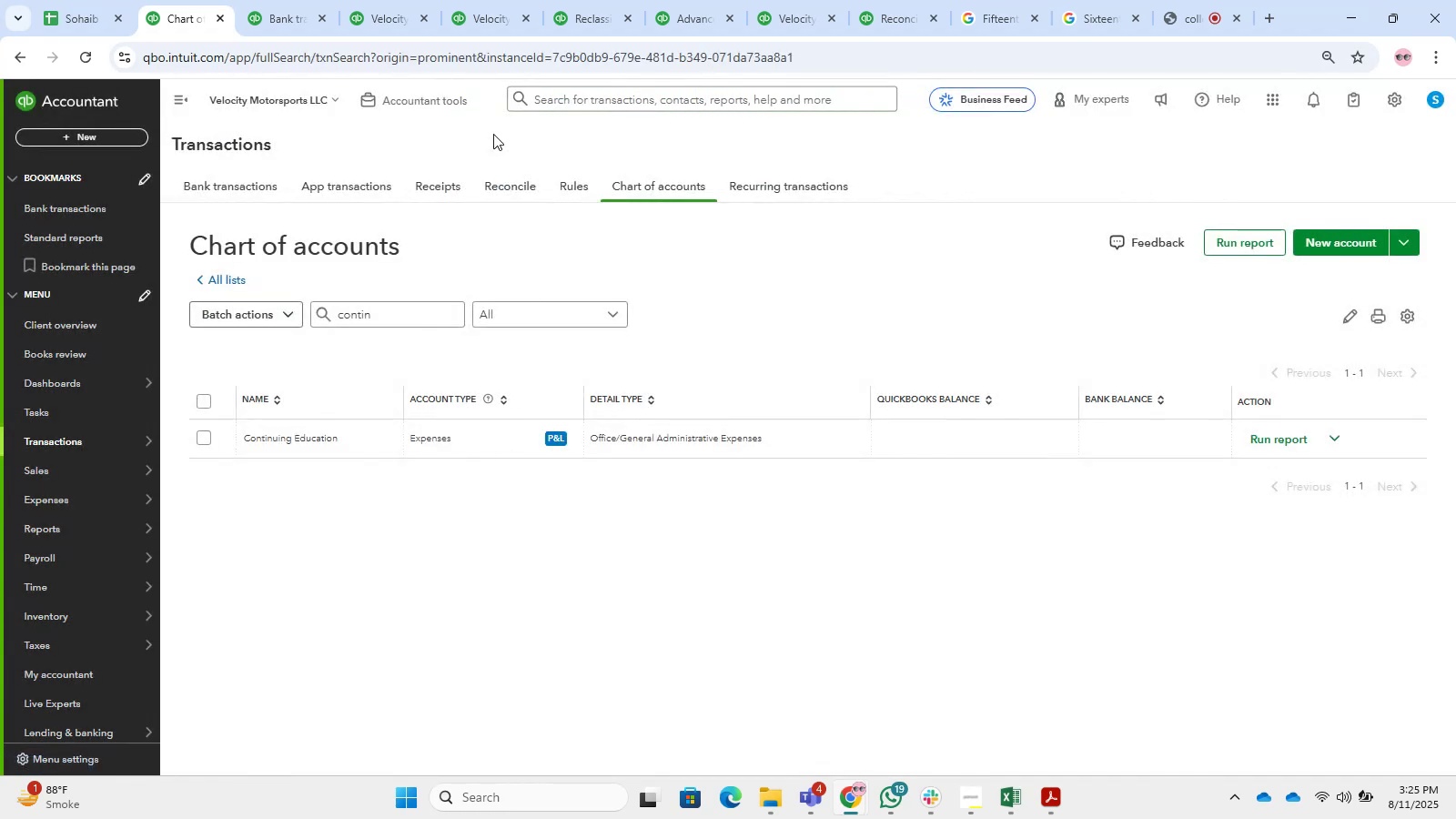 
mouse_move([827, 198])
 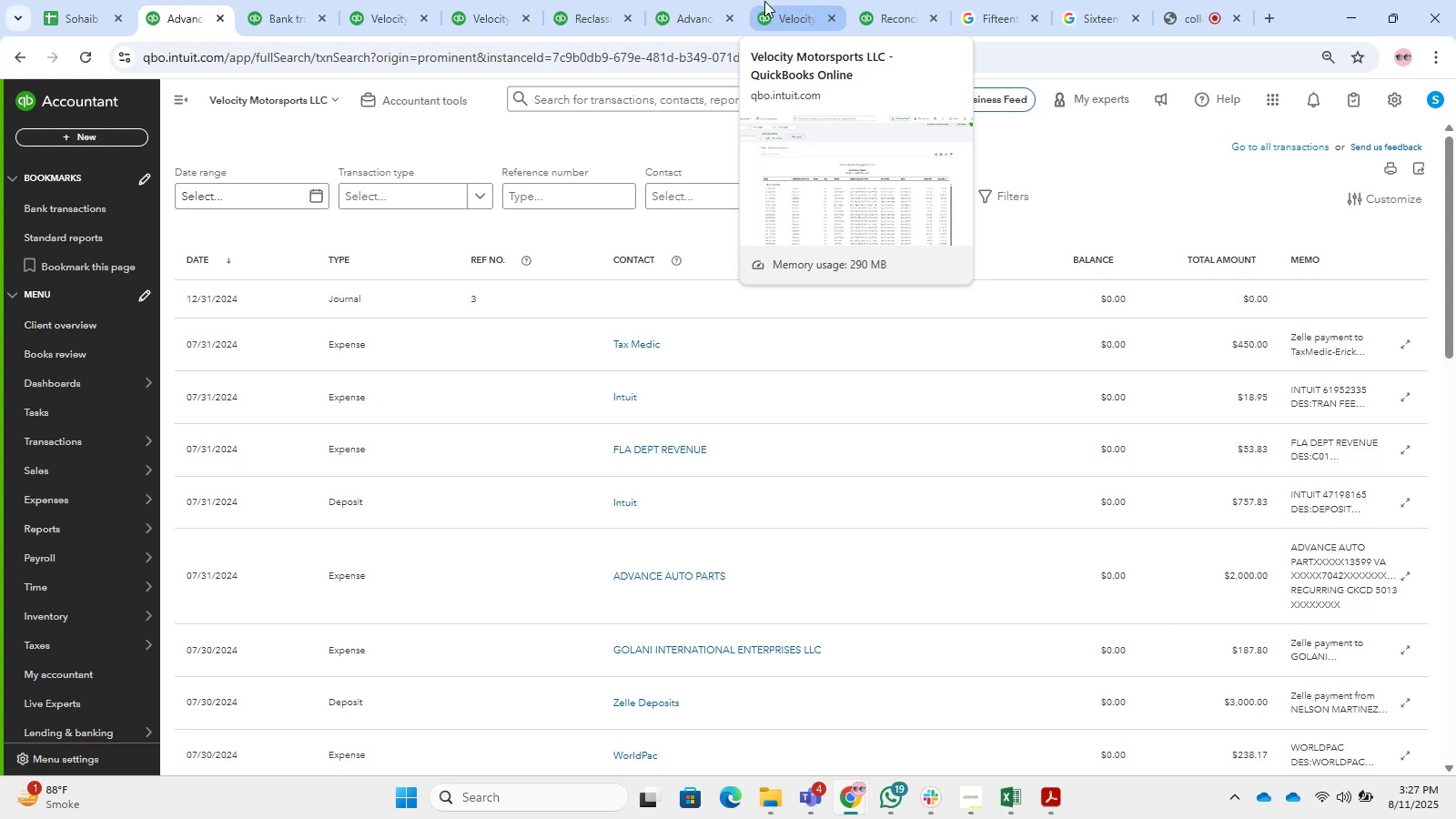 
wait(92.87)
 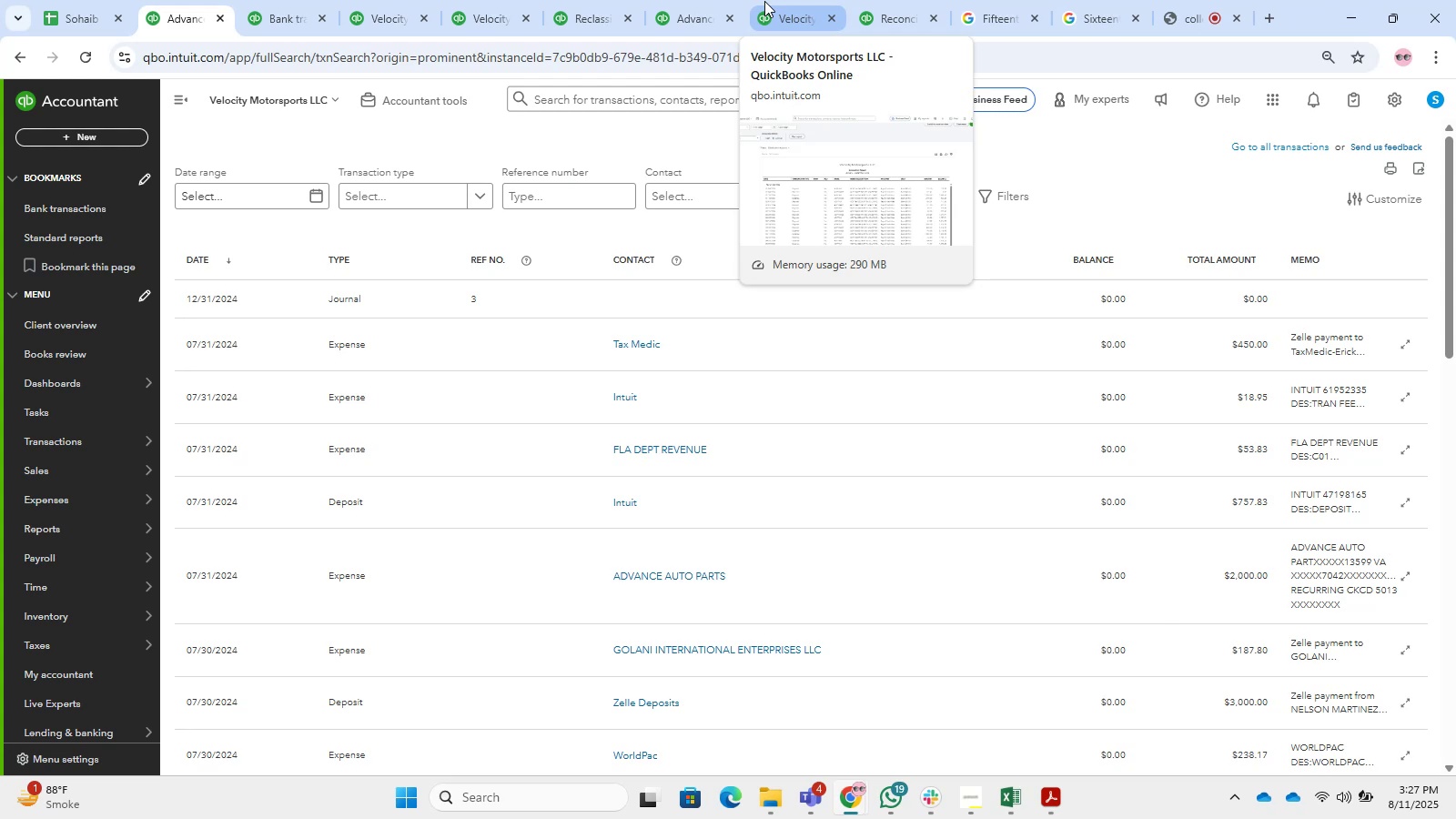 
left_click([377, 0])
 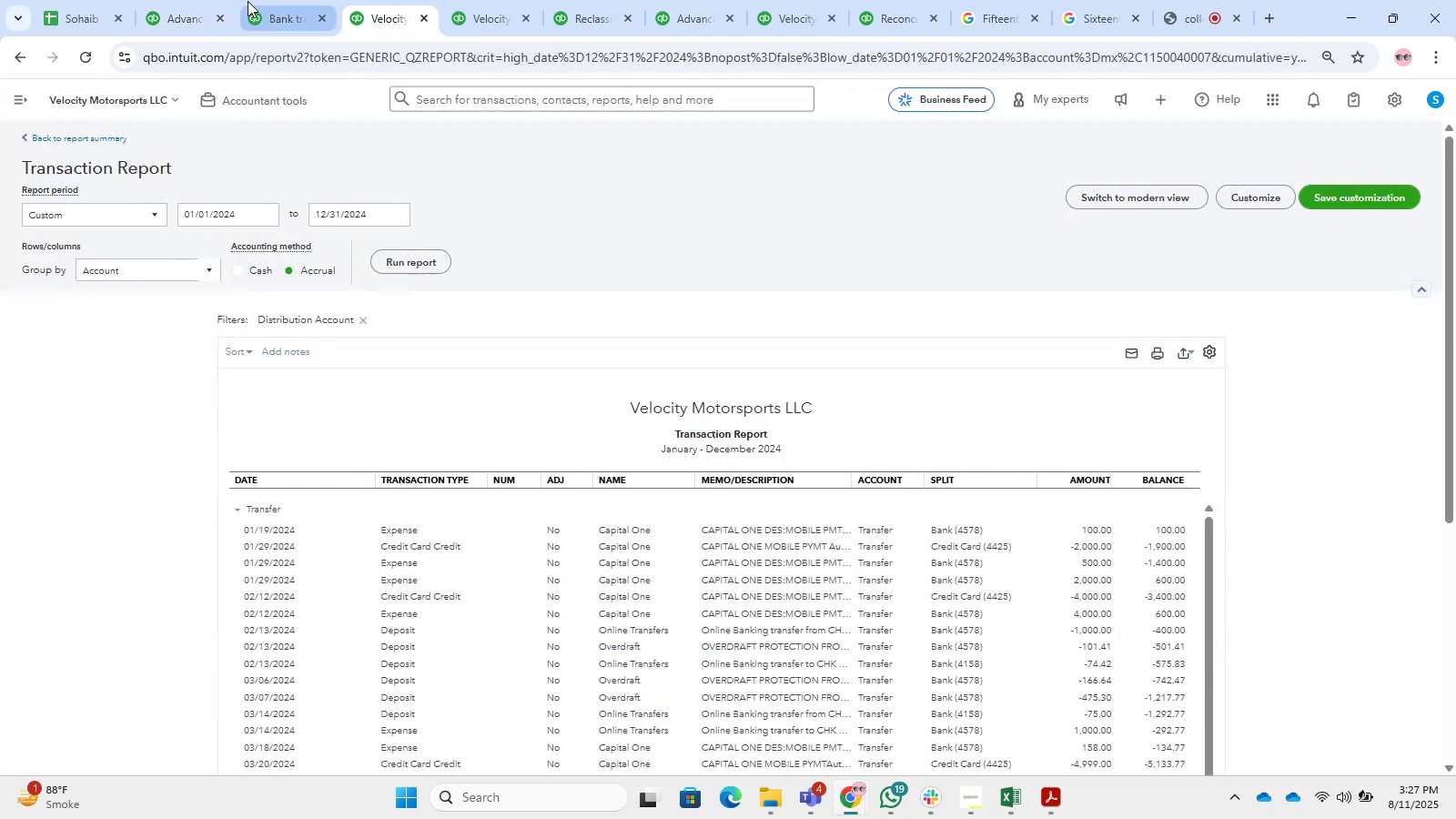 
double_click([186, 0])
 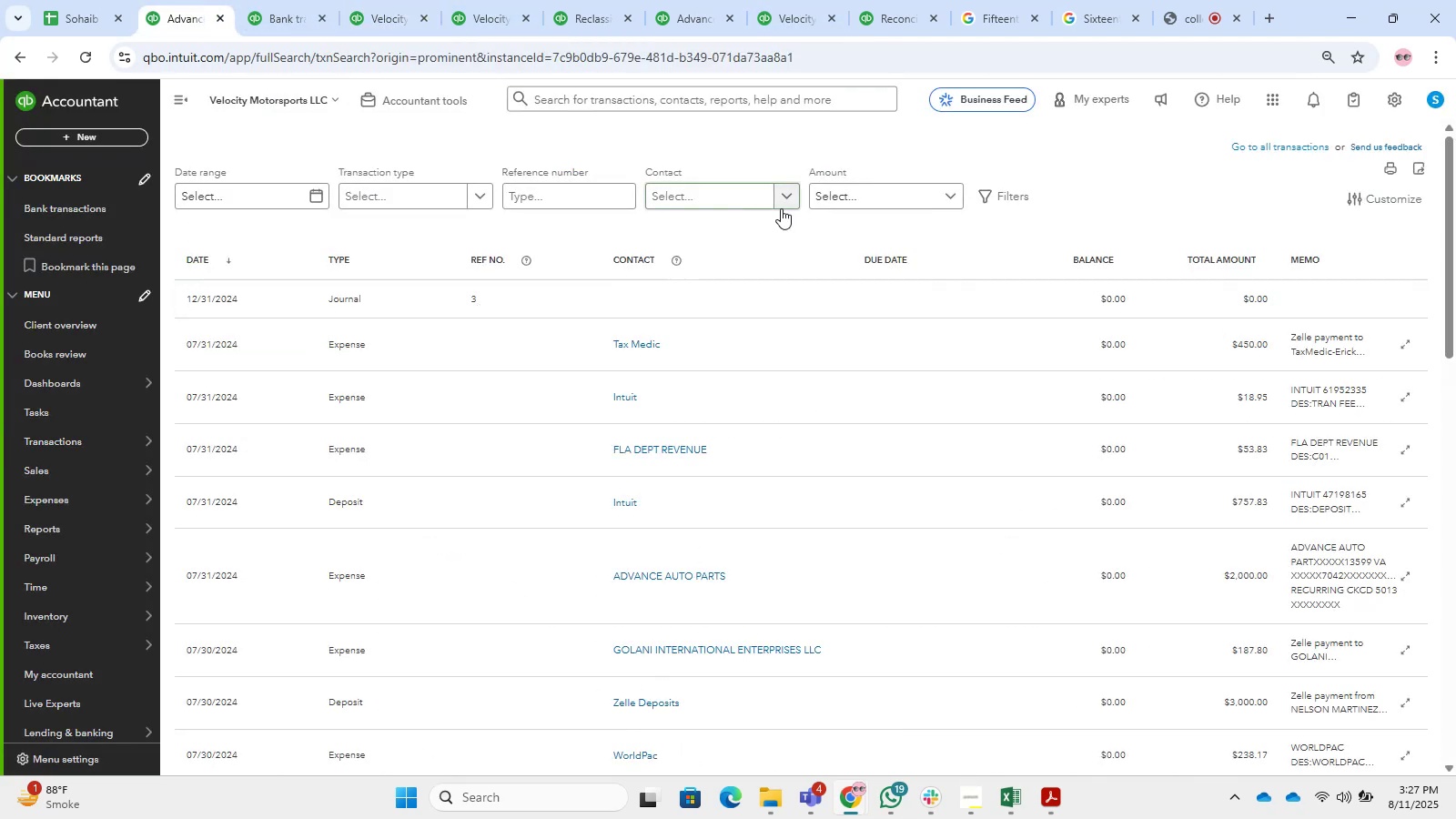 
left_click([825, 197])
 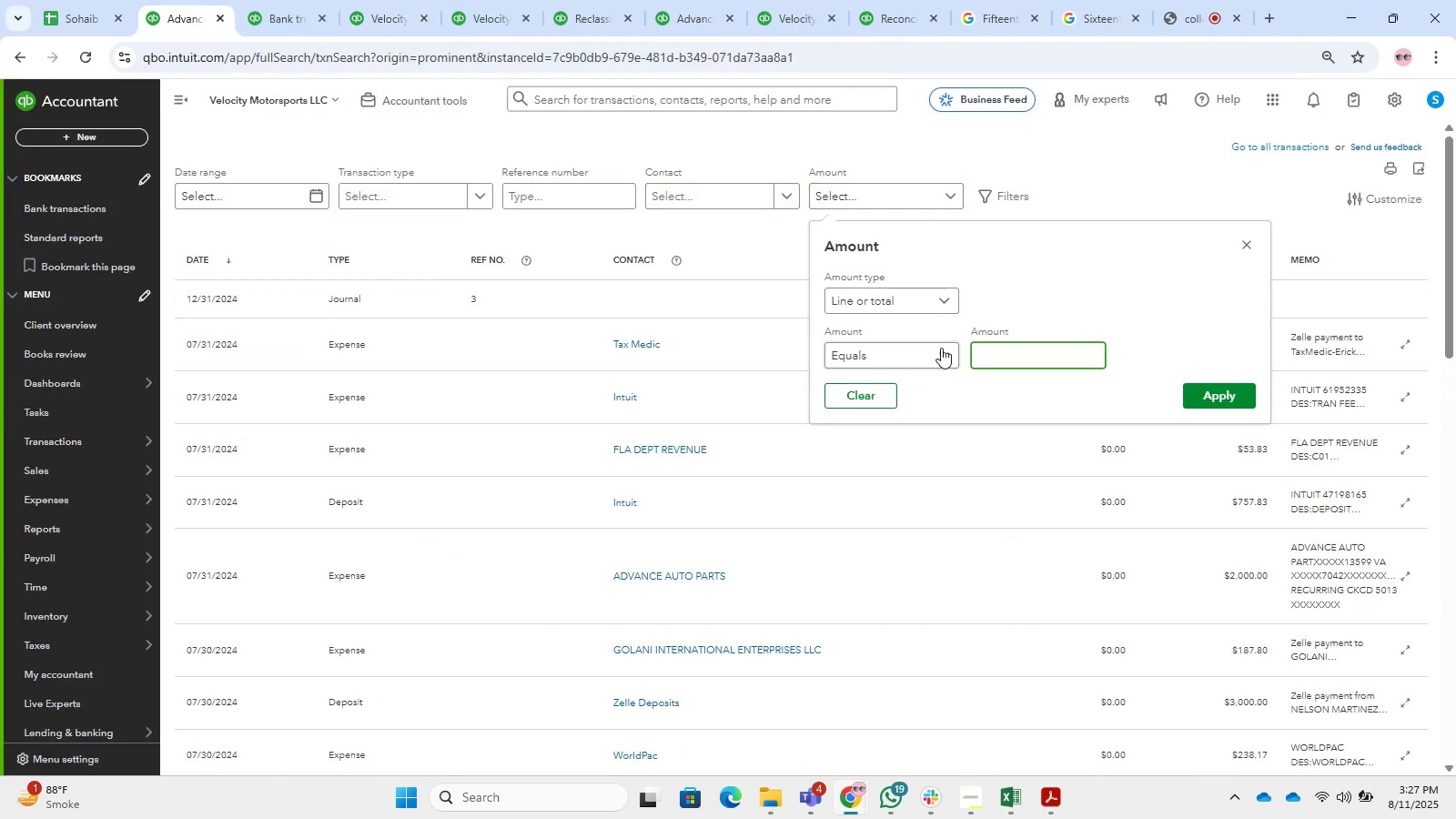 
double_click([379, 0])
 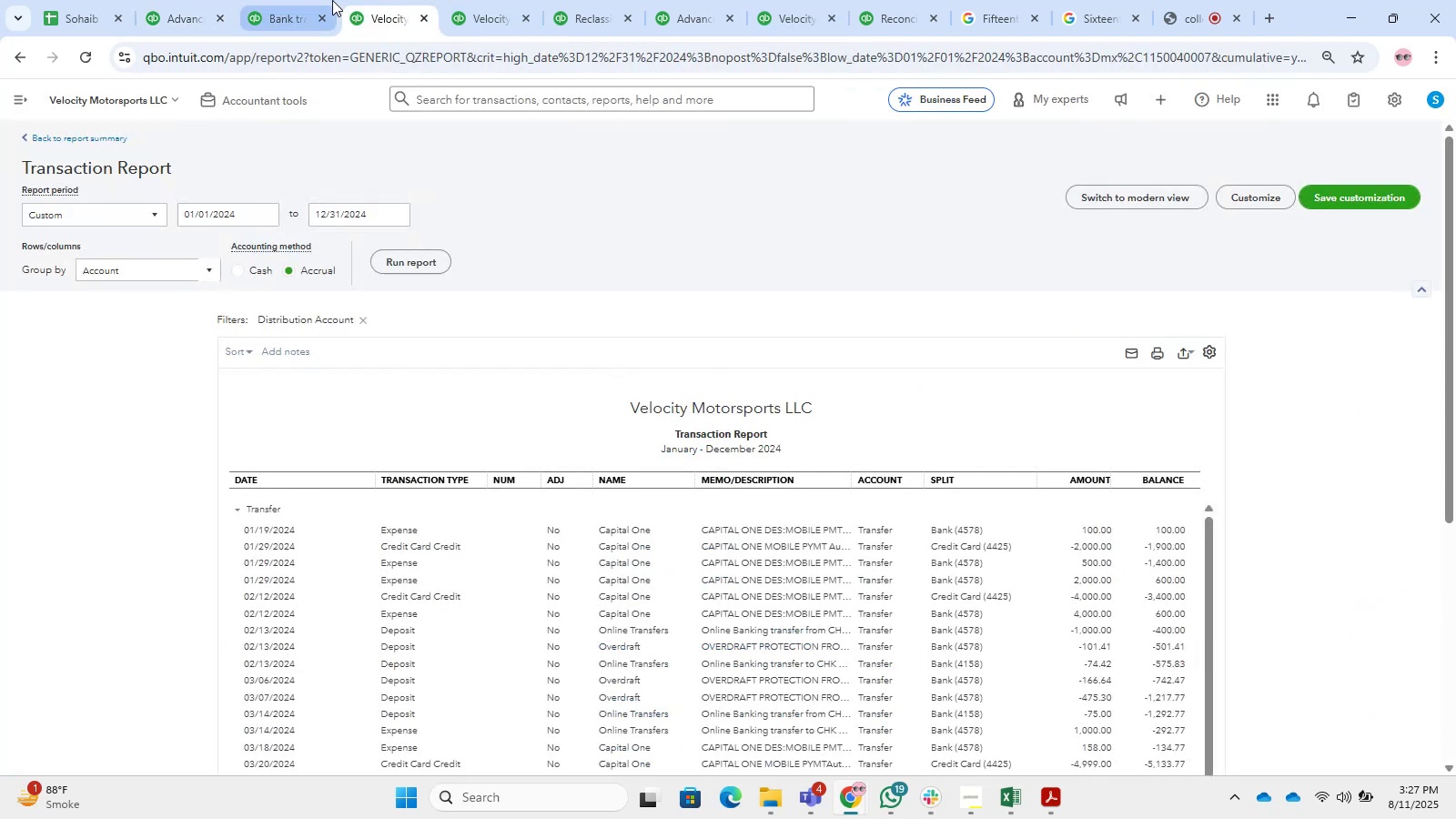 
scroll: coordinate [644, 259], scroll_direction: down, amount: 2.0
 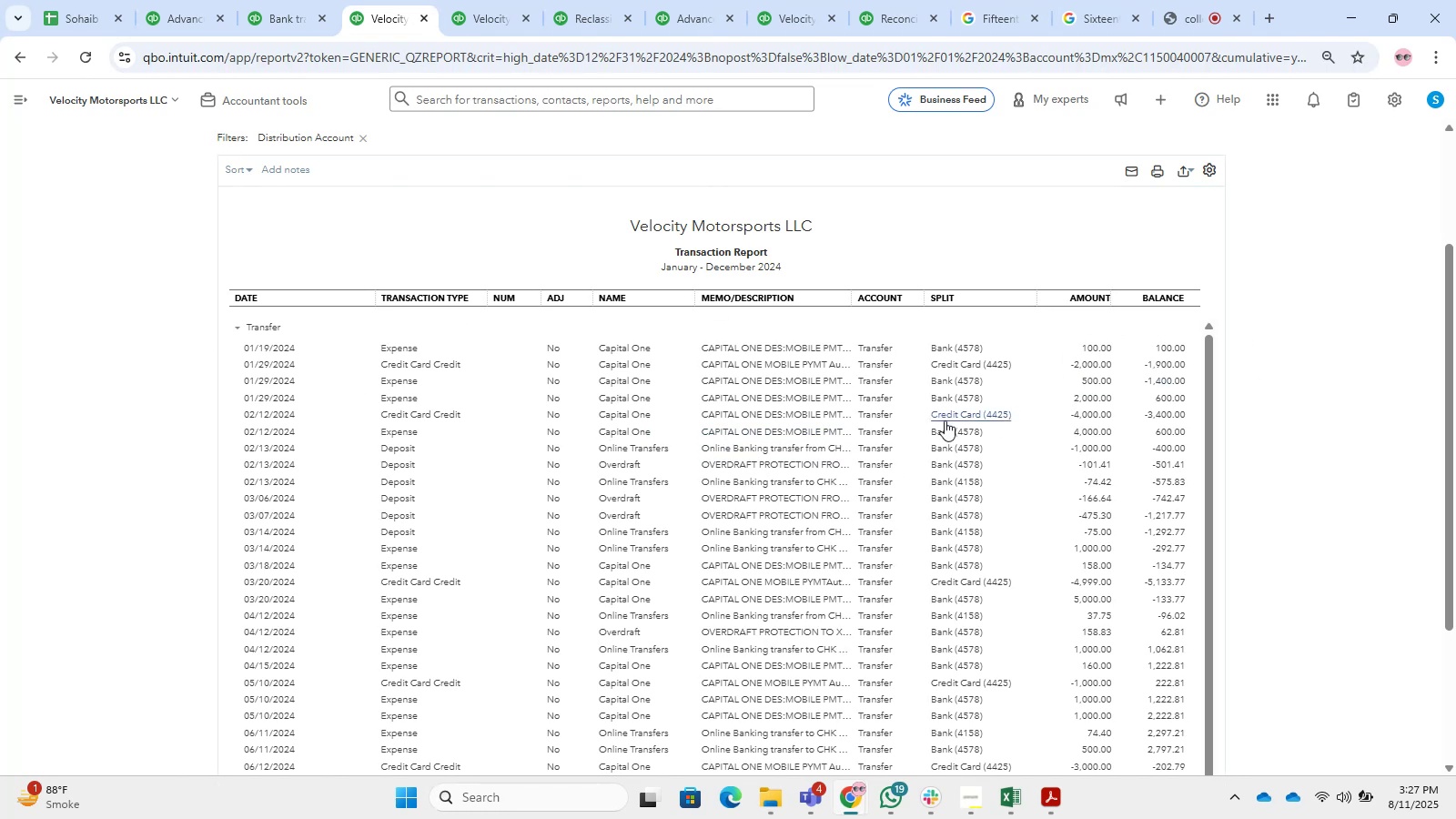 
wait(17.05)
 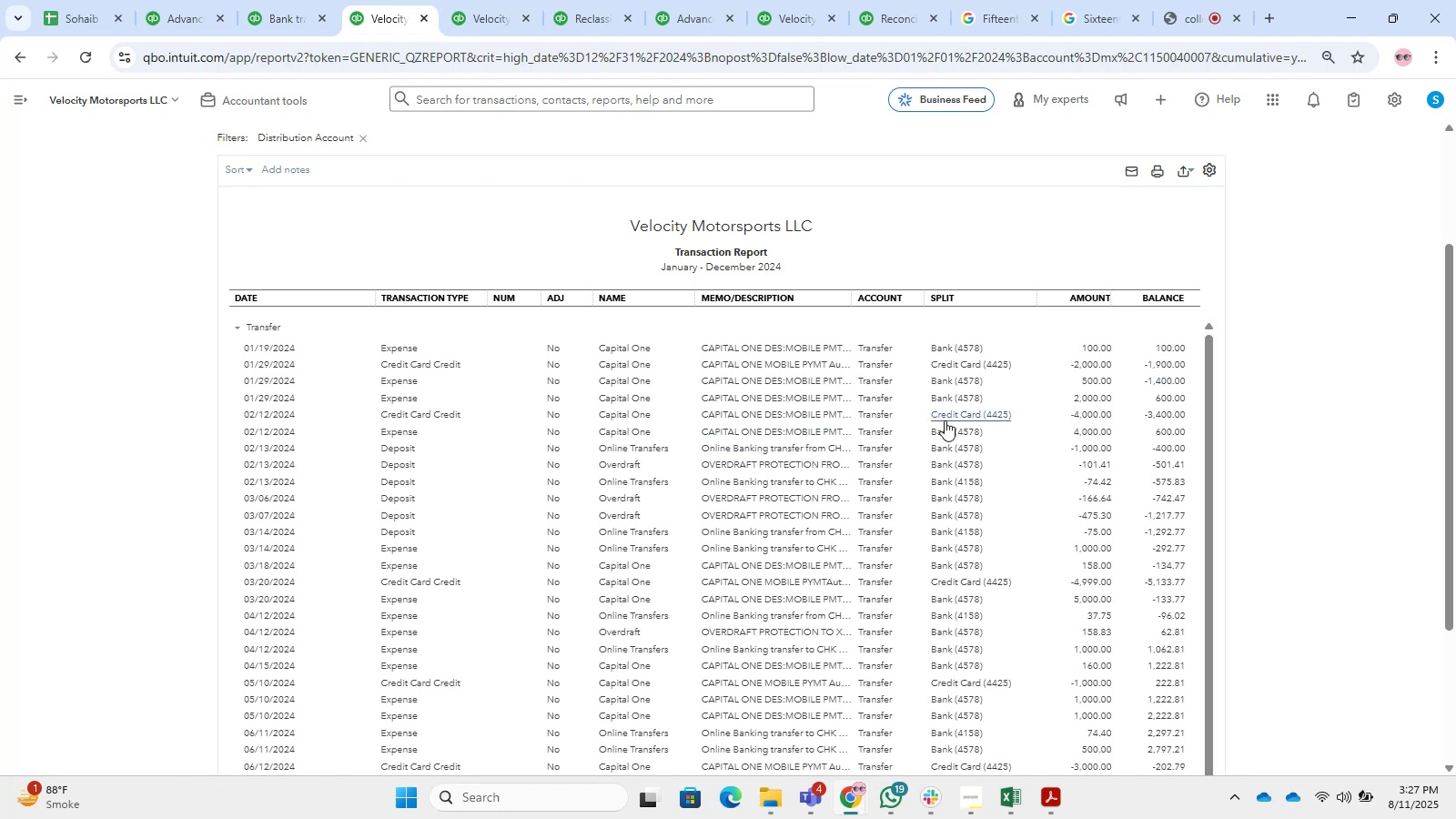 
left_click([248, 2])
 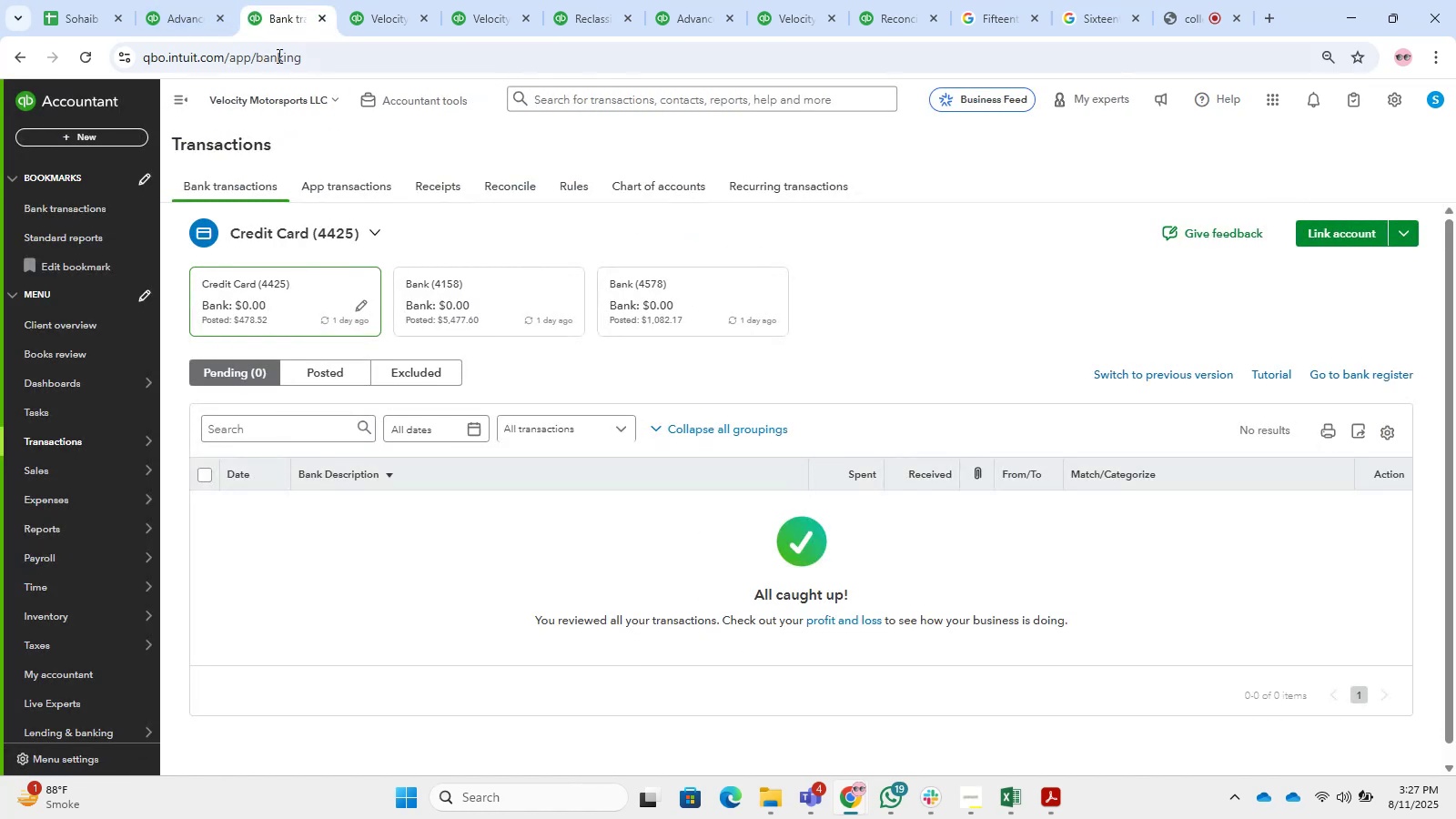 
left_click([179, 0])
 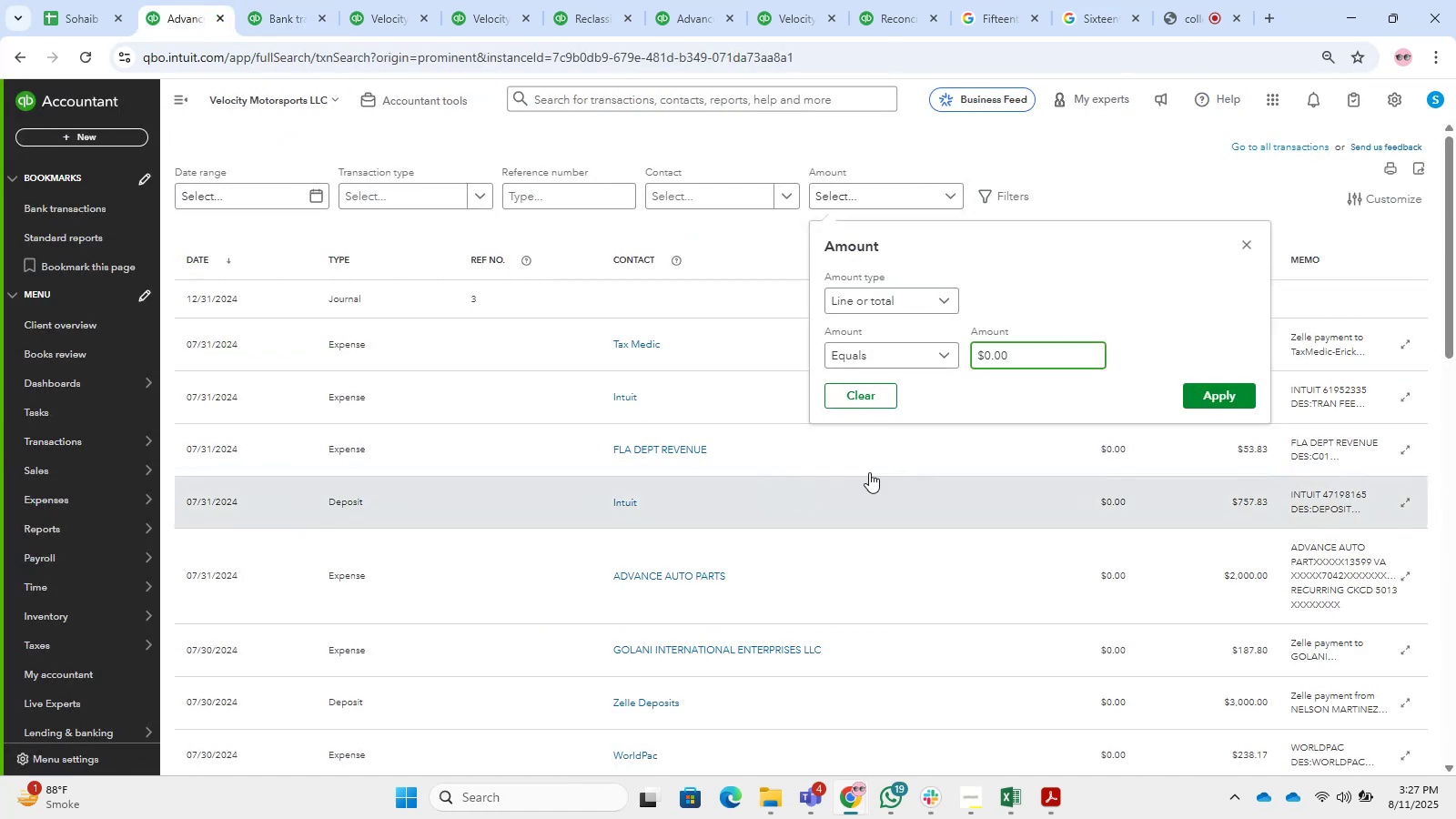 
left_click_drag(start_coordinate=[1053, 369], to_coordinate=[937, 357])
 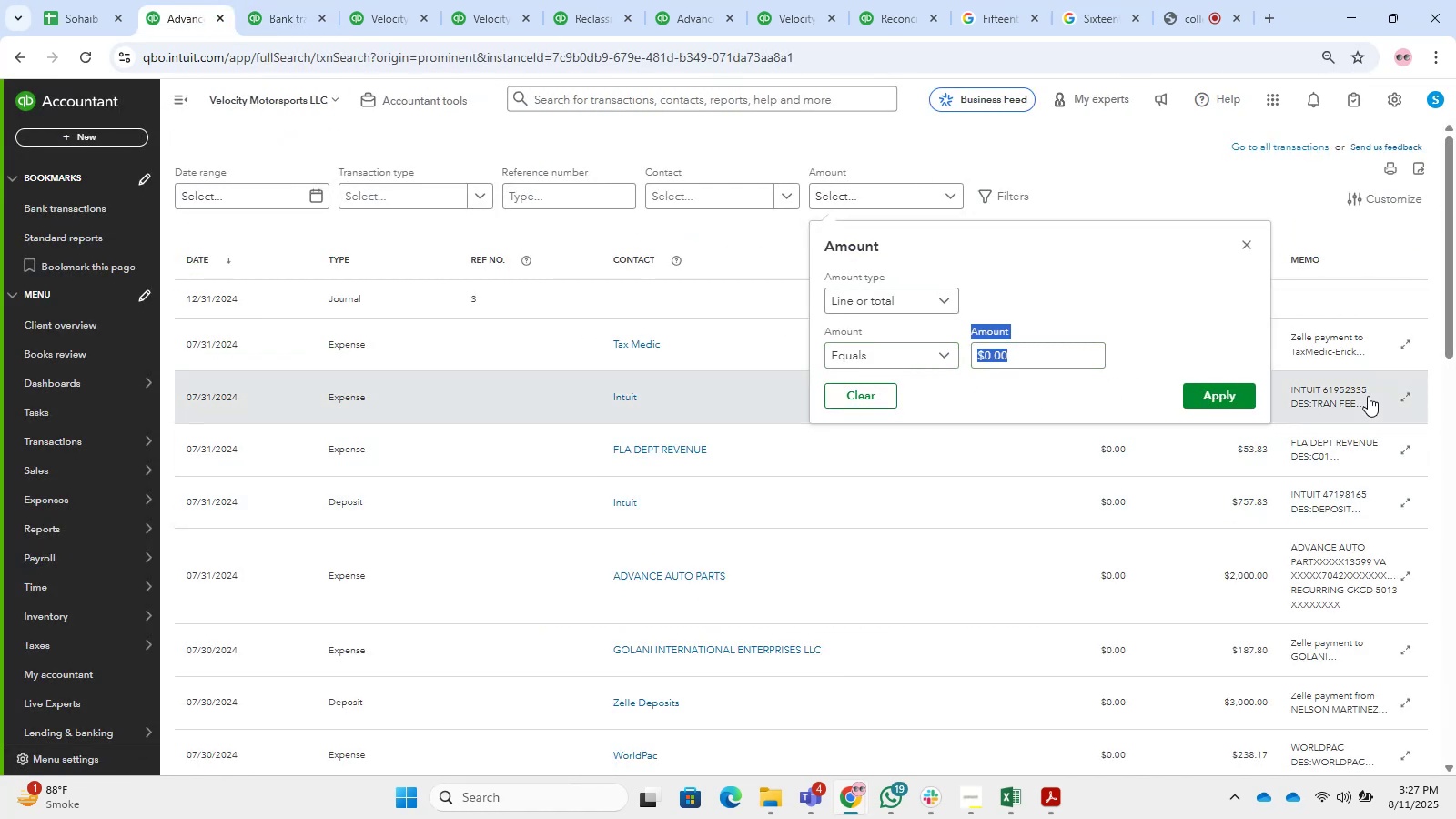 
key(Backspace)
 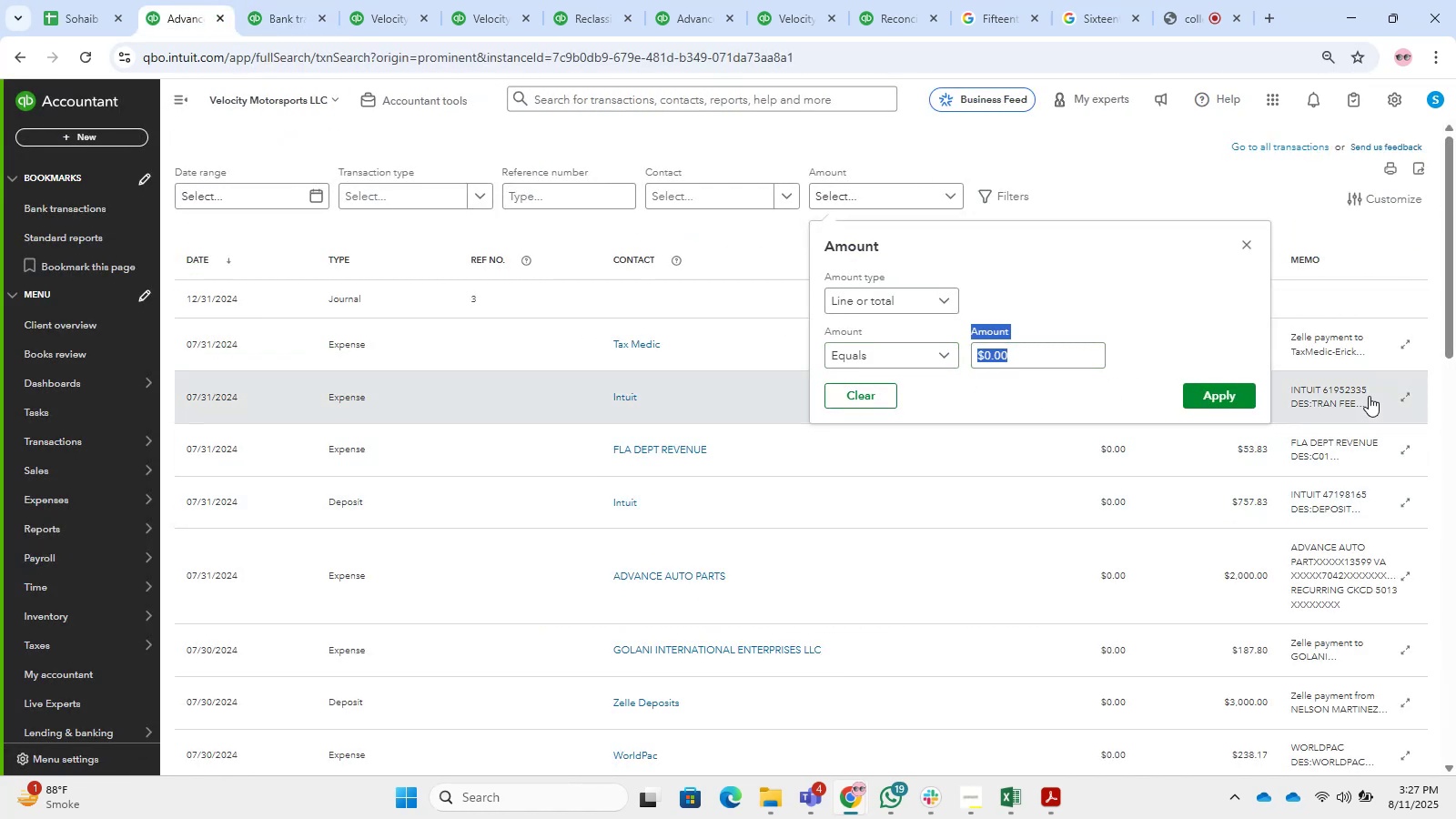 
key(Backspace)
 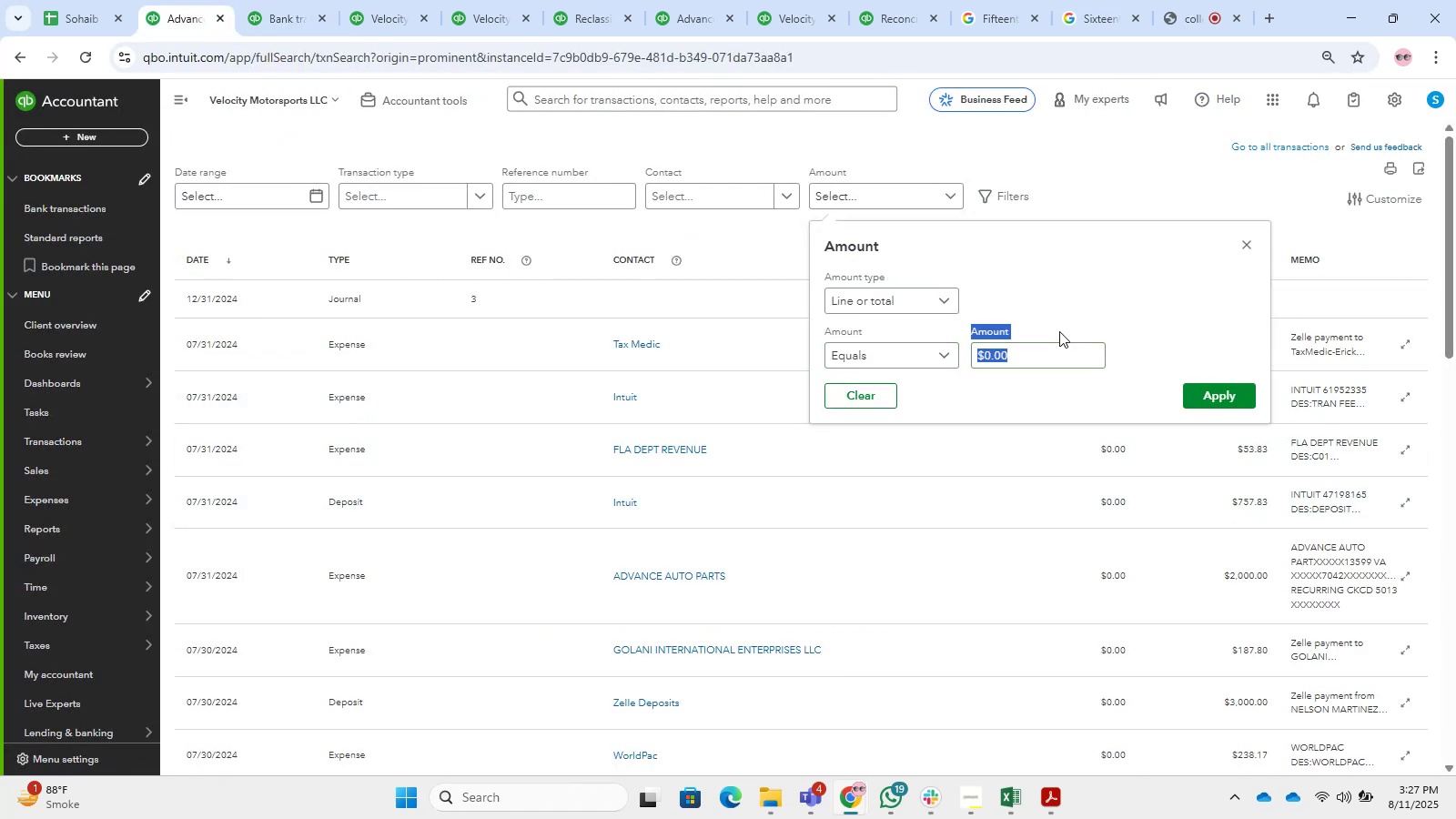 
double_click([1040, 354])
 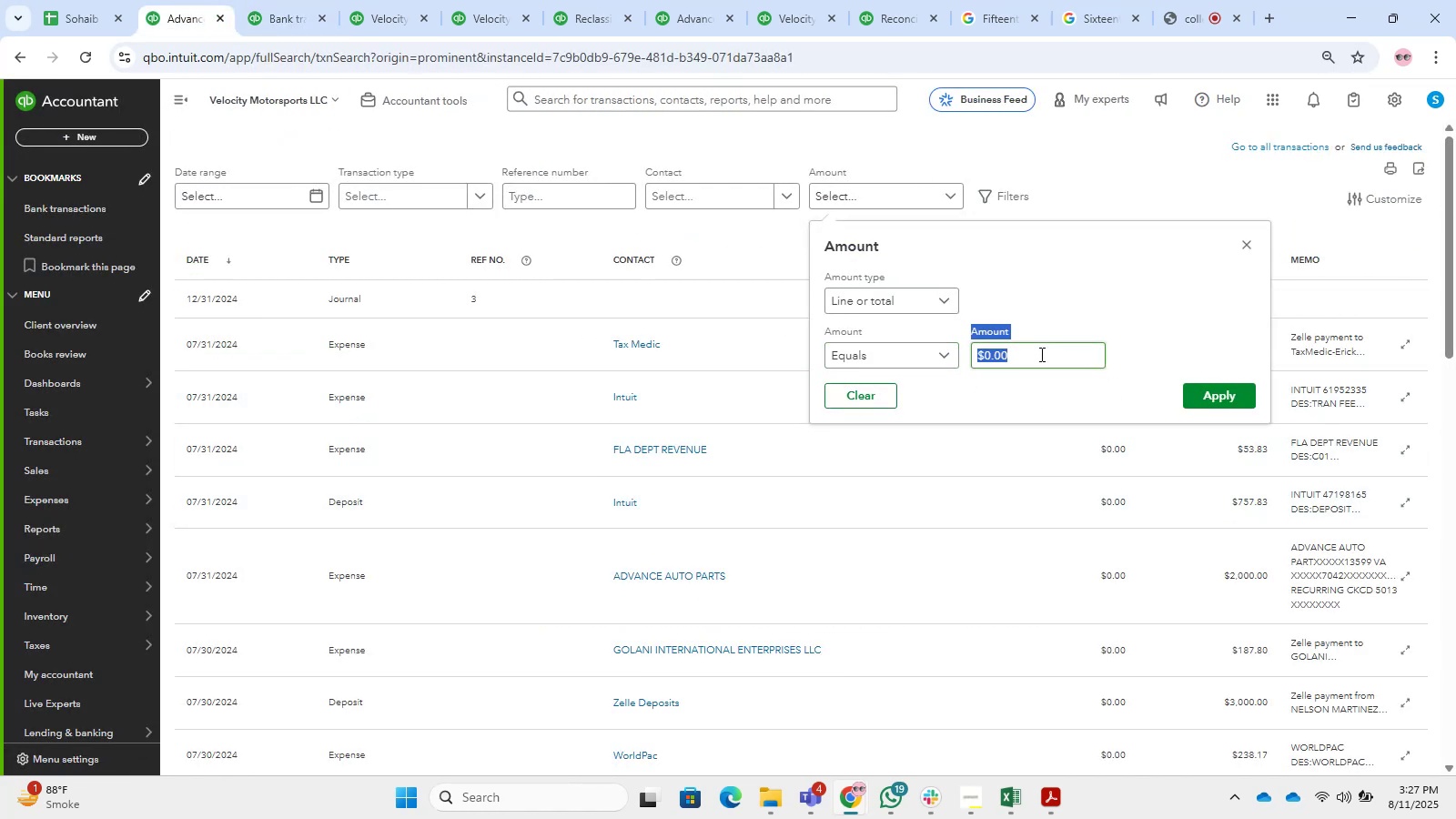 
triple_click([1040, 354])
 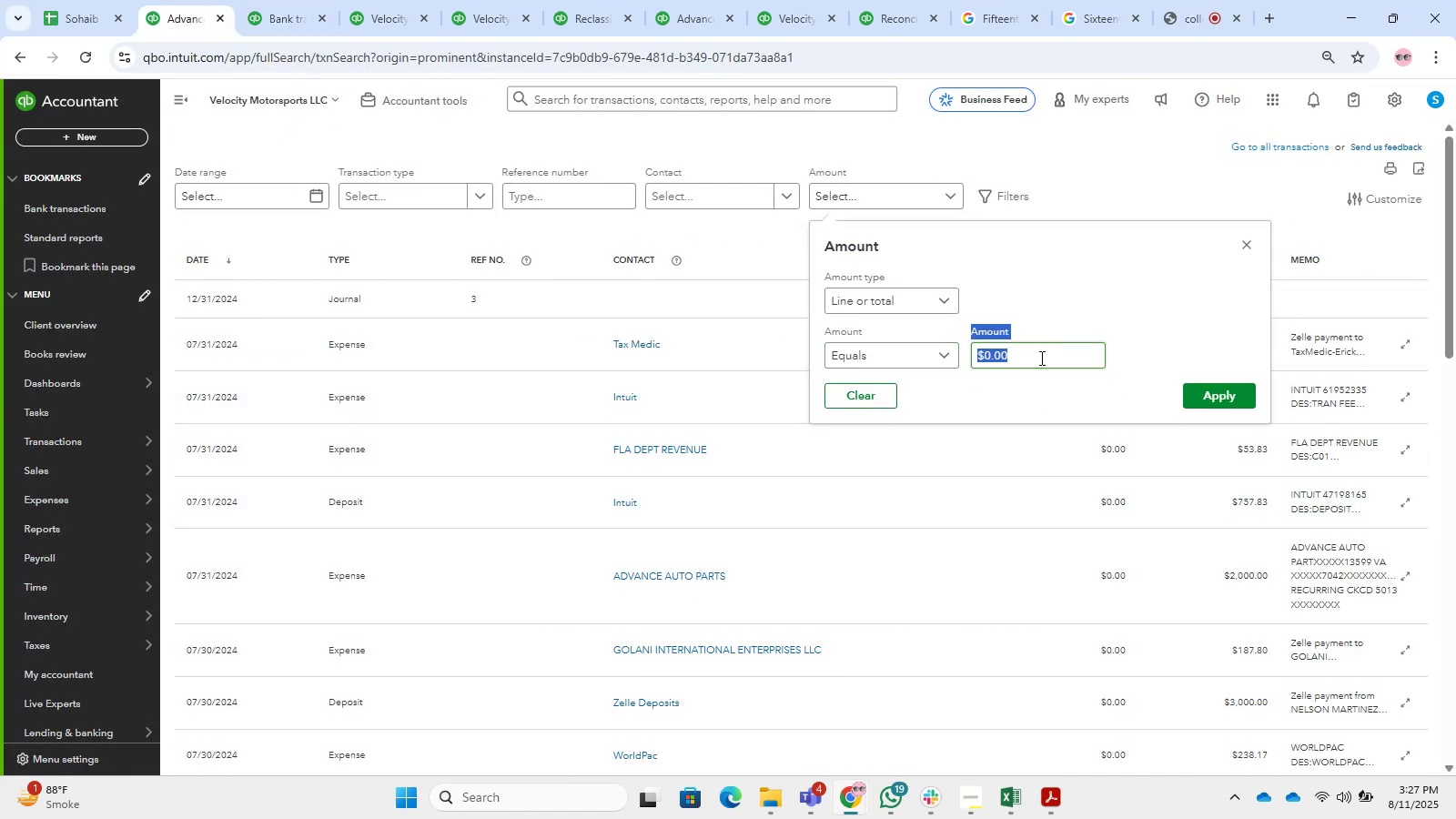 
triple_click([1040, 359])
 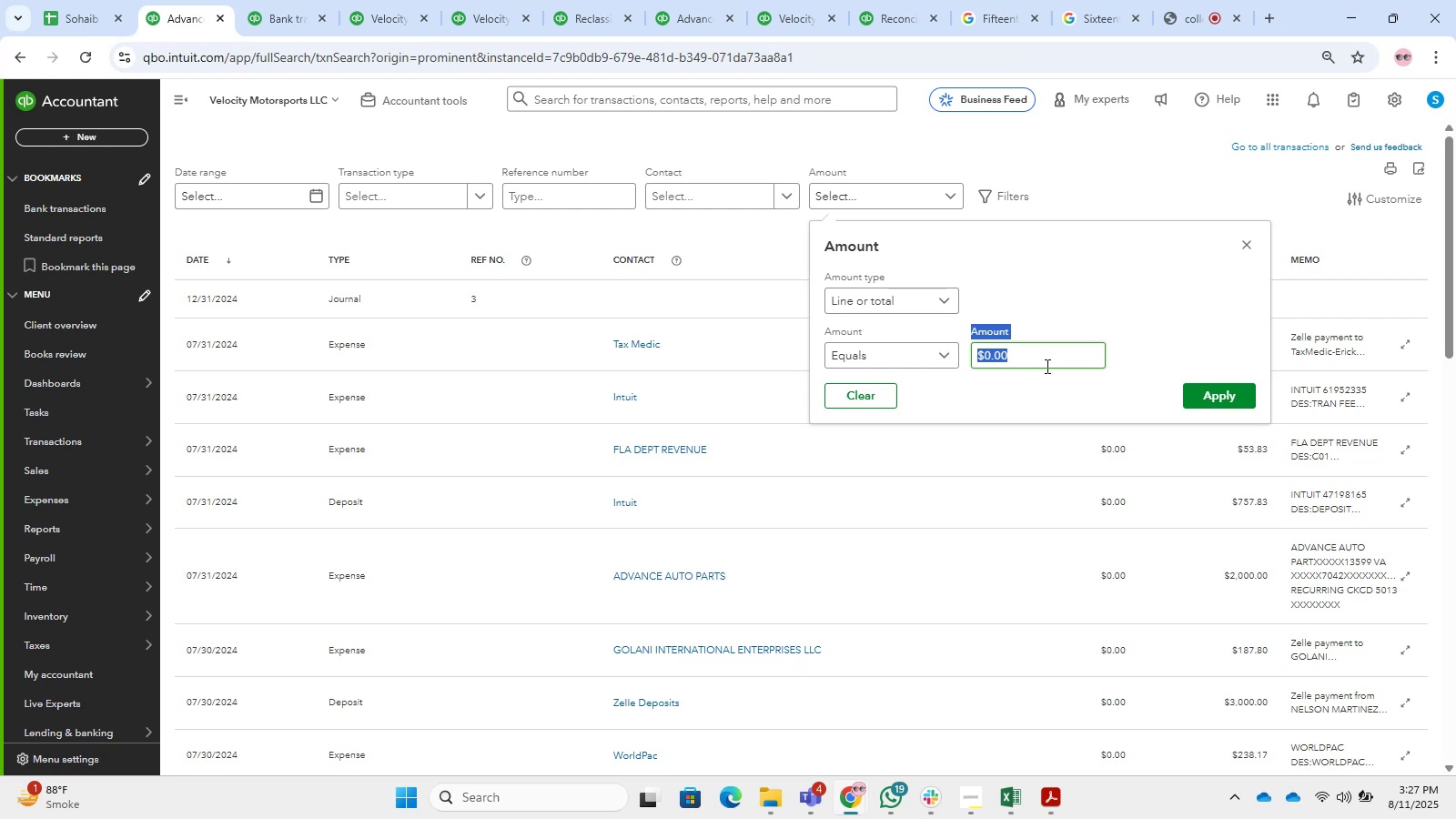 
triple_click([1055, 372])
 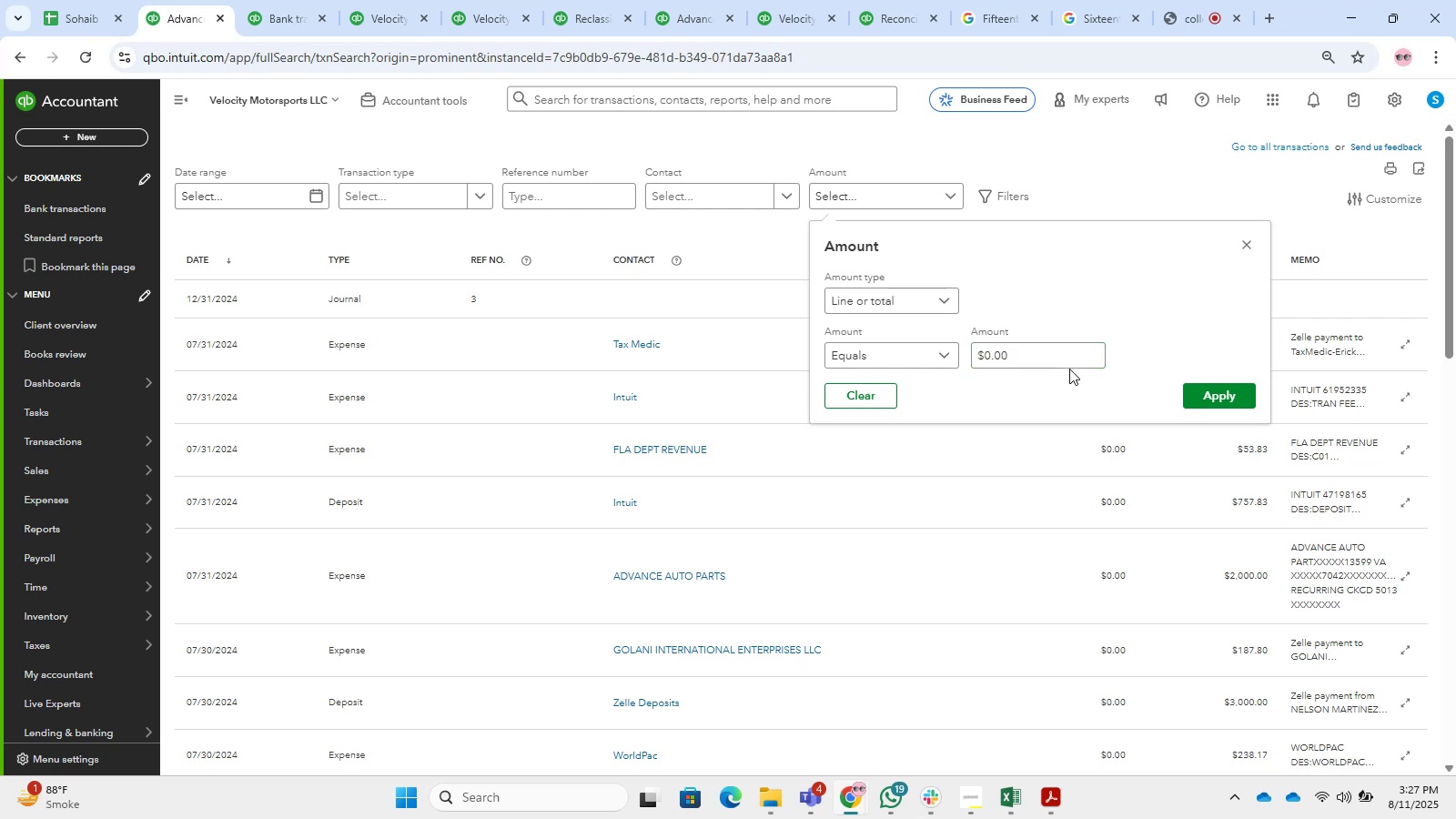 
left_click([1067, 363])
 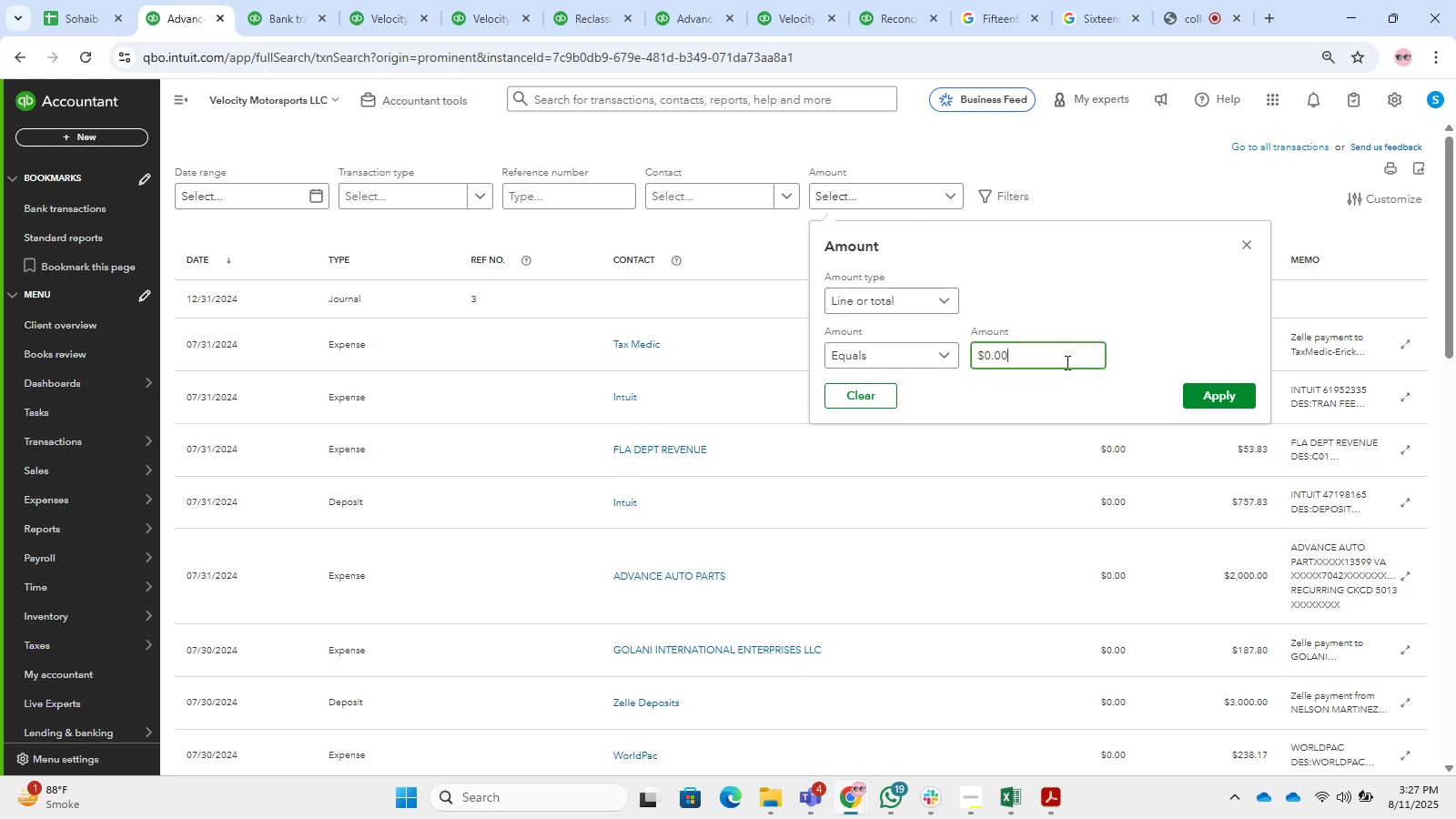 
key(Backspace)
 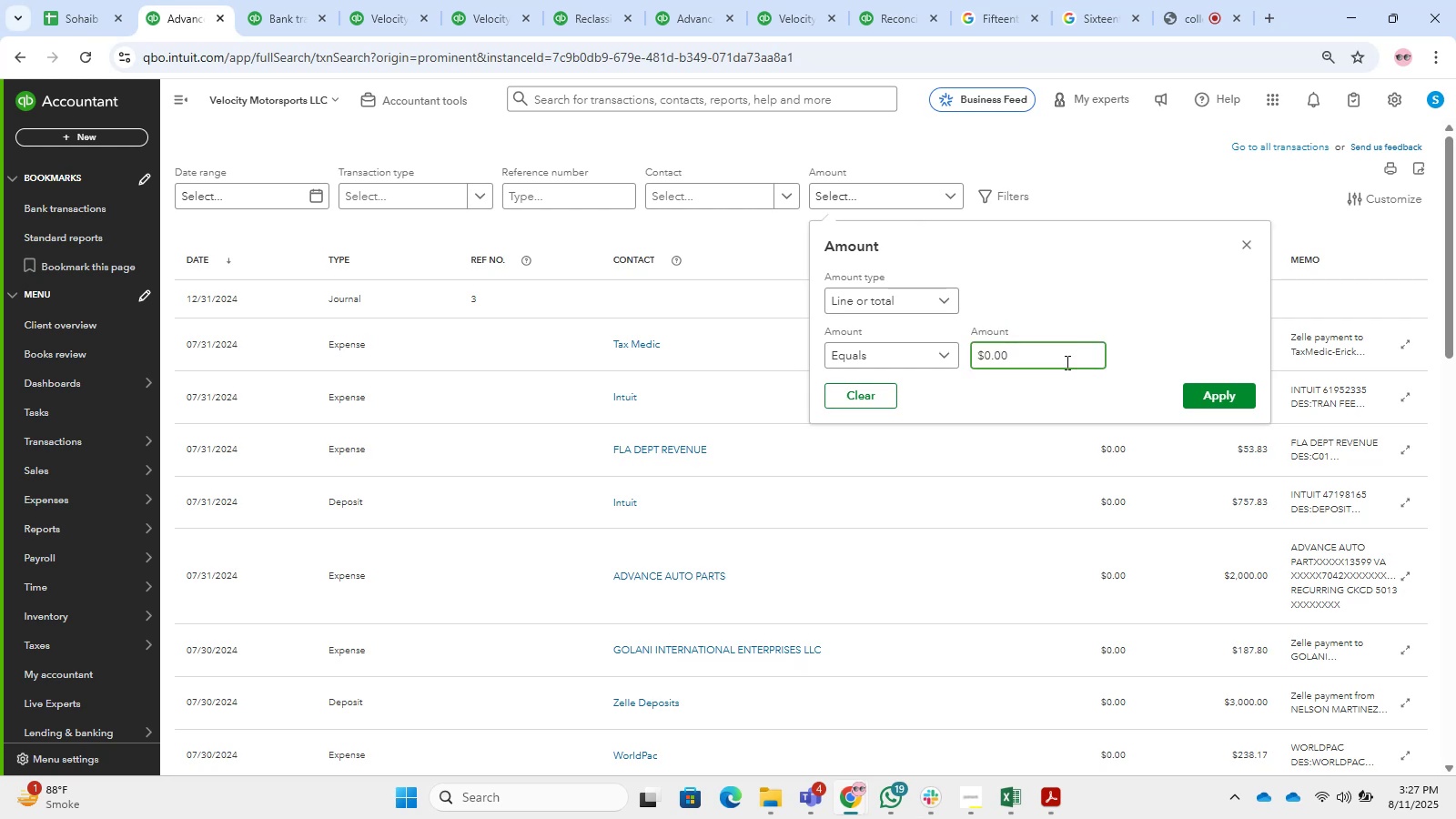 
key(Backspace)
 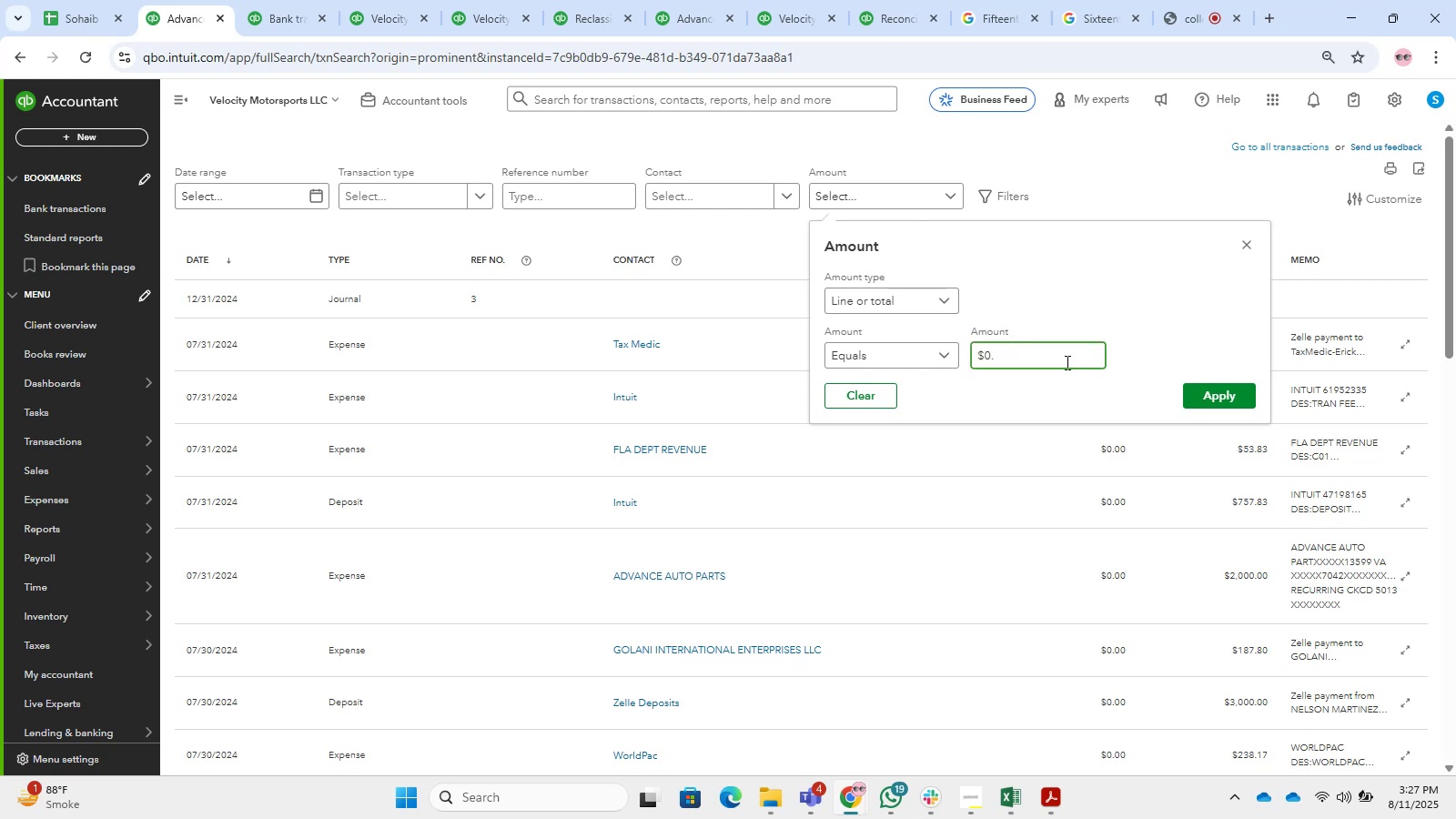 
key(Backspace)
 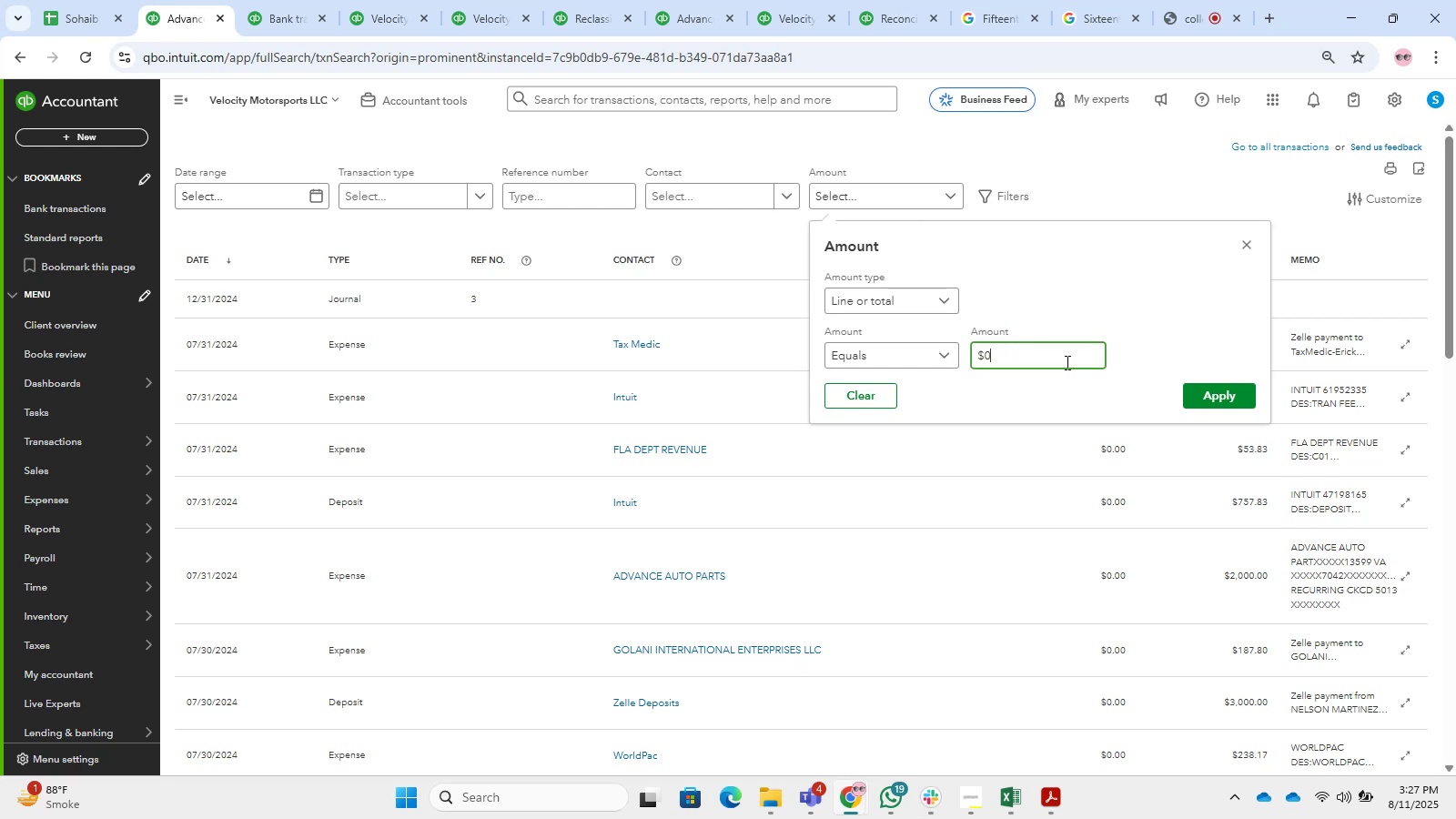 
key(Backspace)
 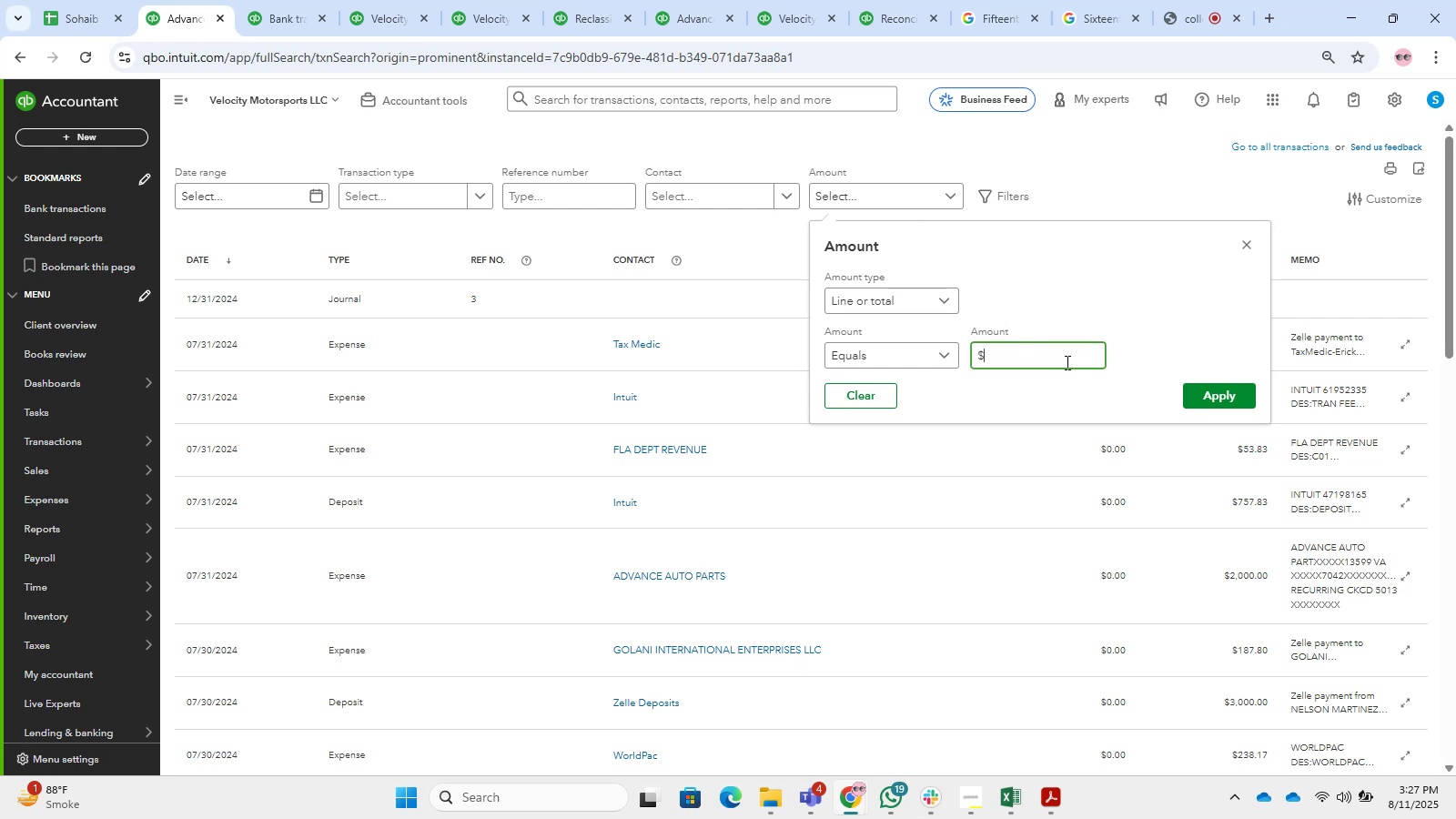 
key(Backspace)
 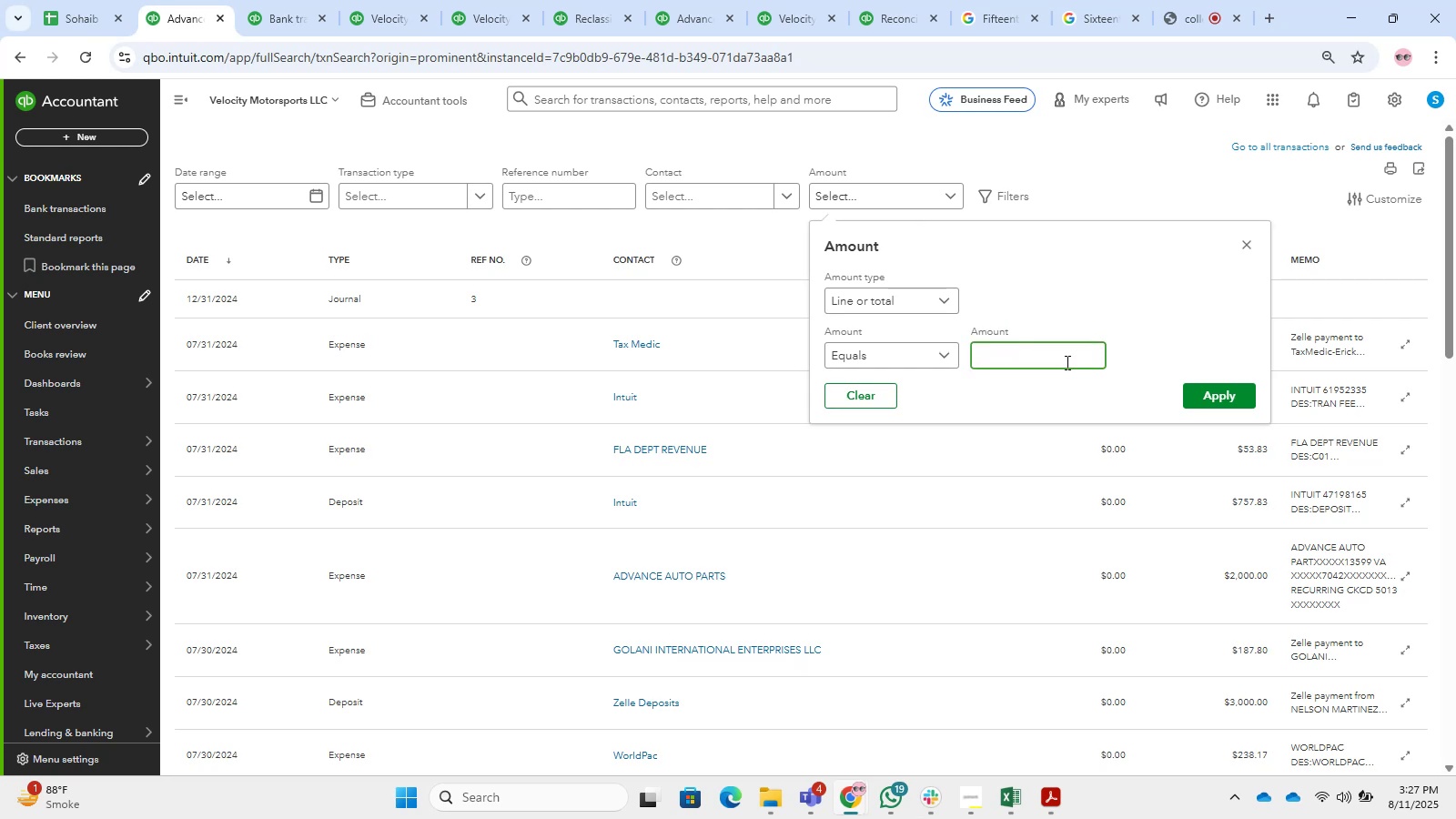 
key(Numpad1)
 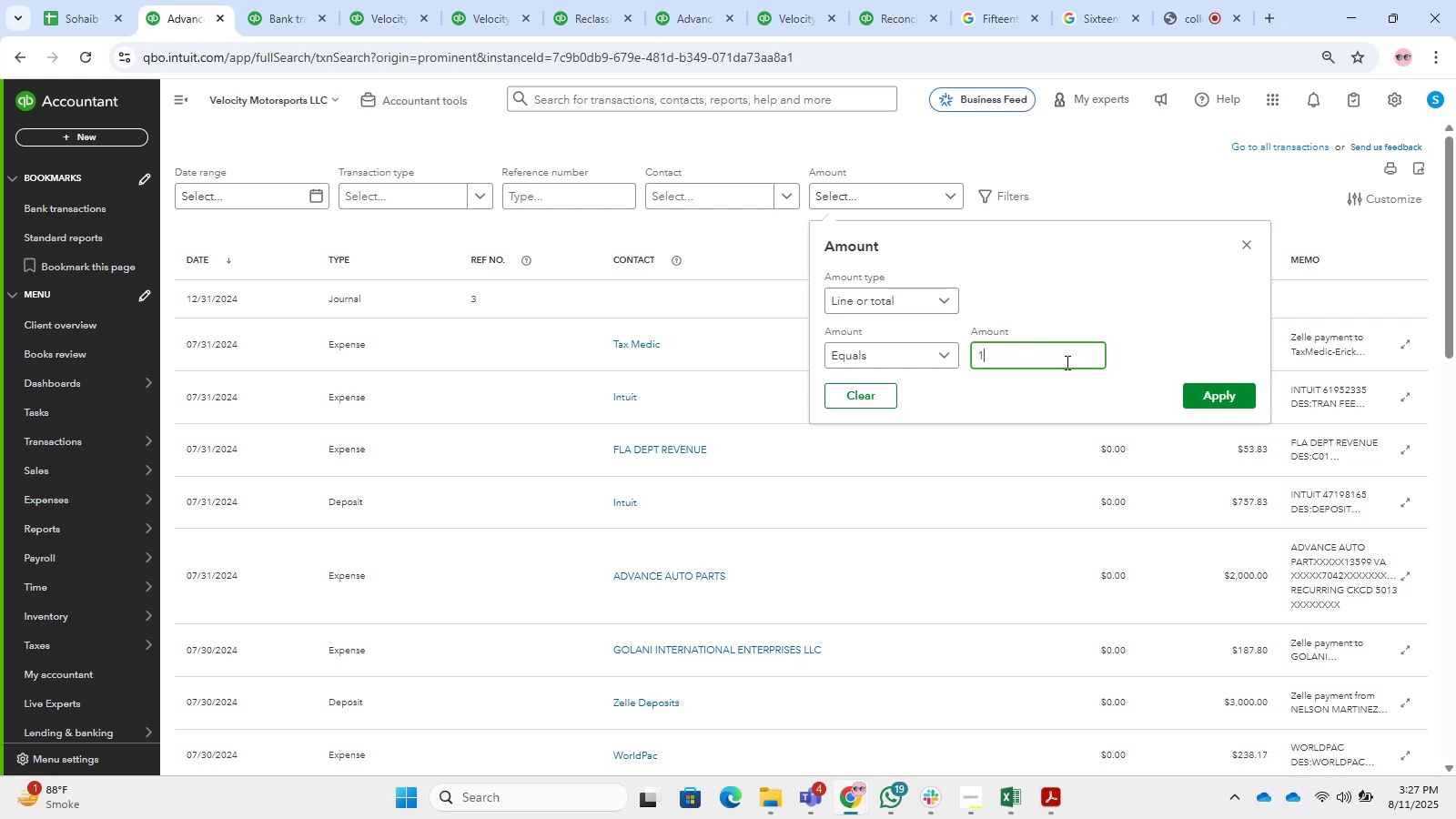 
key(Numpad0)
 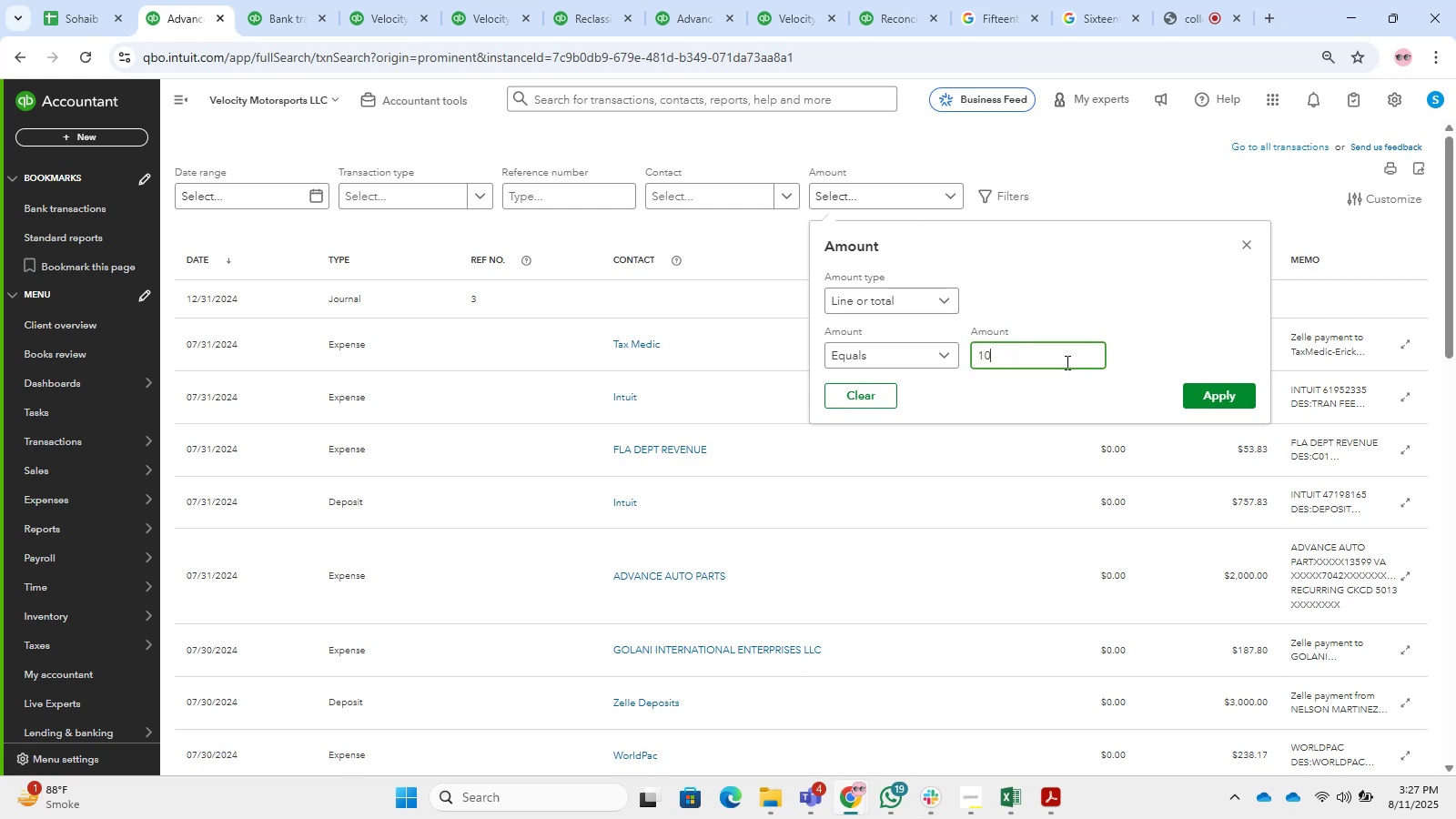 
key(Numpad0)
 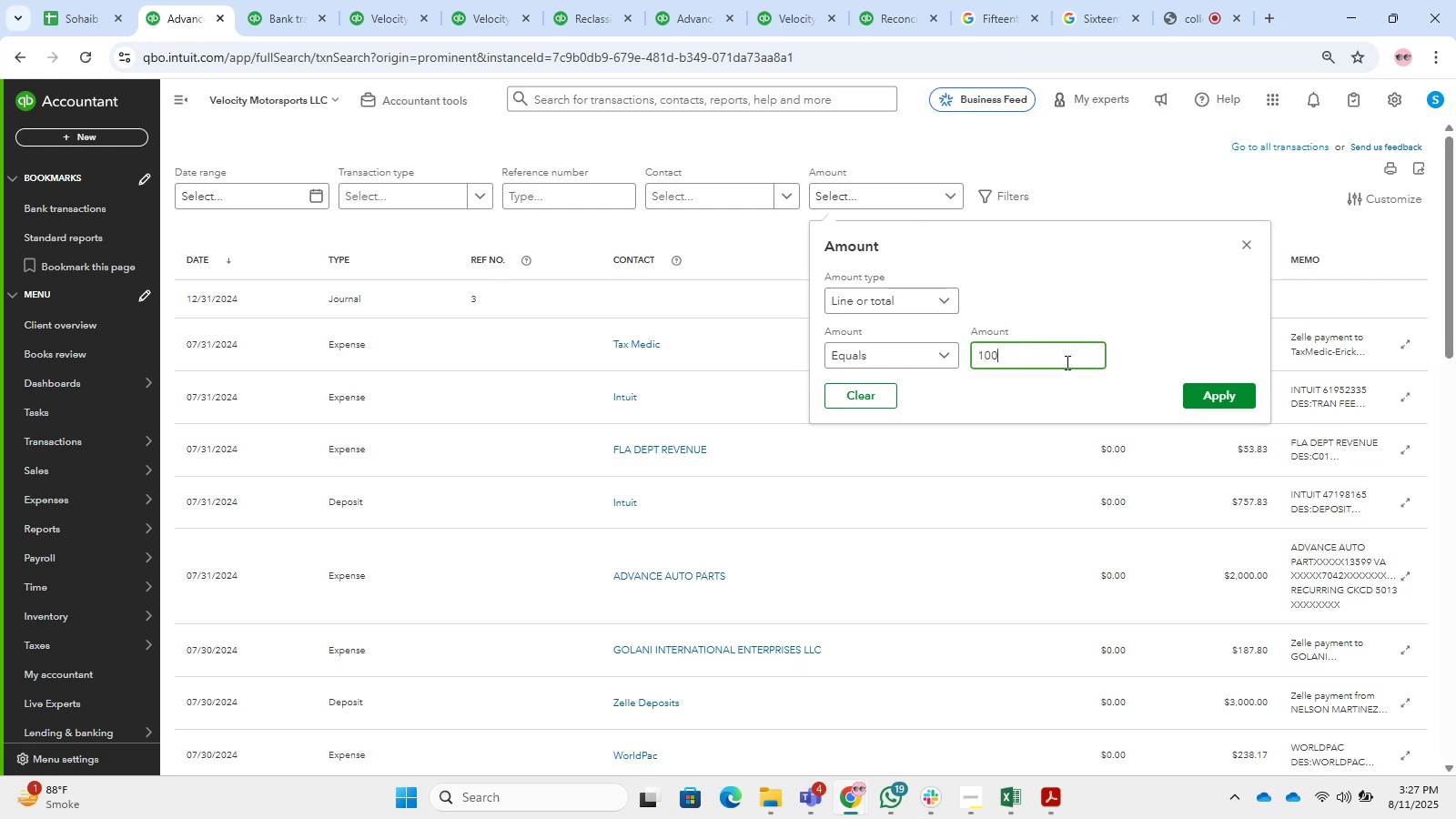 
key(NumpadDecimal)
 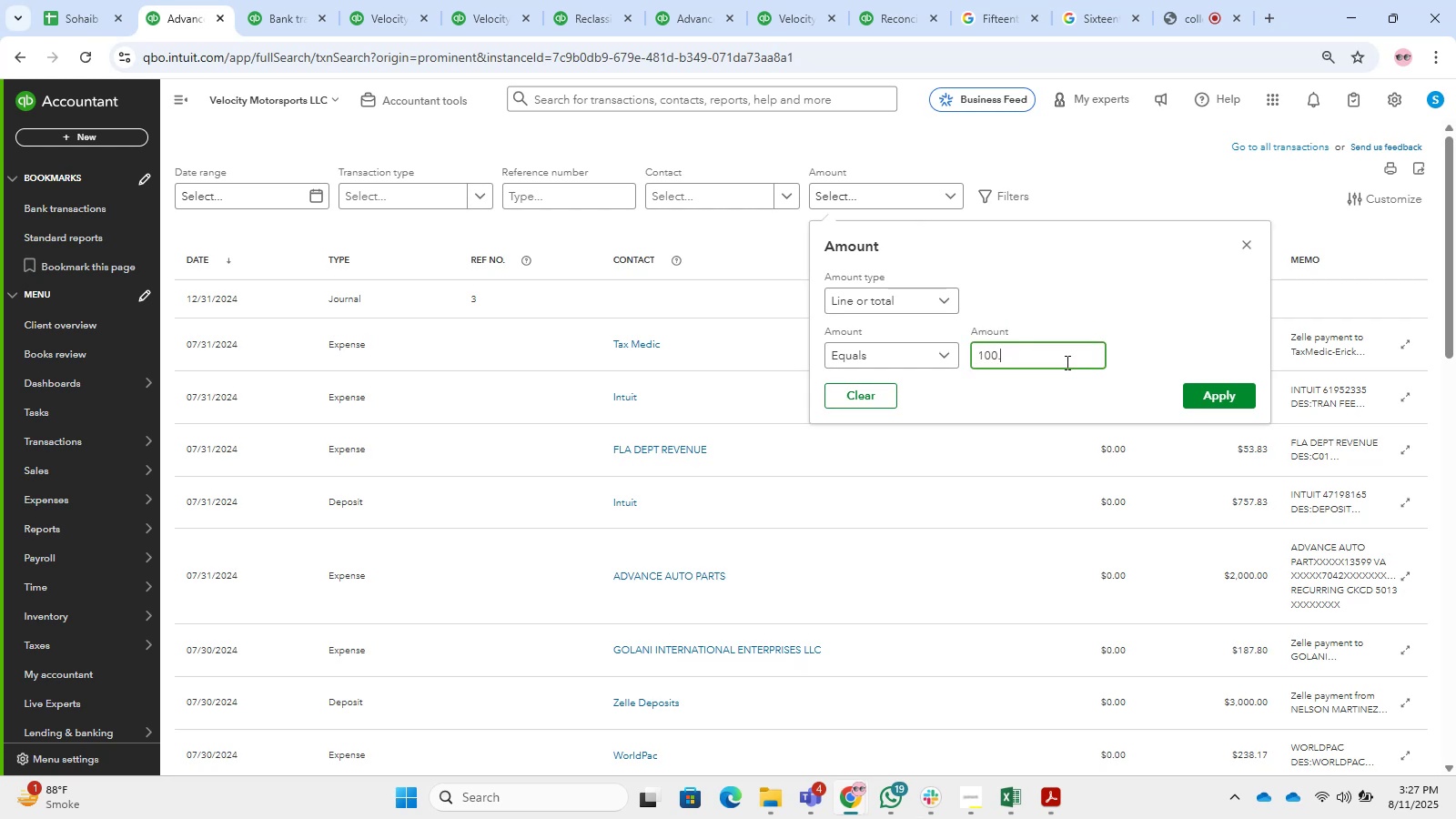 
key(Numpad0)
 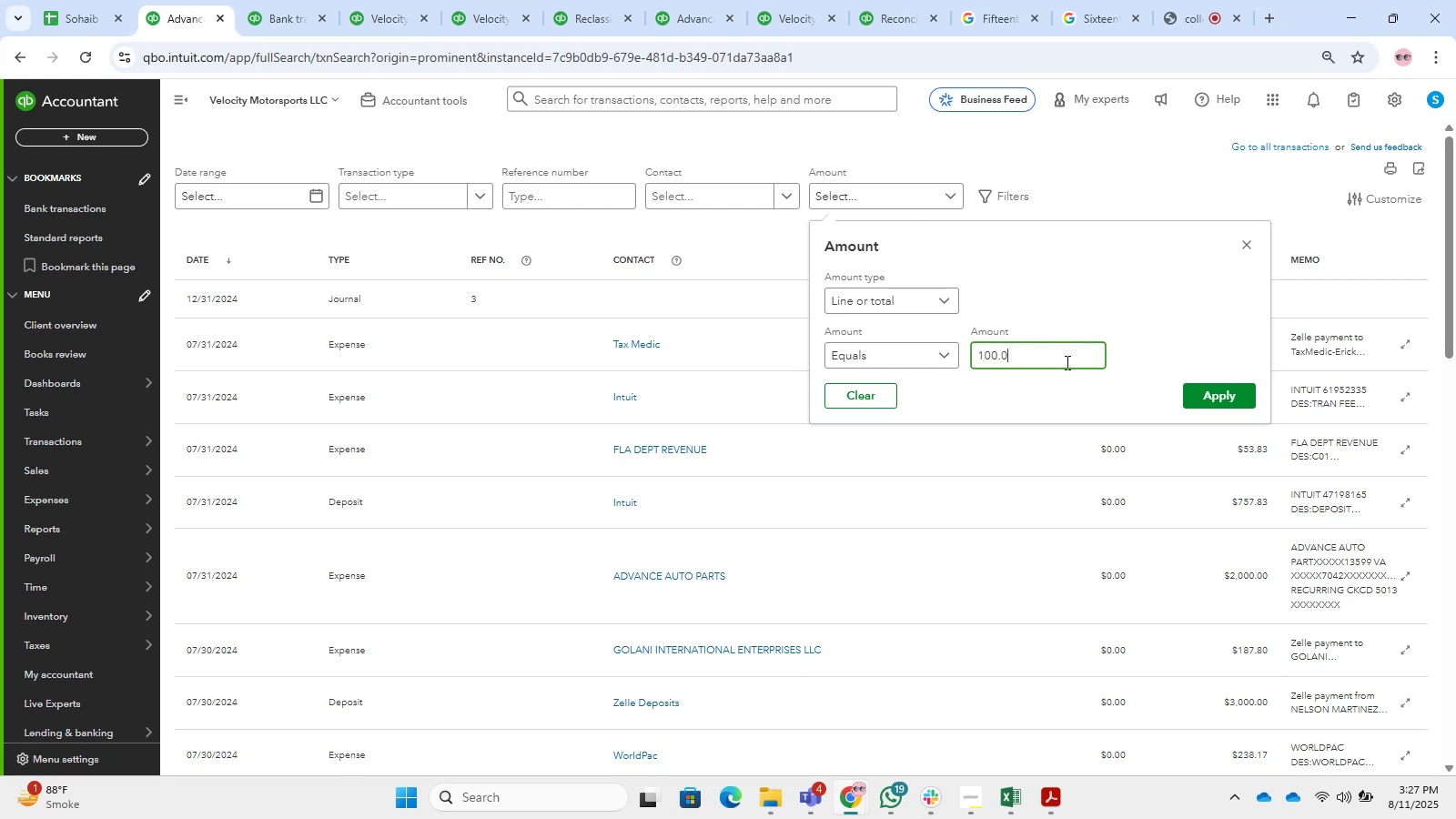 
key(Numpad0)
 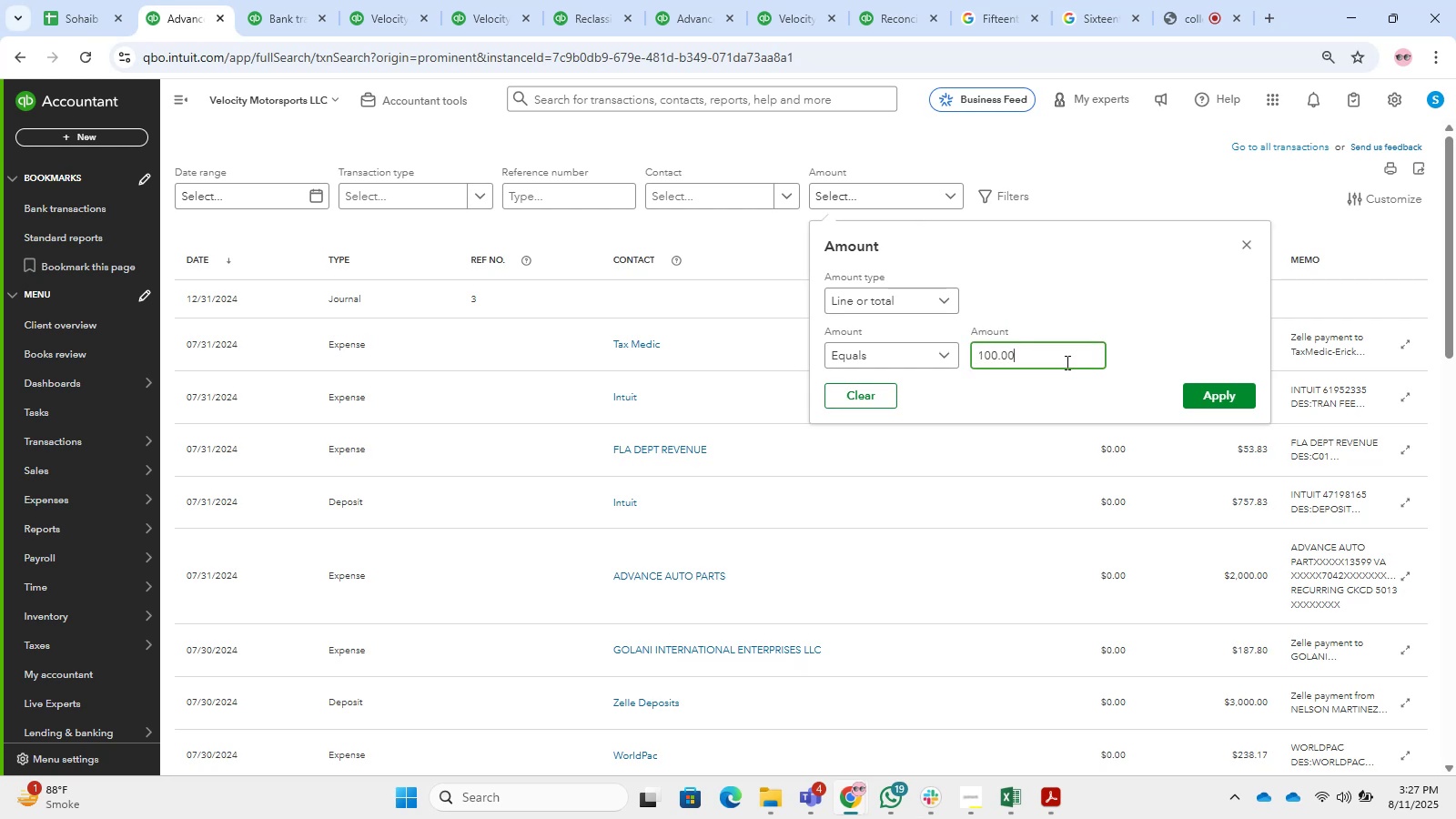 
key(NumpadEnter)
 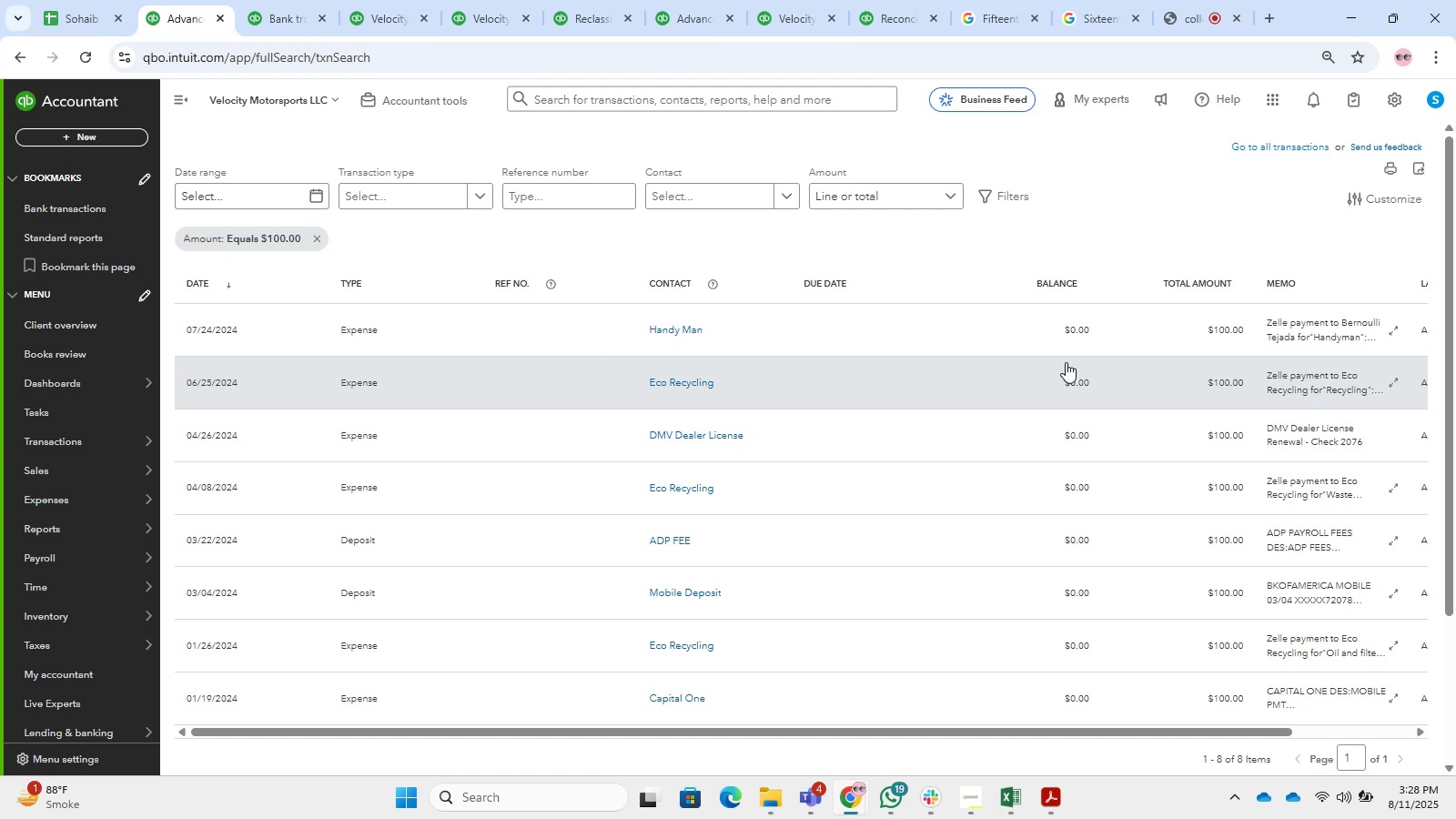 
wait(22.64)
 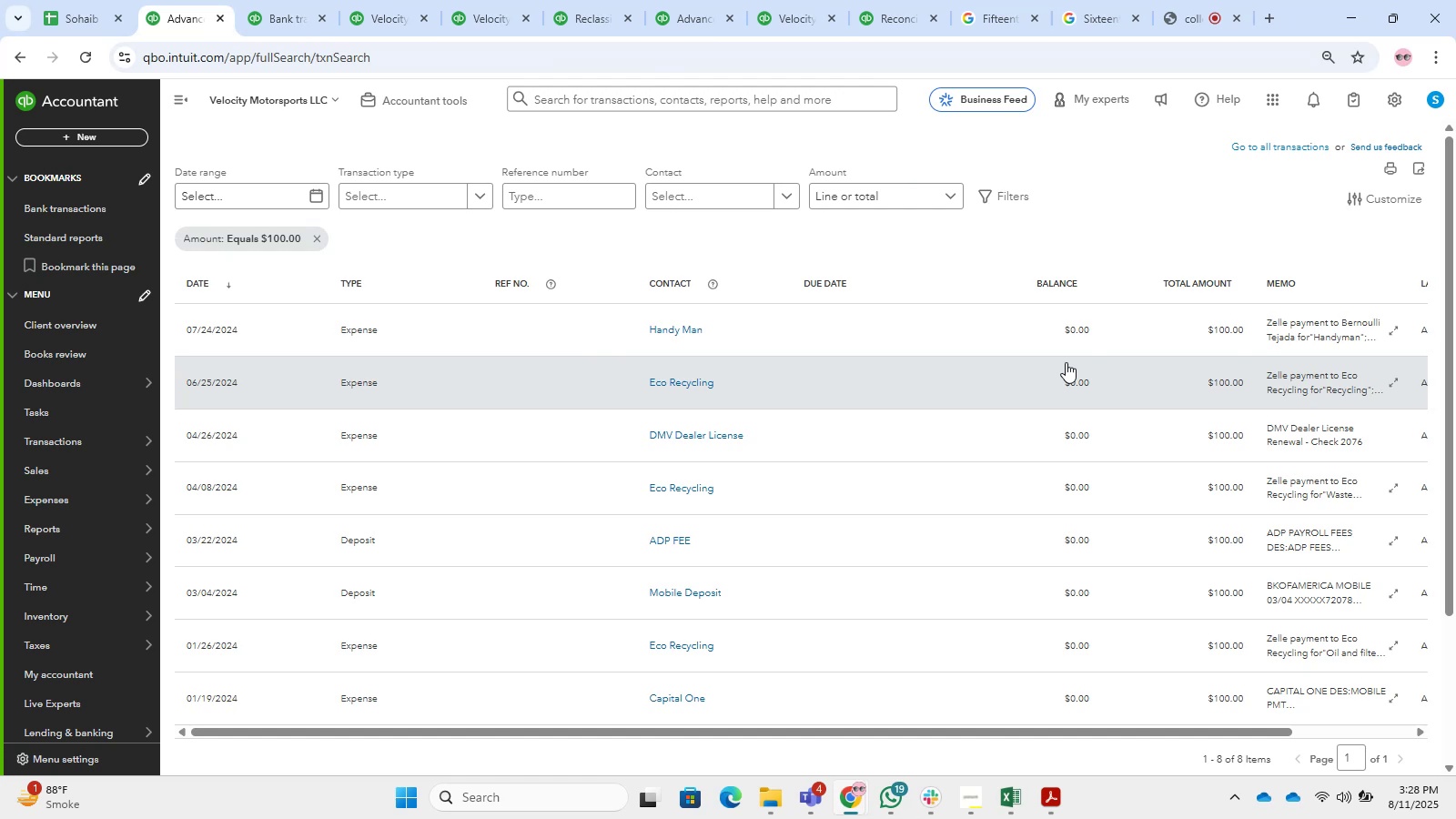 
mouse_move([1052, -20])
 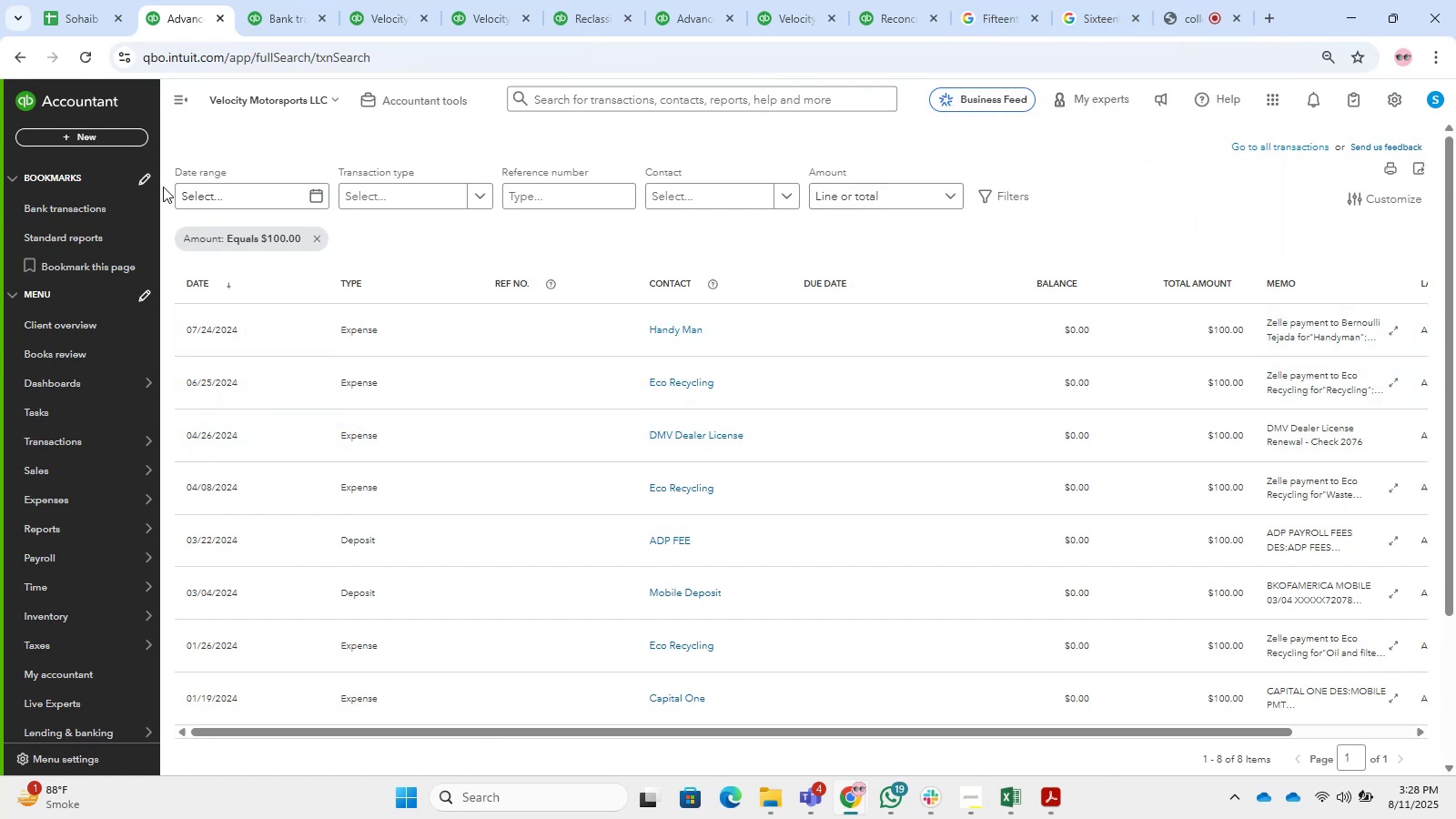 
left_click([189, 95])
 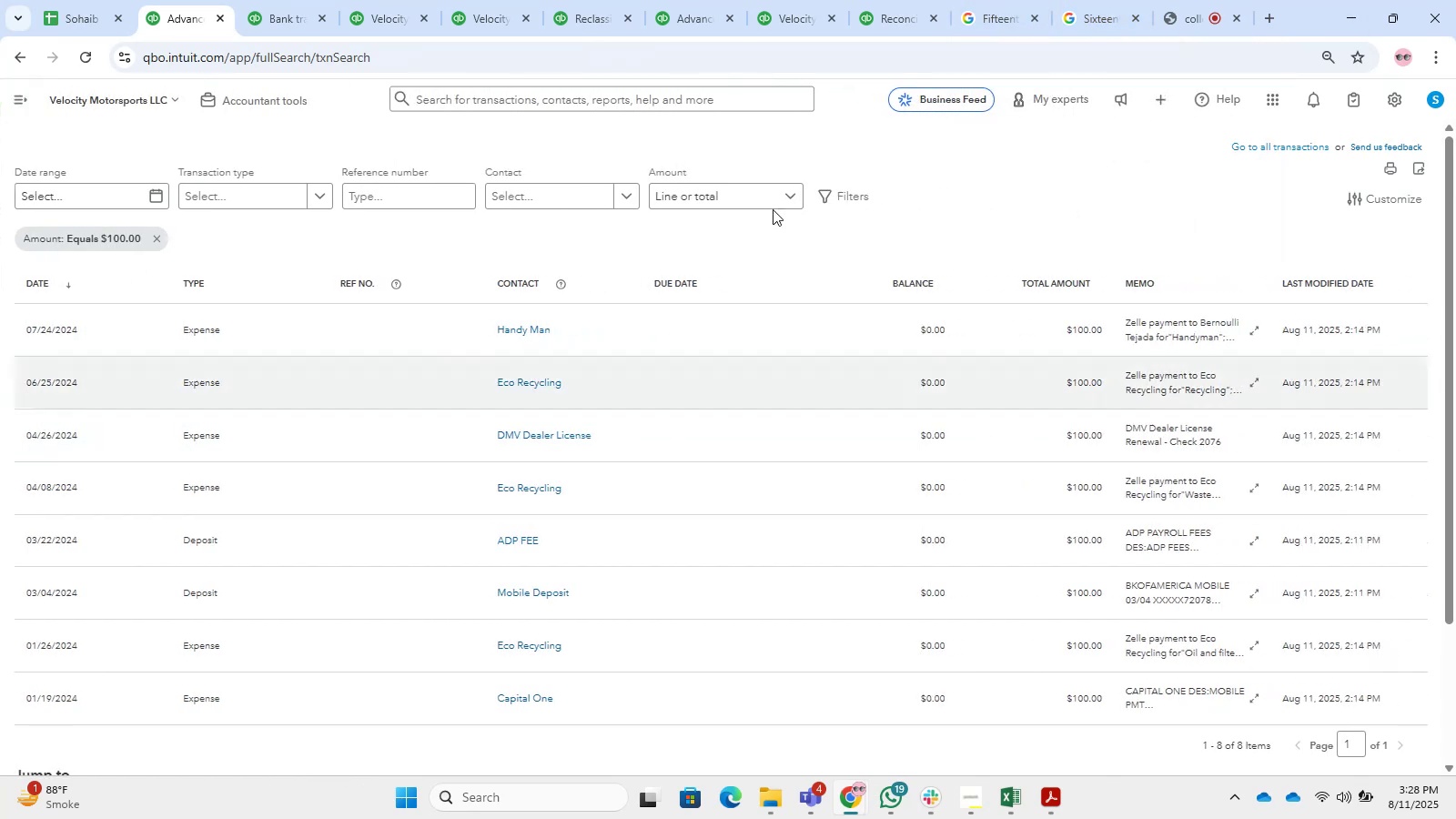 
double_click([801, 0])
 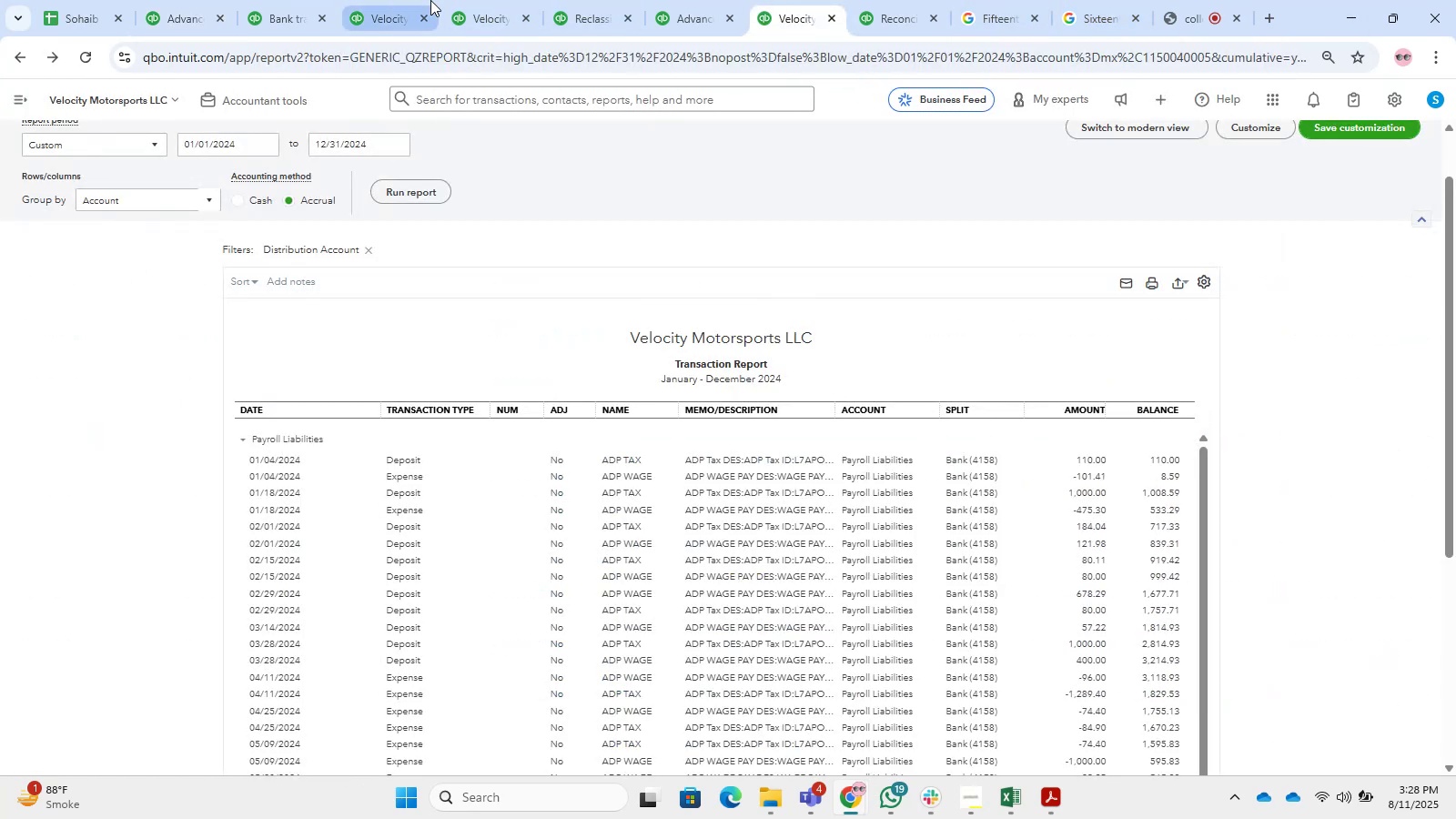 
double_click([331, 0])
 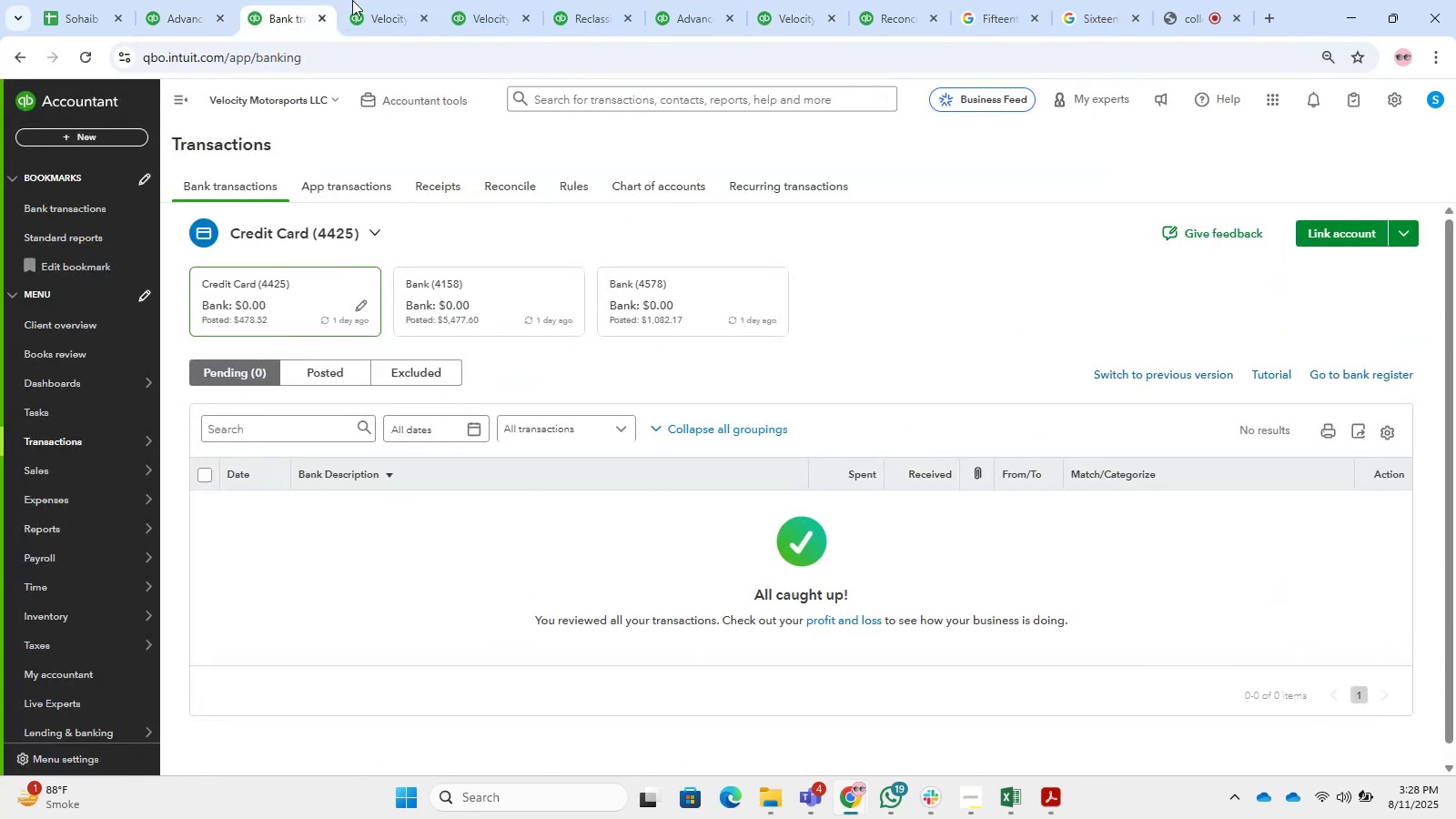 
triple_click([366, 0])
 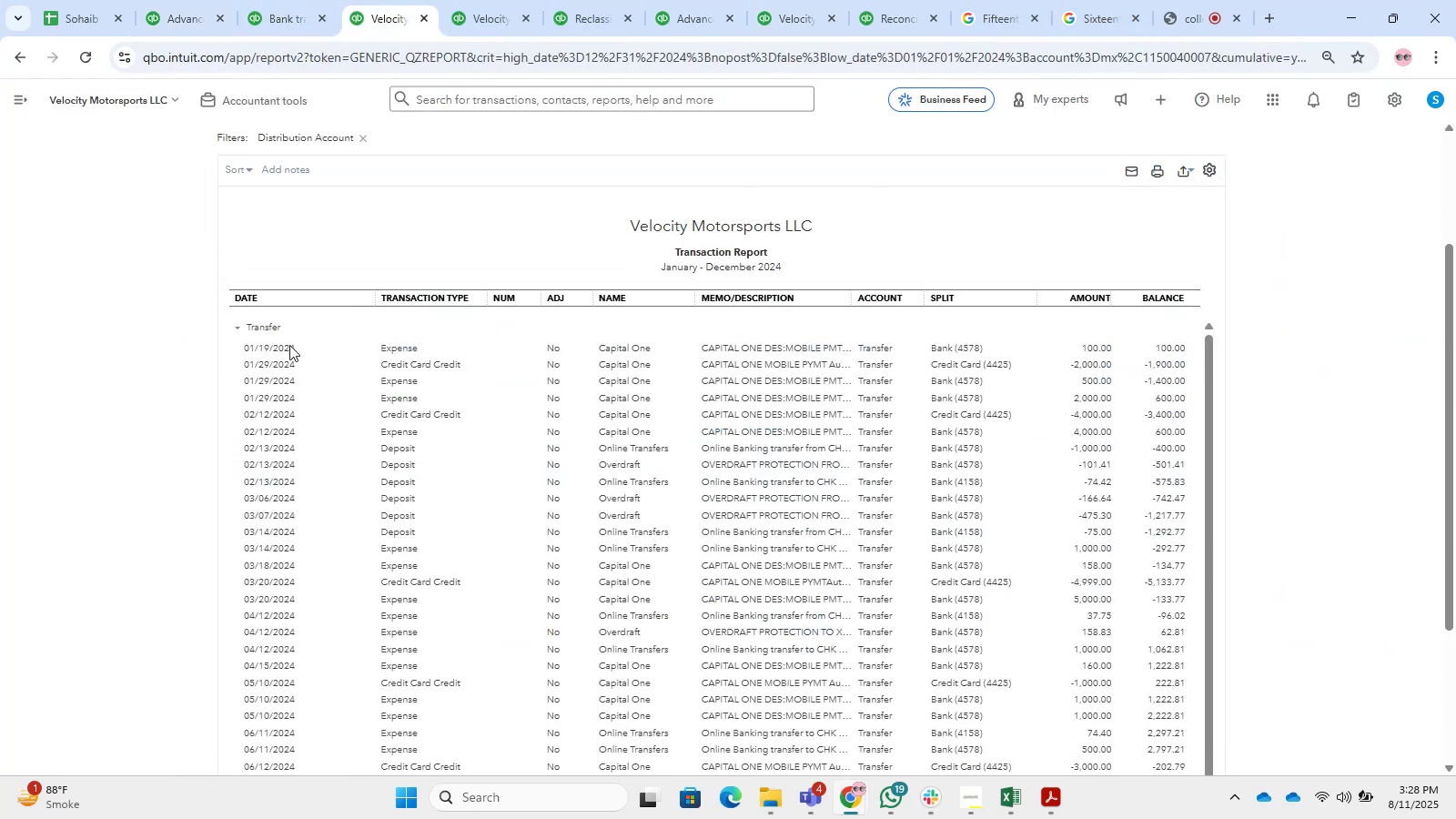 
left_click([292, 0])
 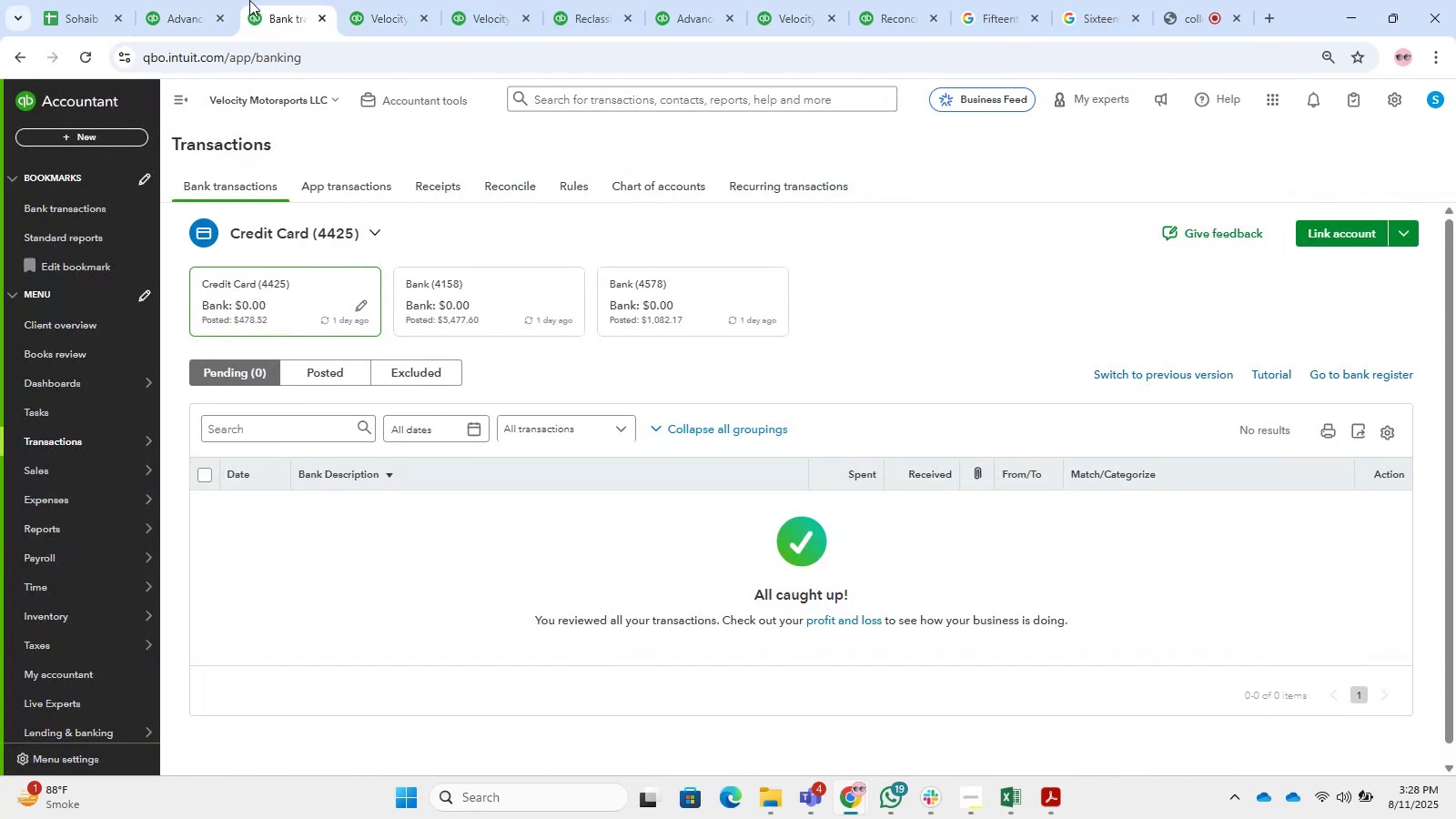 
left_click_drag(start_coordinate=[273, 0], to_coordinate=[187, 0])
 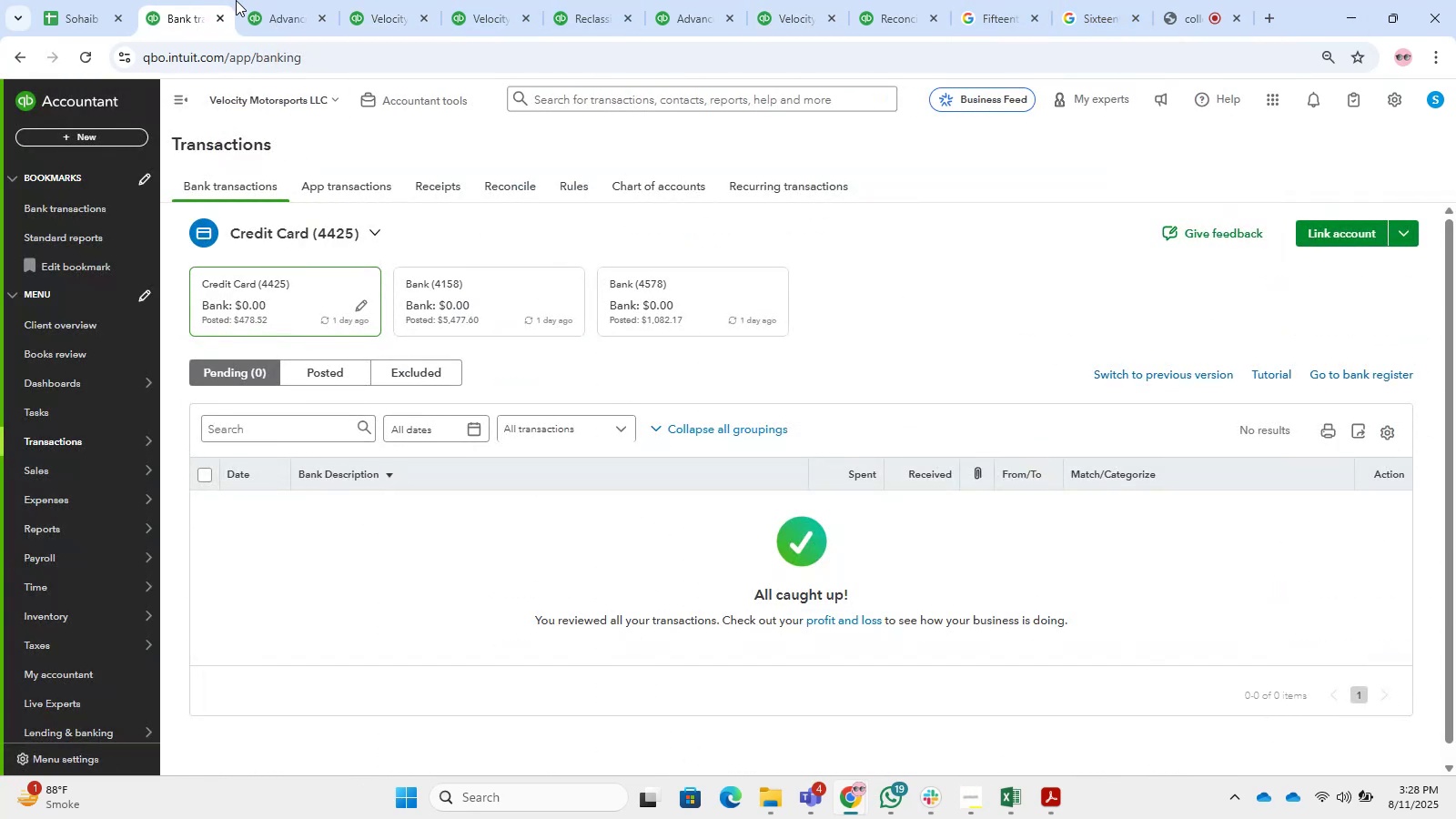 
left_click([304, 0])
 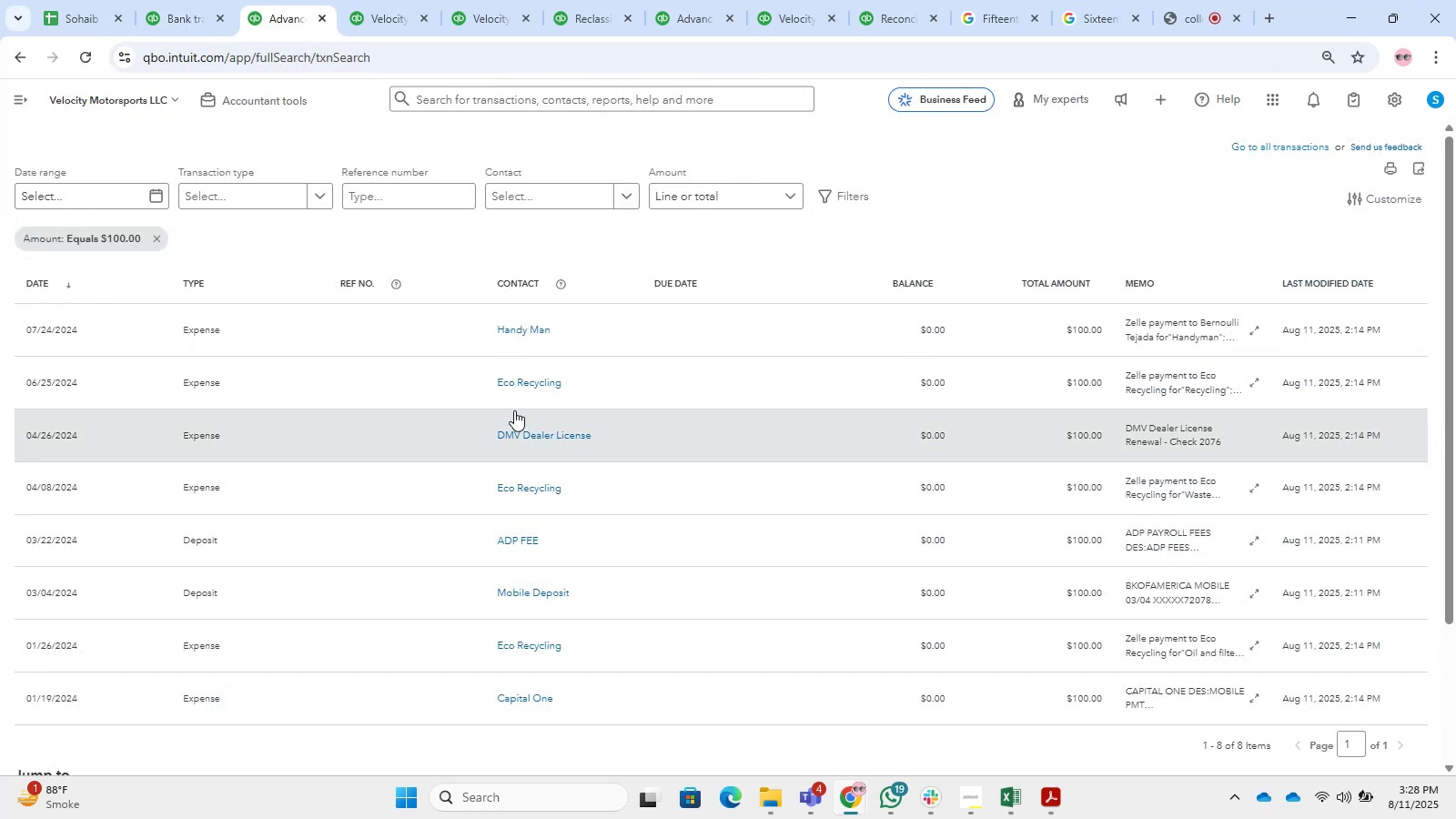 
scroll: coordinate [679, 608], scroll_direction: down, amount: 13.0
 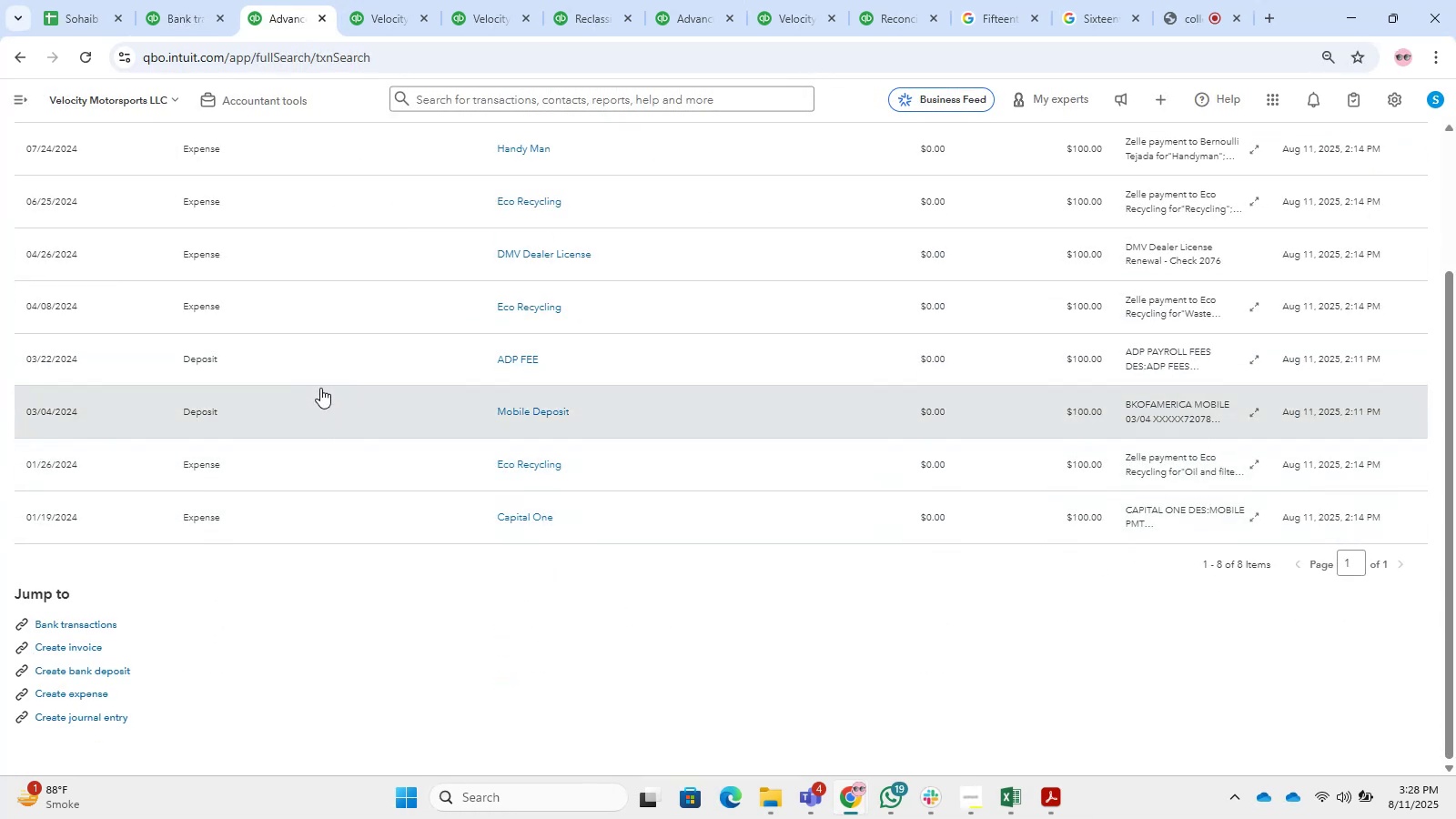 
wait(9.05)
 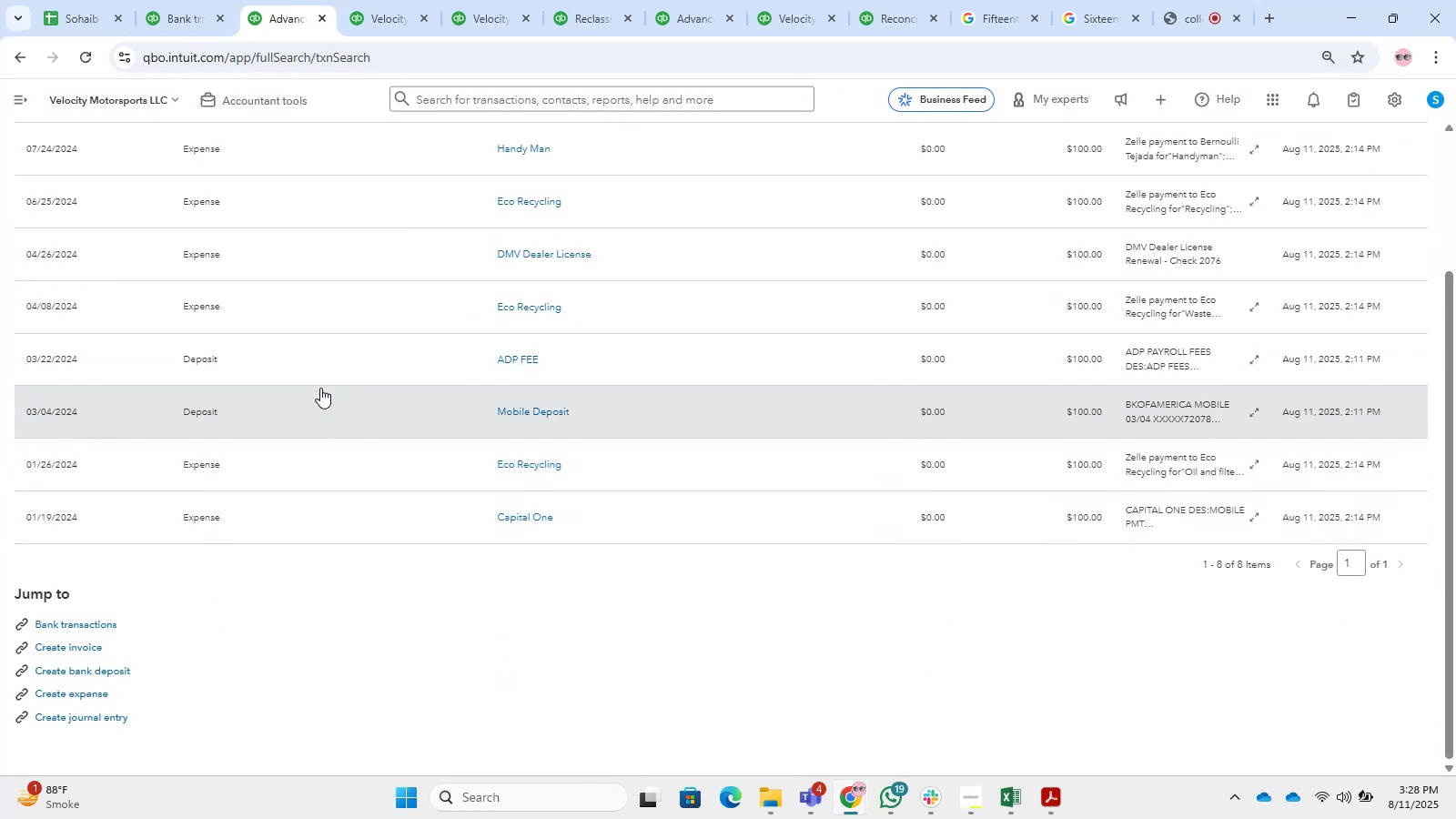 
left_click([414, 0])
 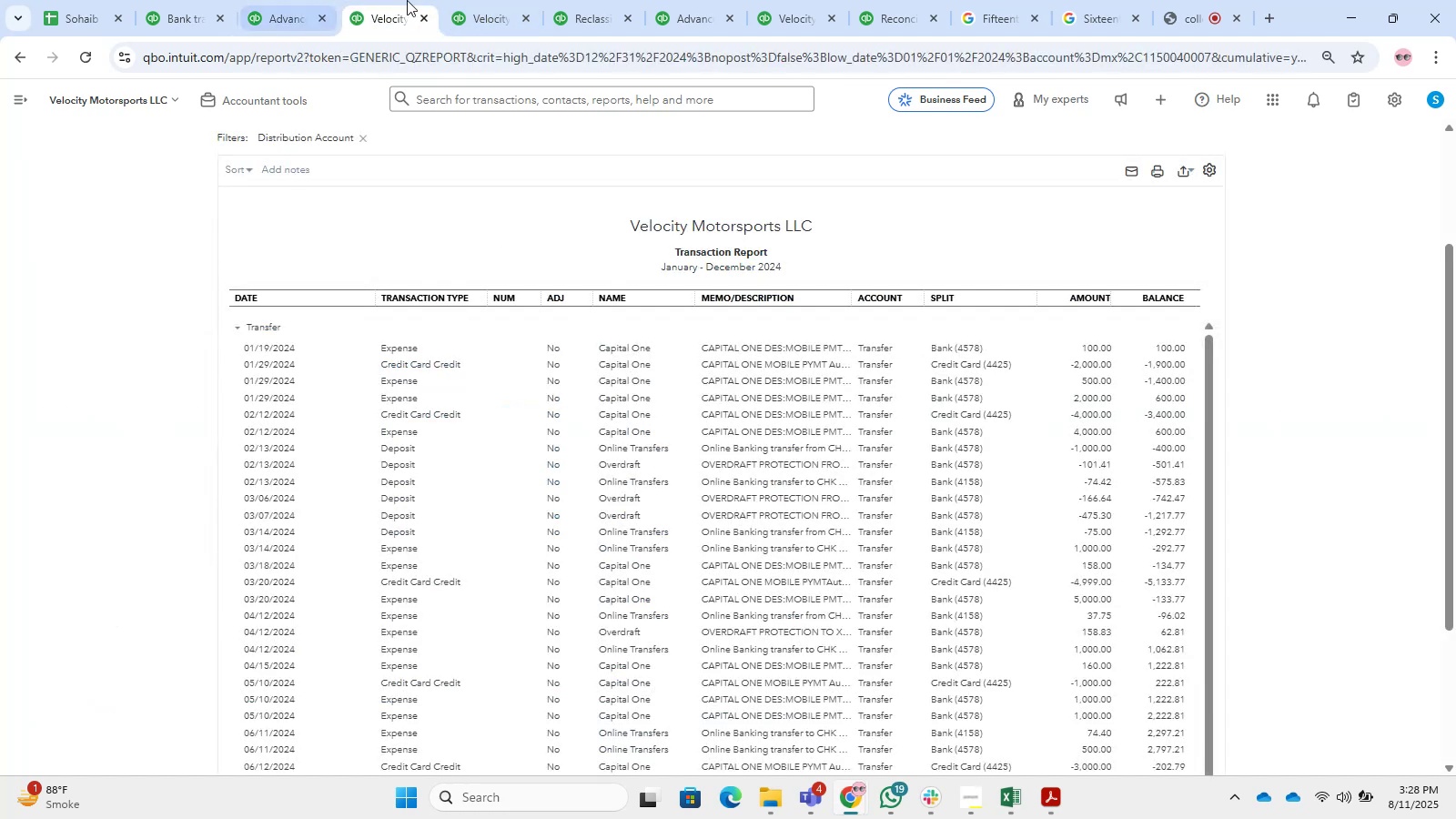 
left_click_drag(start_coordinate=[470, 0], to_coordinate=[479, 0])
 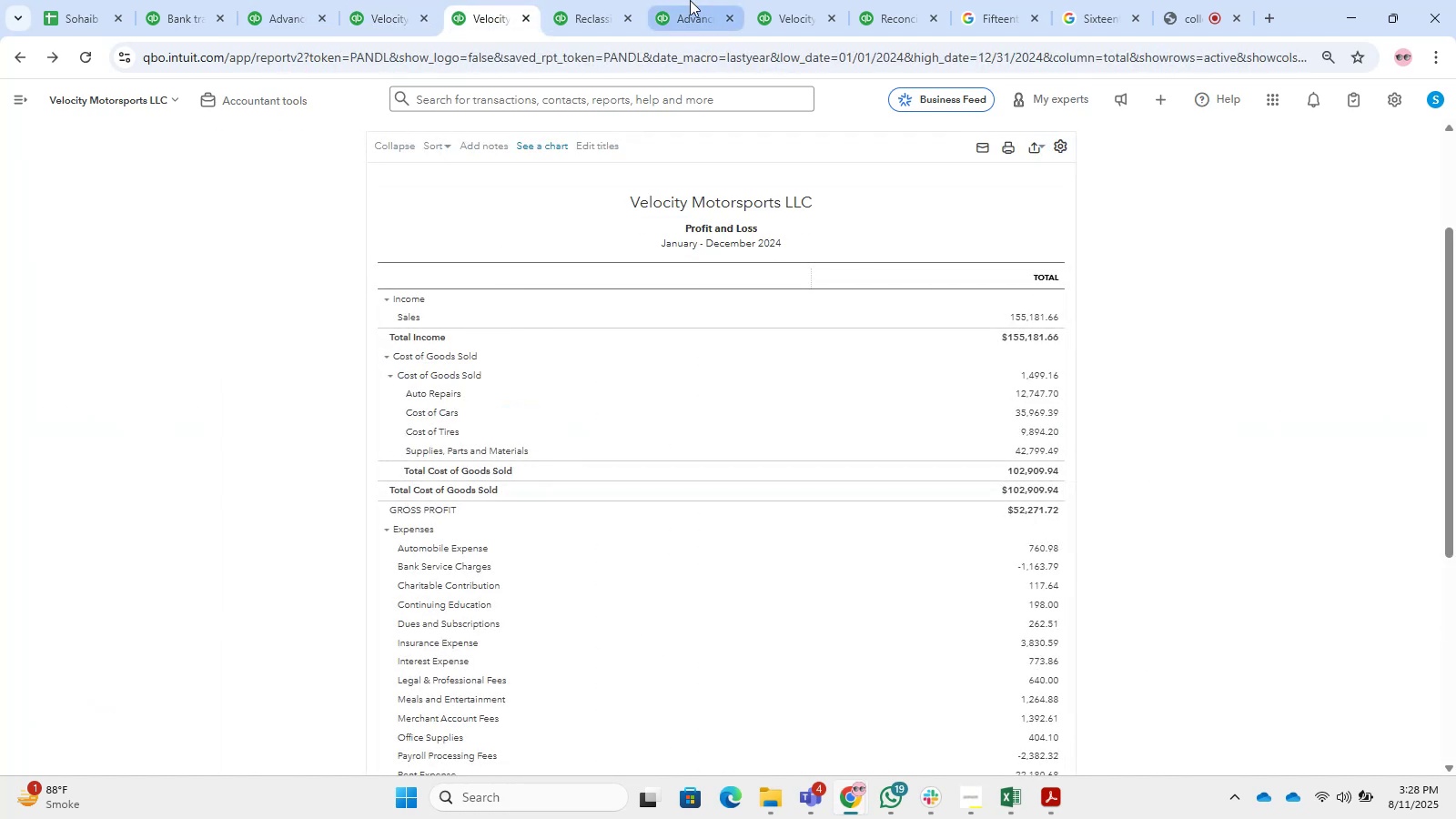 
double_click([576, 13])
 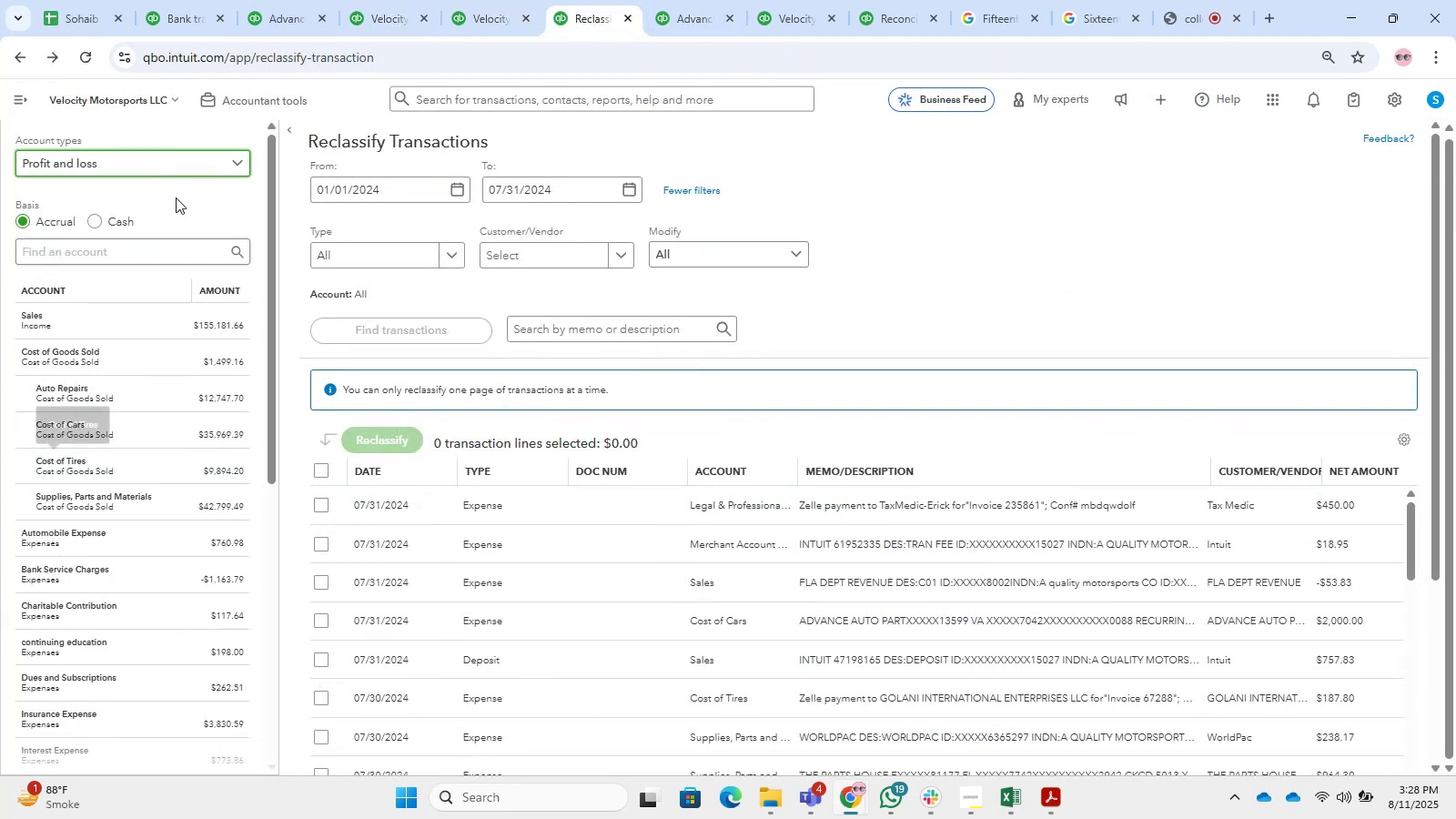 
left_click([170, 169])
 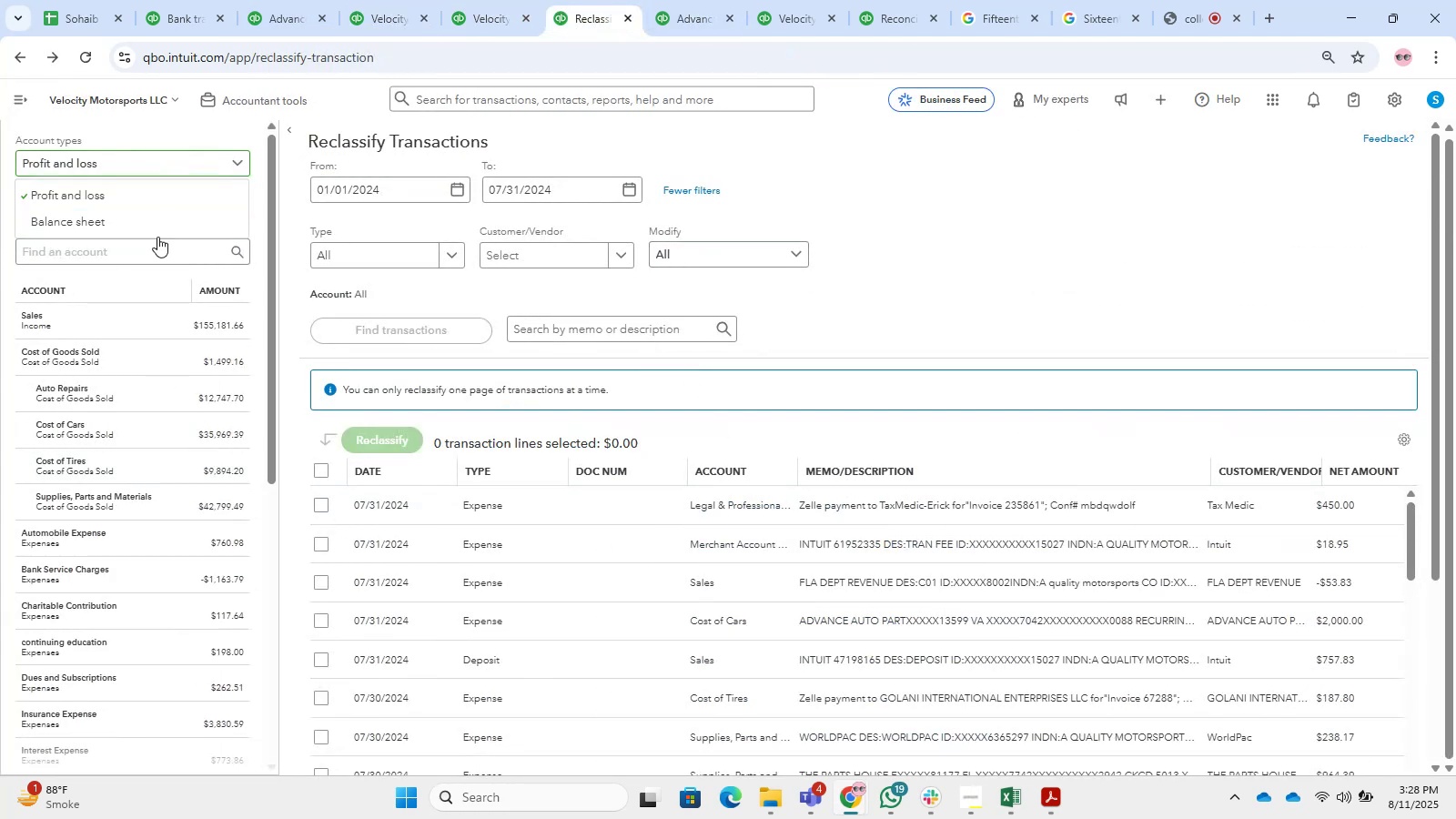 
double_click([151, 229])
 